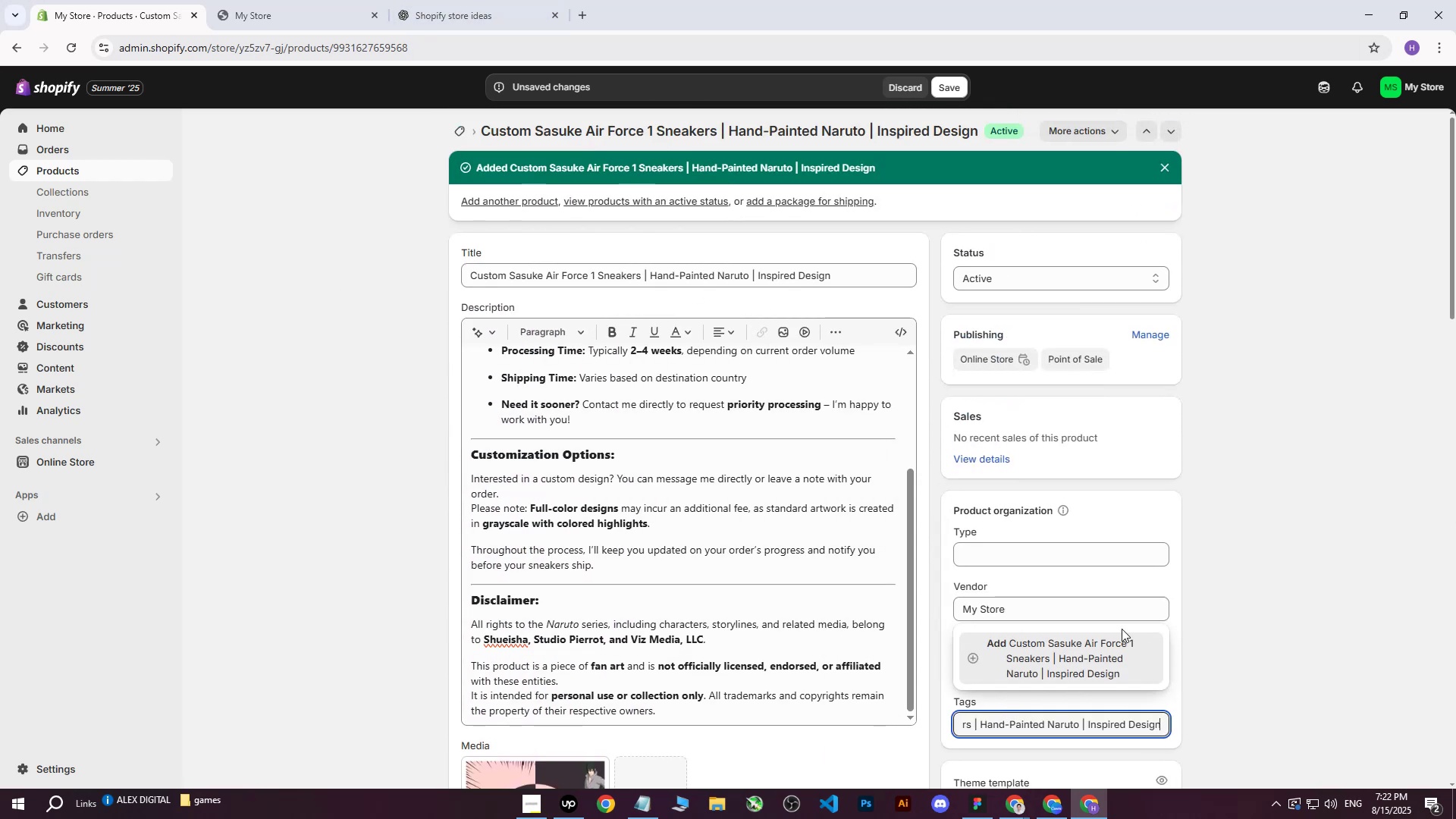 
left_click([1065, 645])
 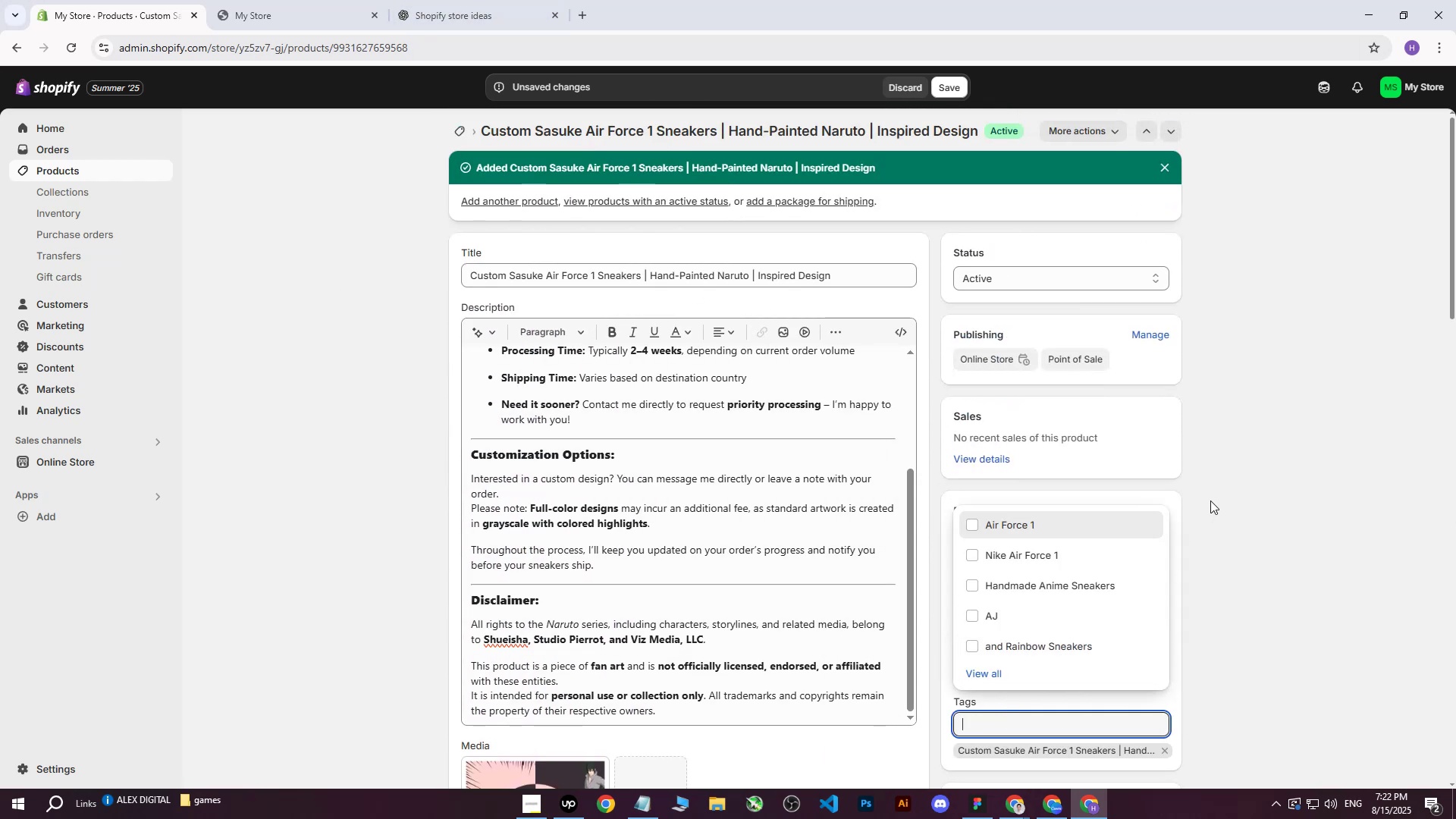 
left_click([1210, 500])
 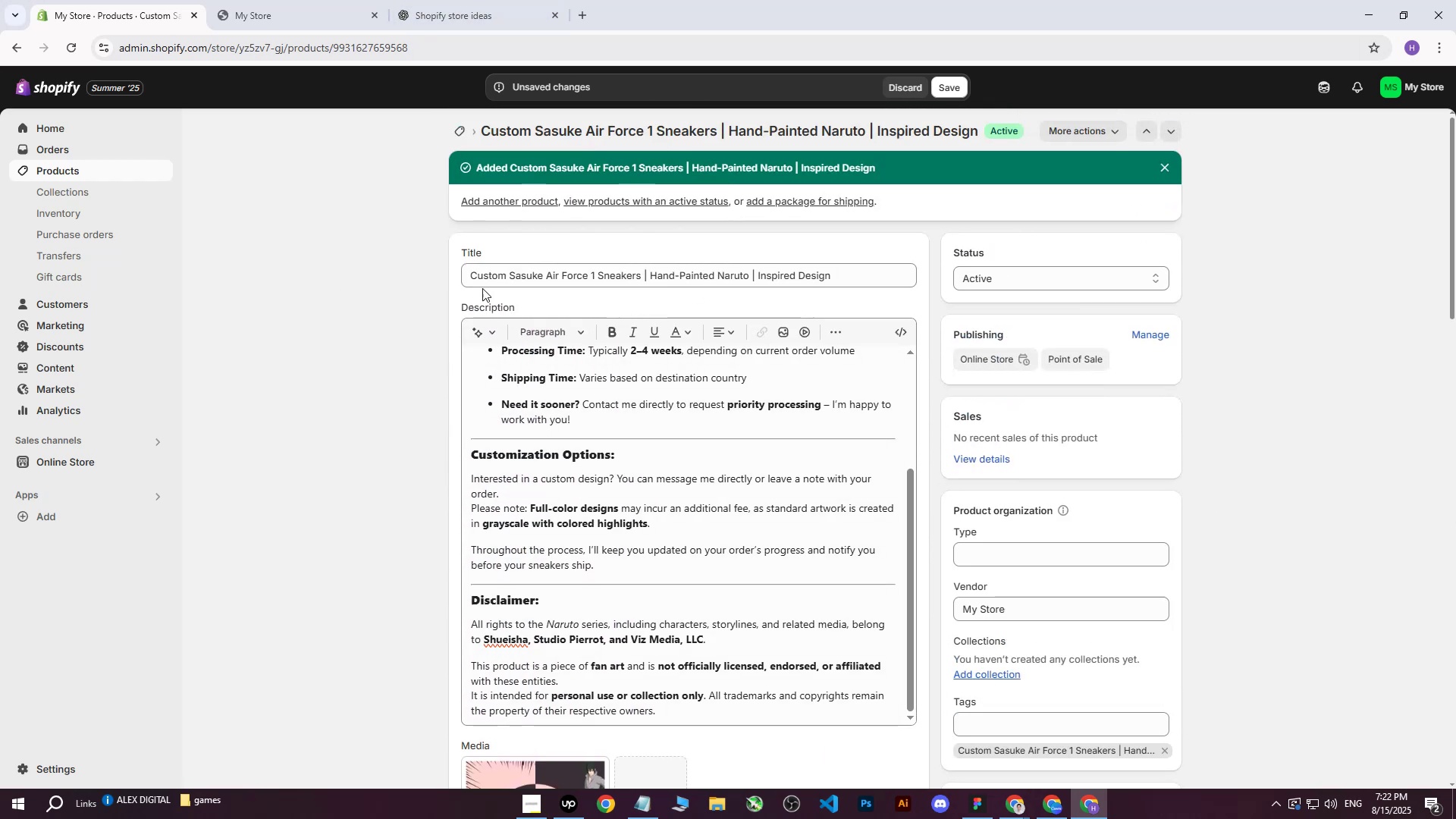 
left_click_drag(start_coordinate=[472, 275], to_coordinate=[642, 280])
 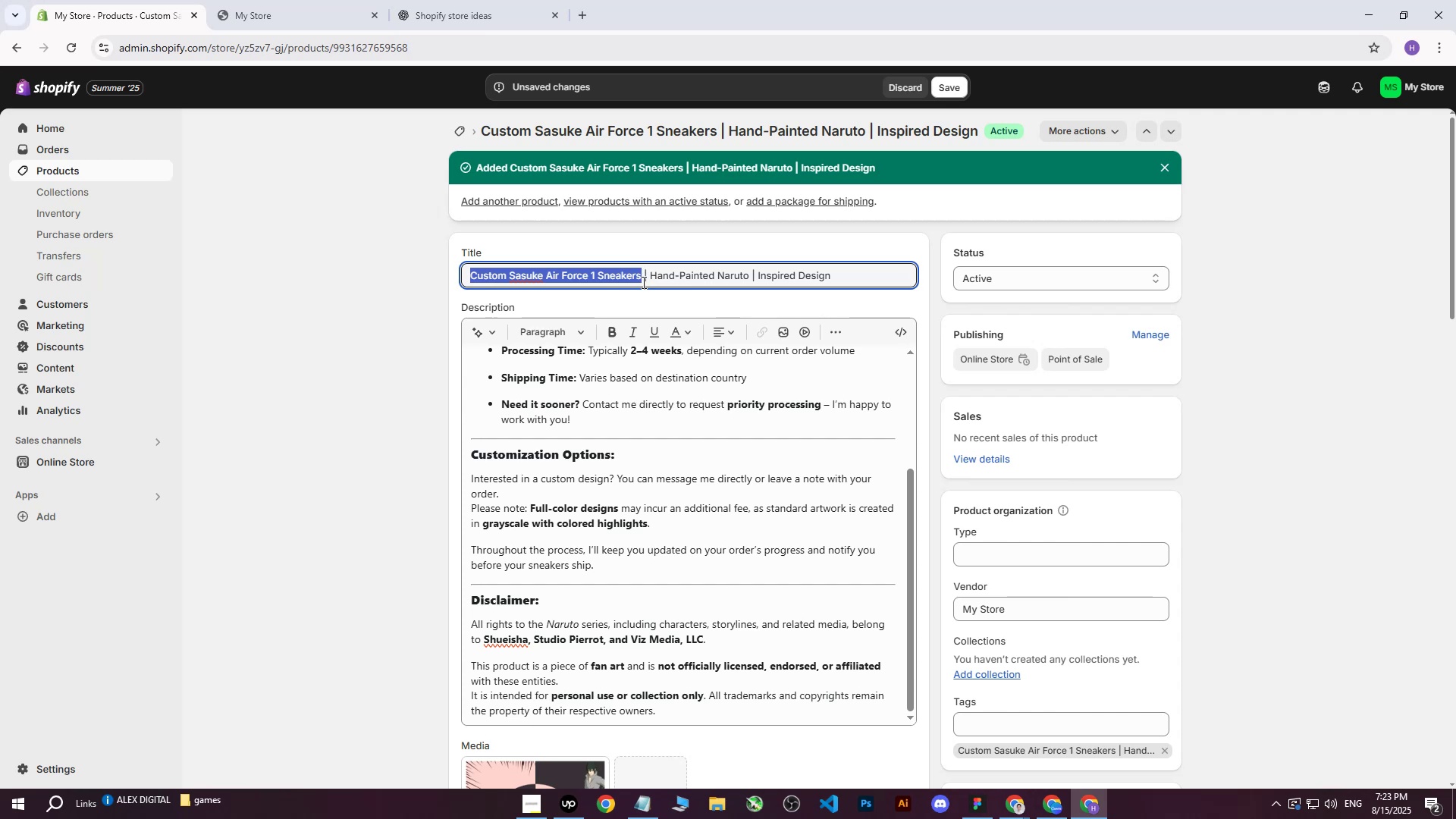 
key(Control+C)
 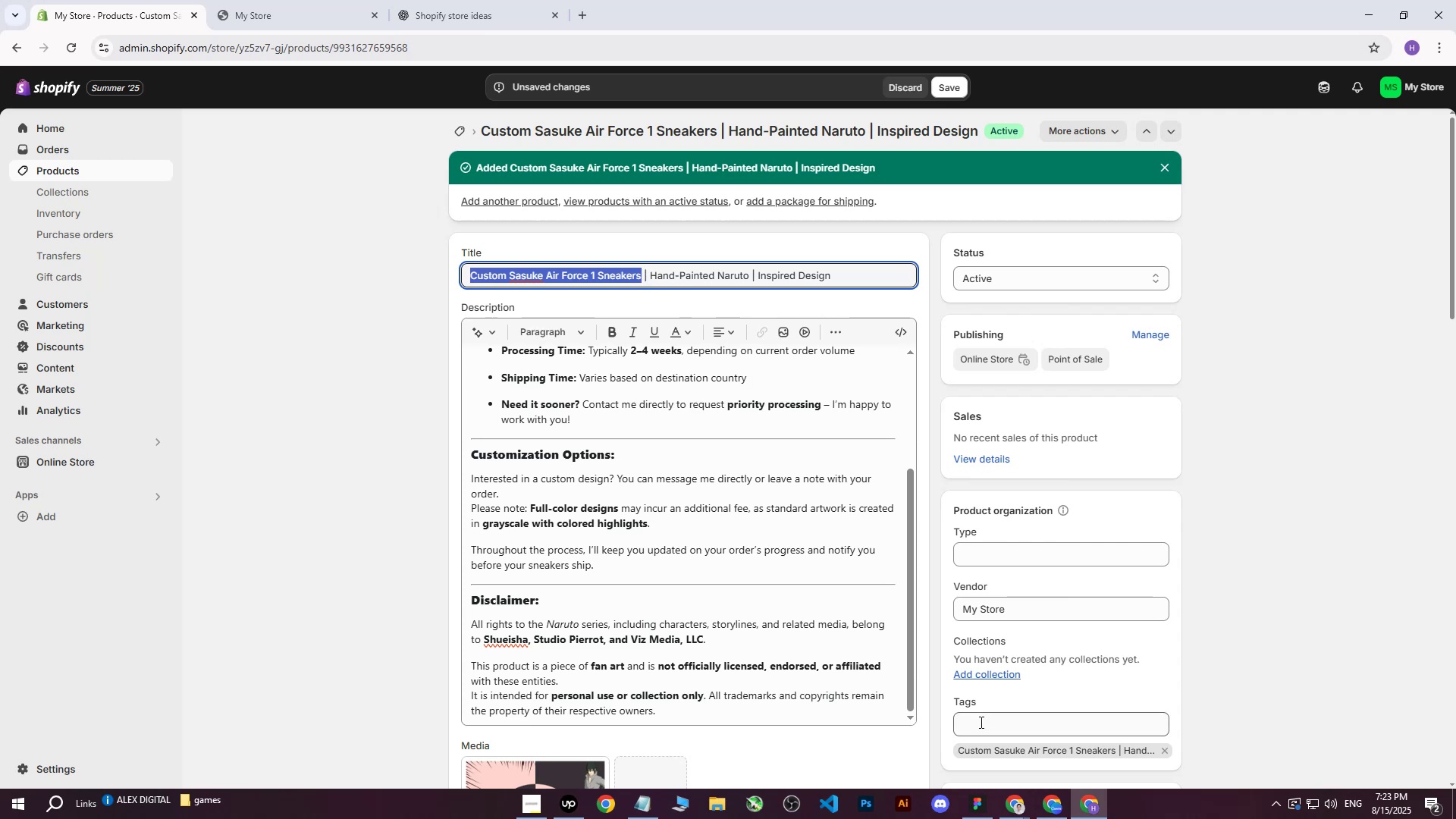 
left_click([980, 722])
 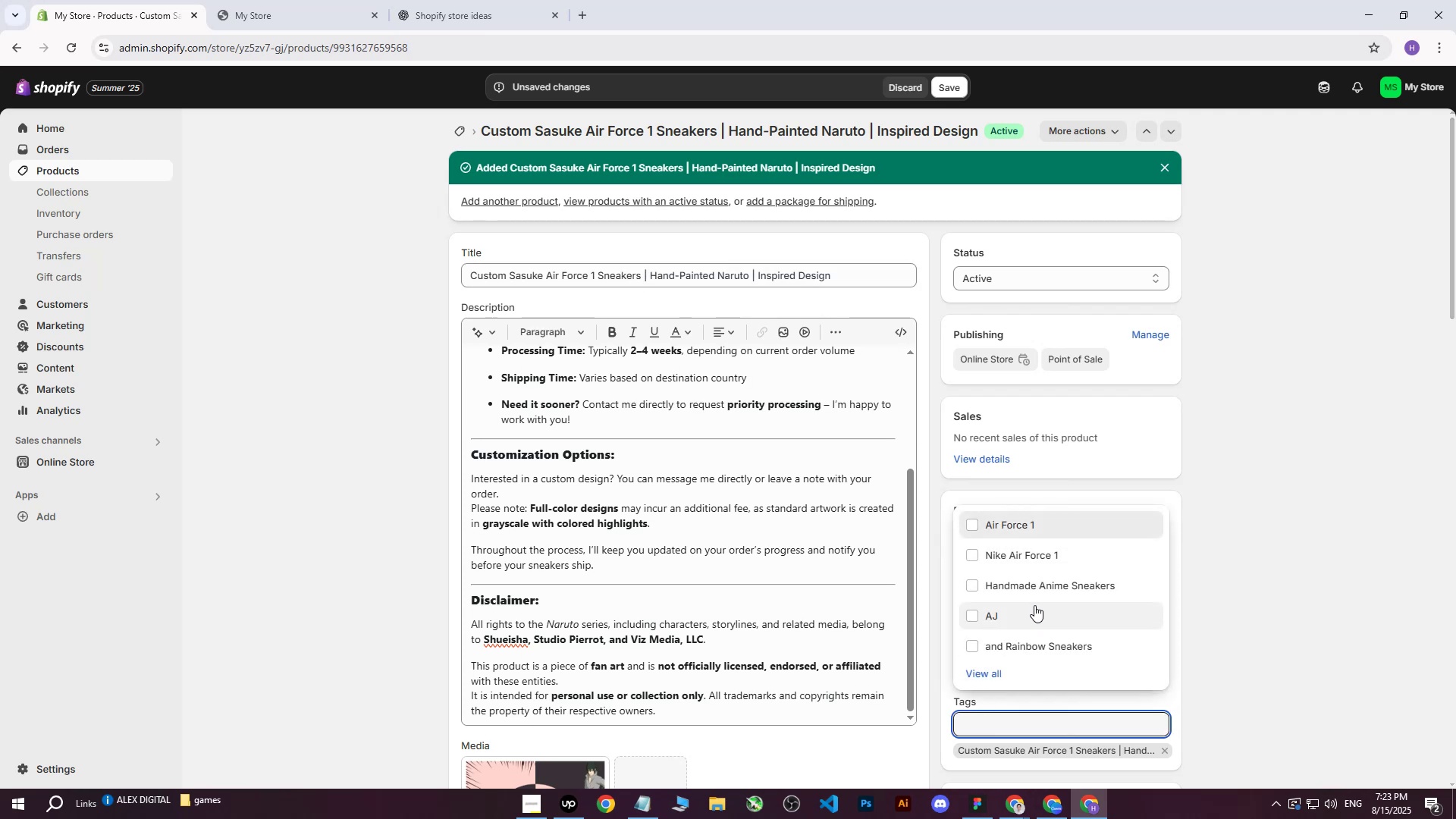 
key(Control+V)
 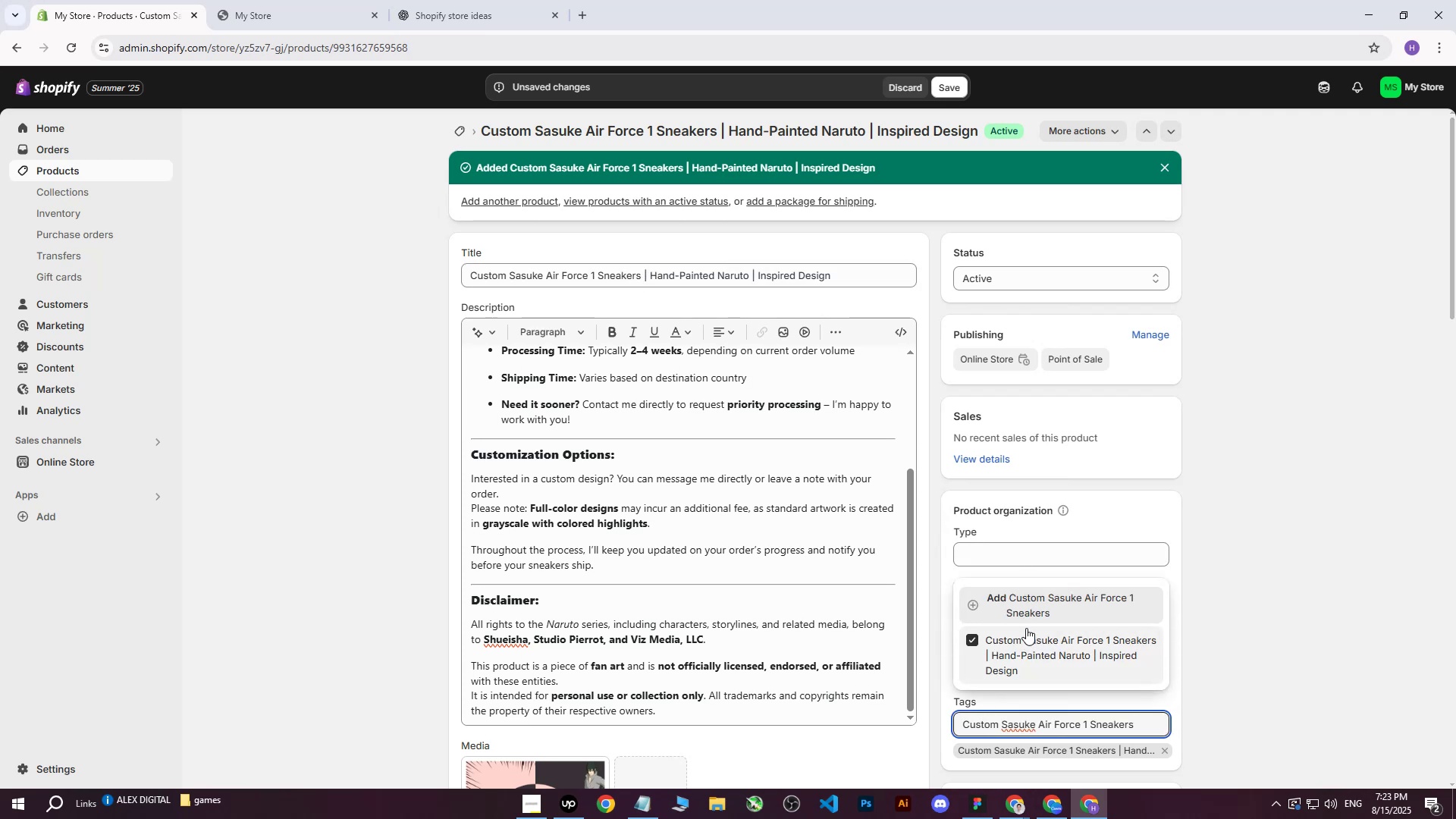 
left_click([1034, 604])
 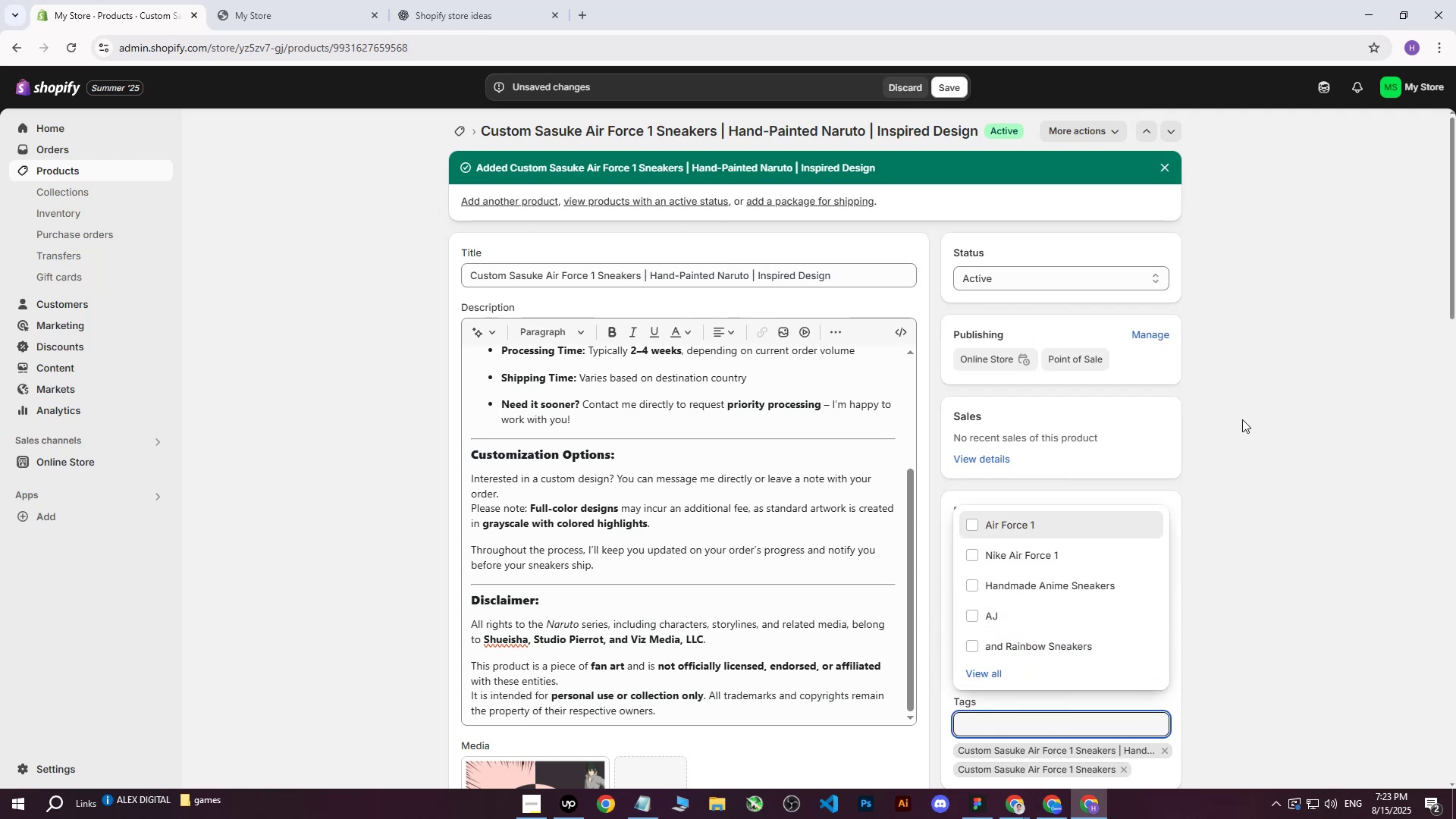 
left_click([1242, 419])
 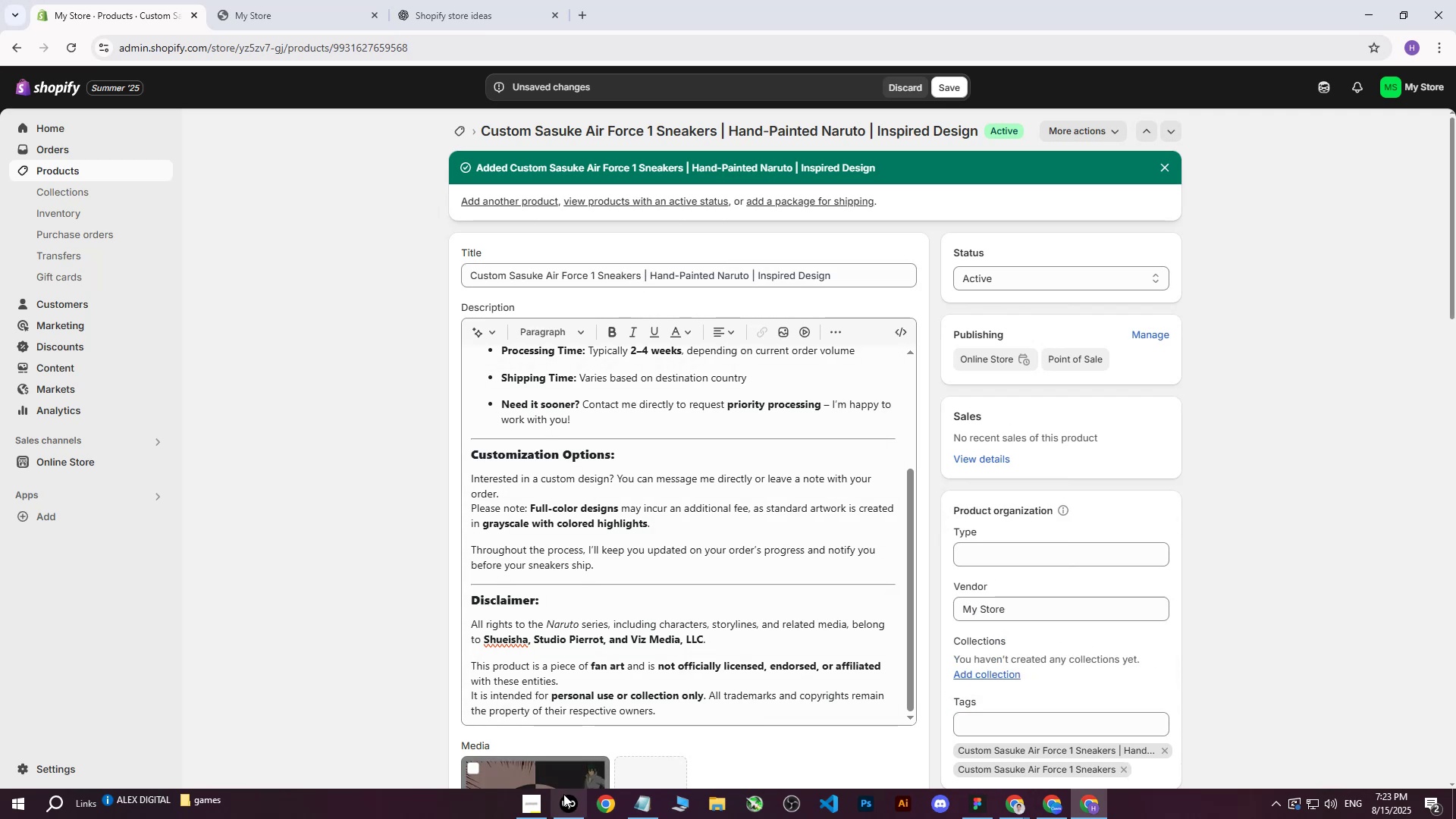 
left_click([535, 807])
 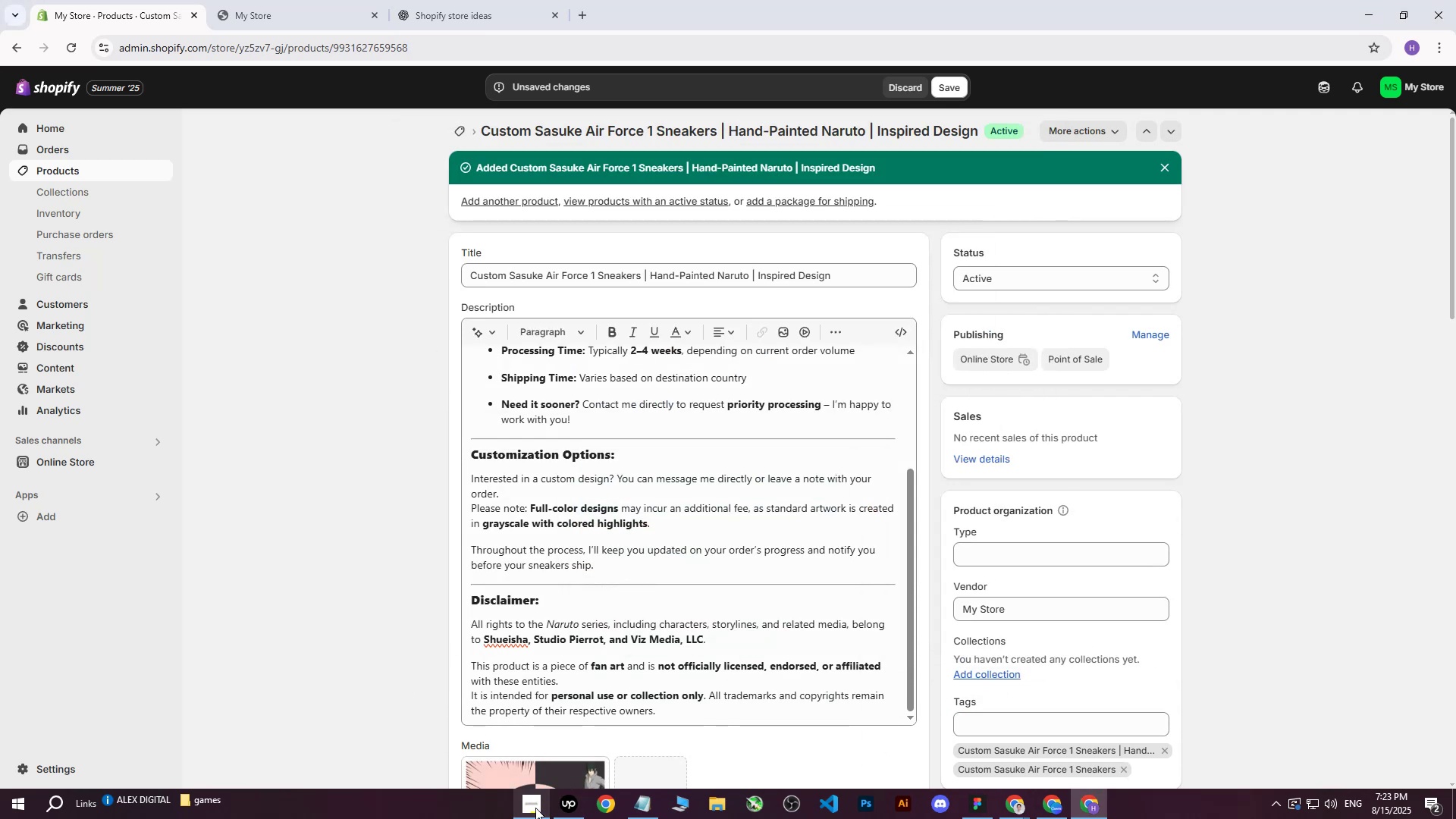 
left_click([558, 803])
 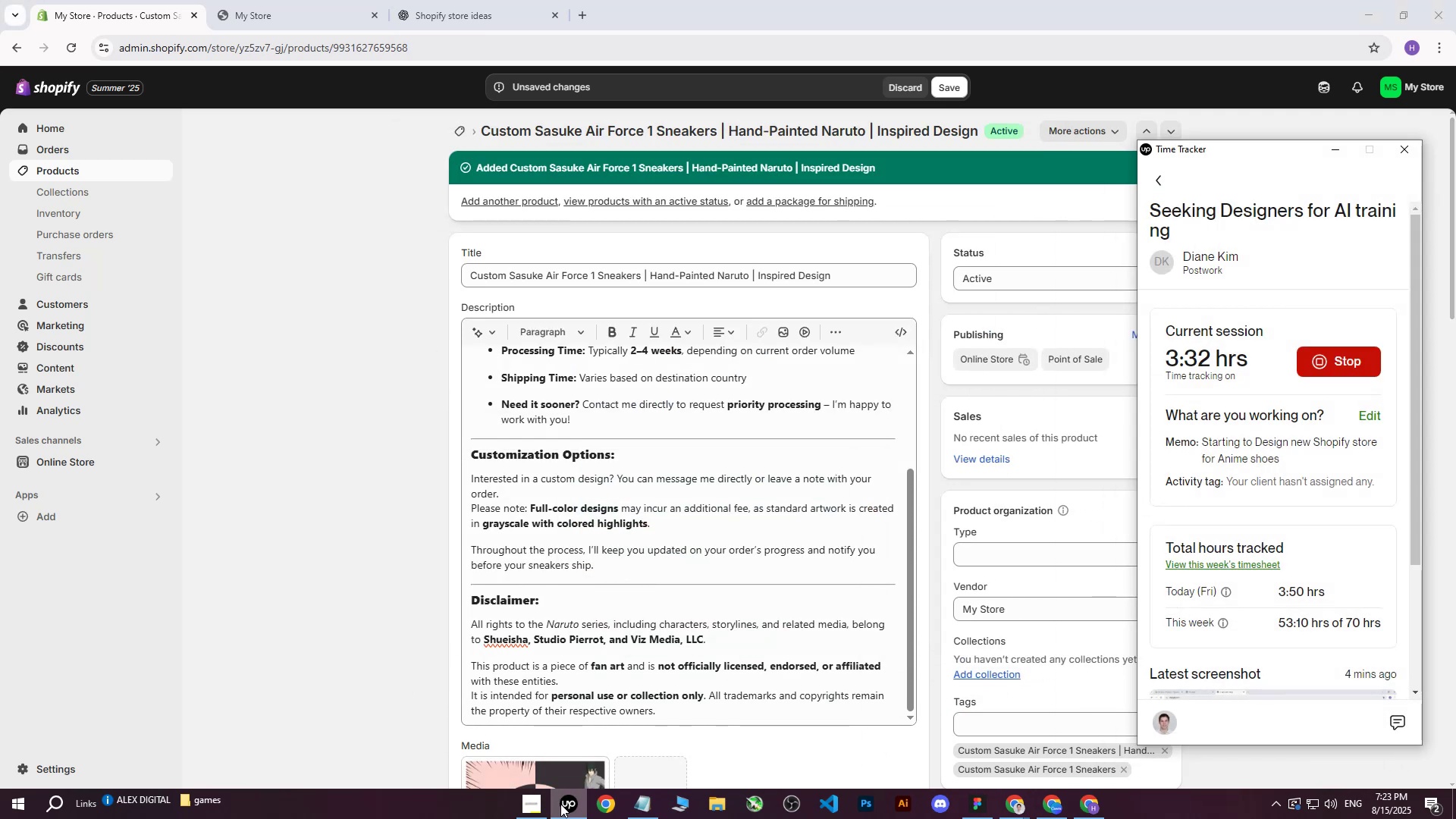 
left_click([560, 804])
 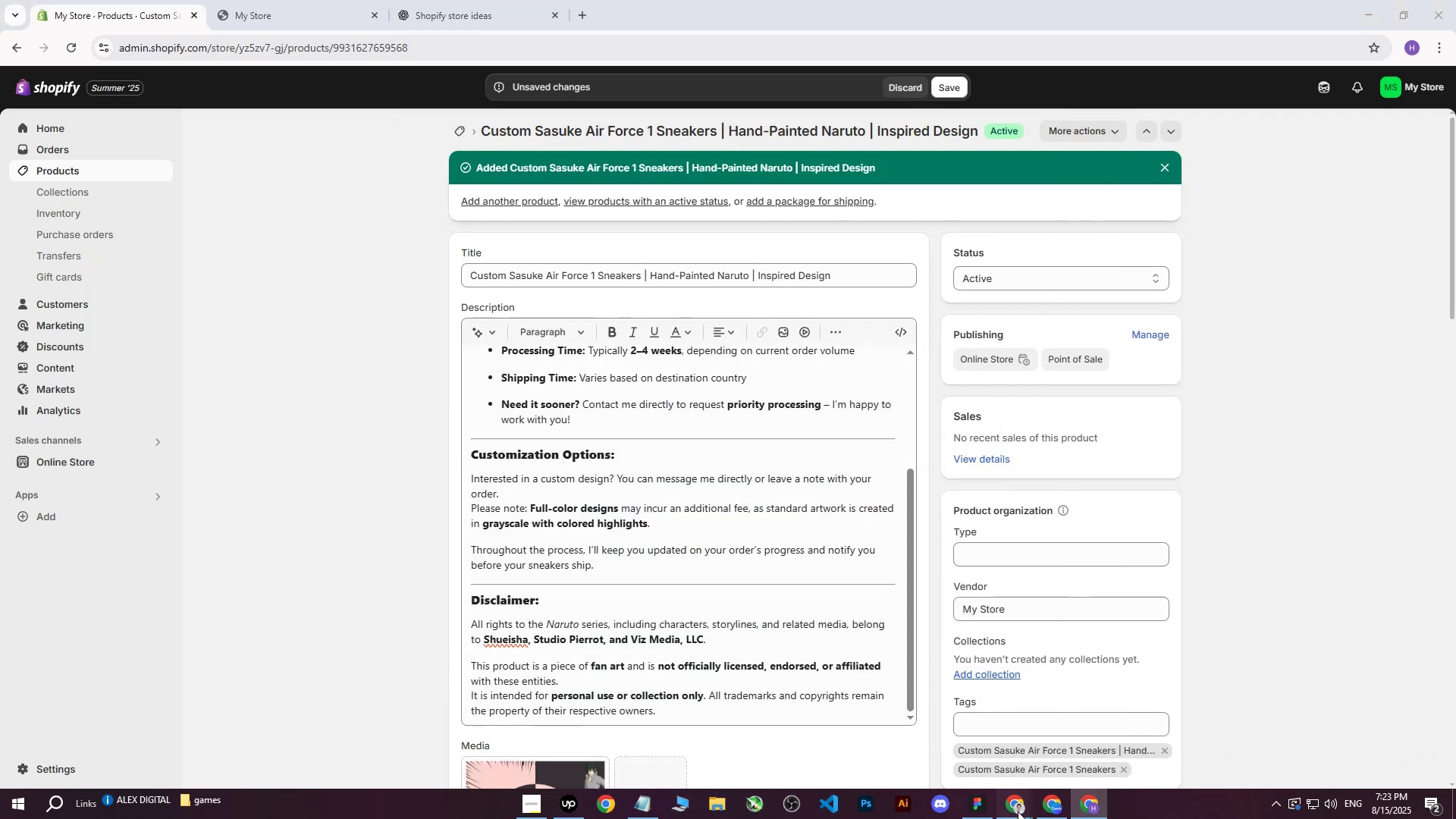 
double_click([940, 707])
 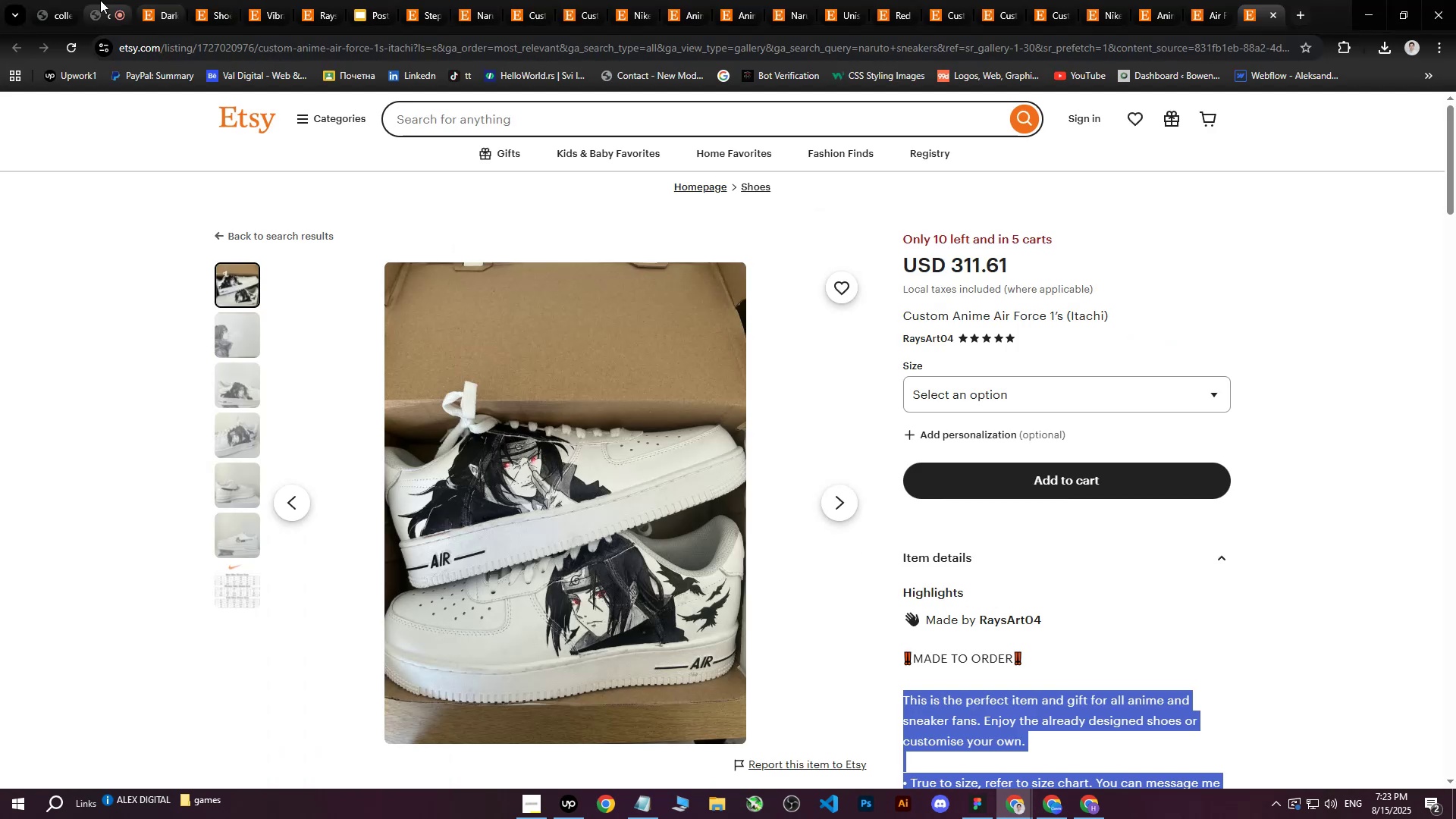 
left_click([83, 0])
 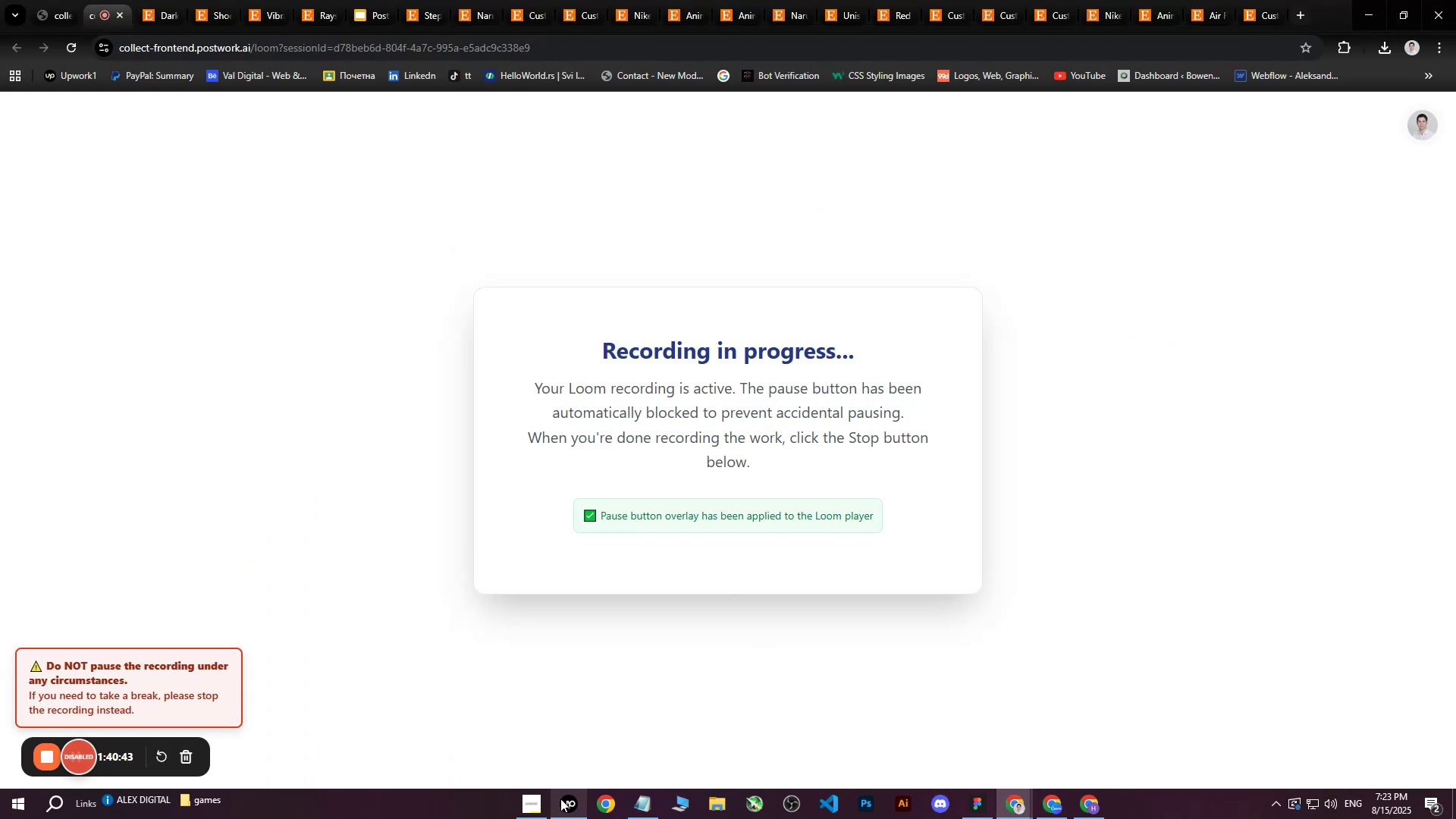 
left_click([565, 801])
 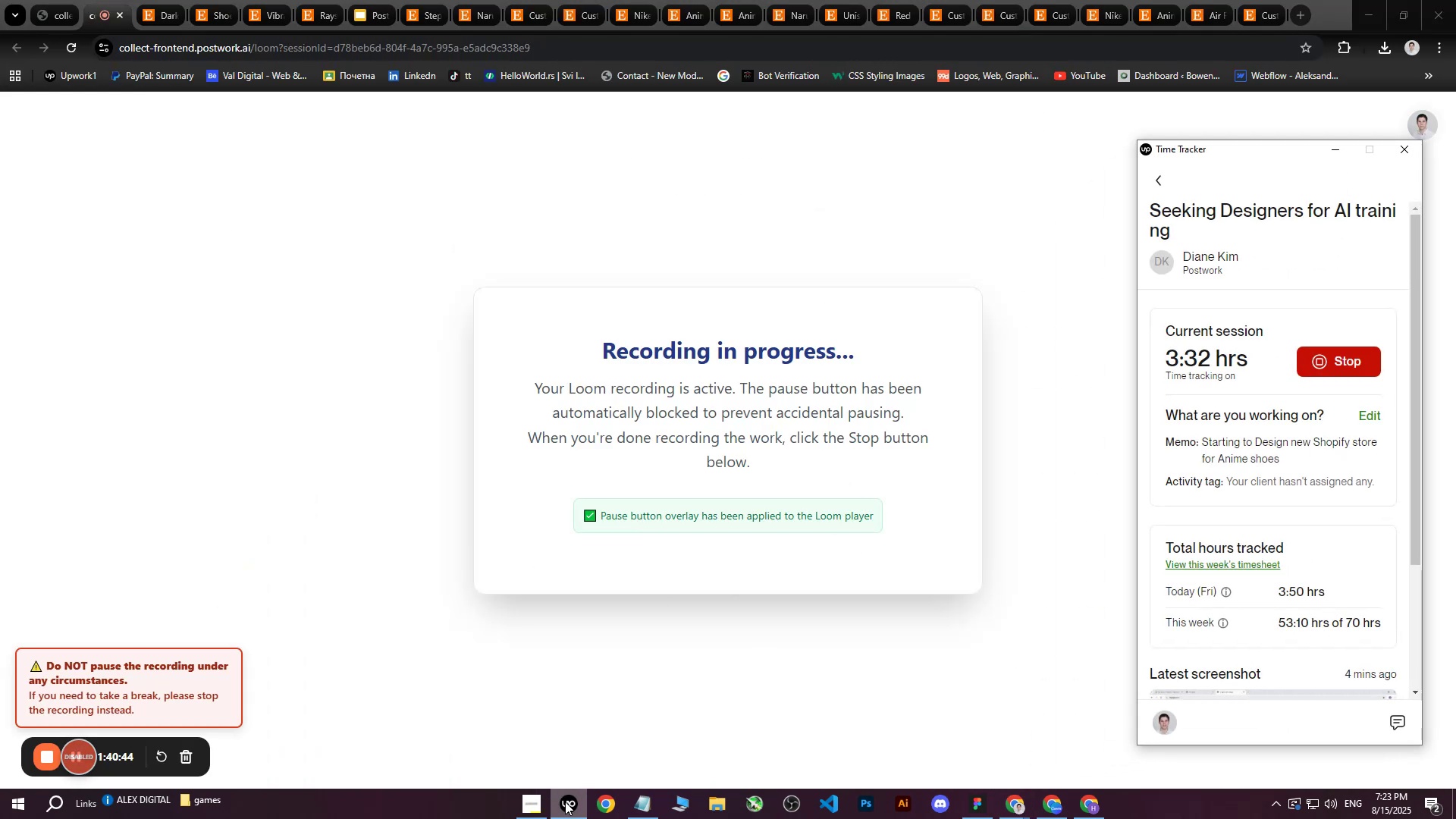 
left_click([565, 802])
 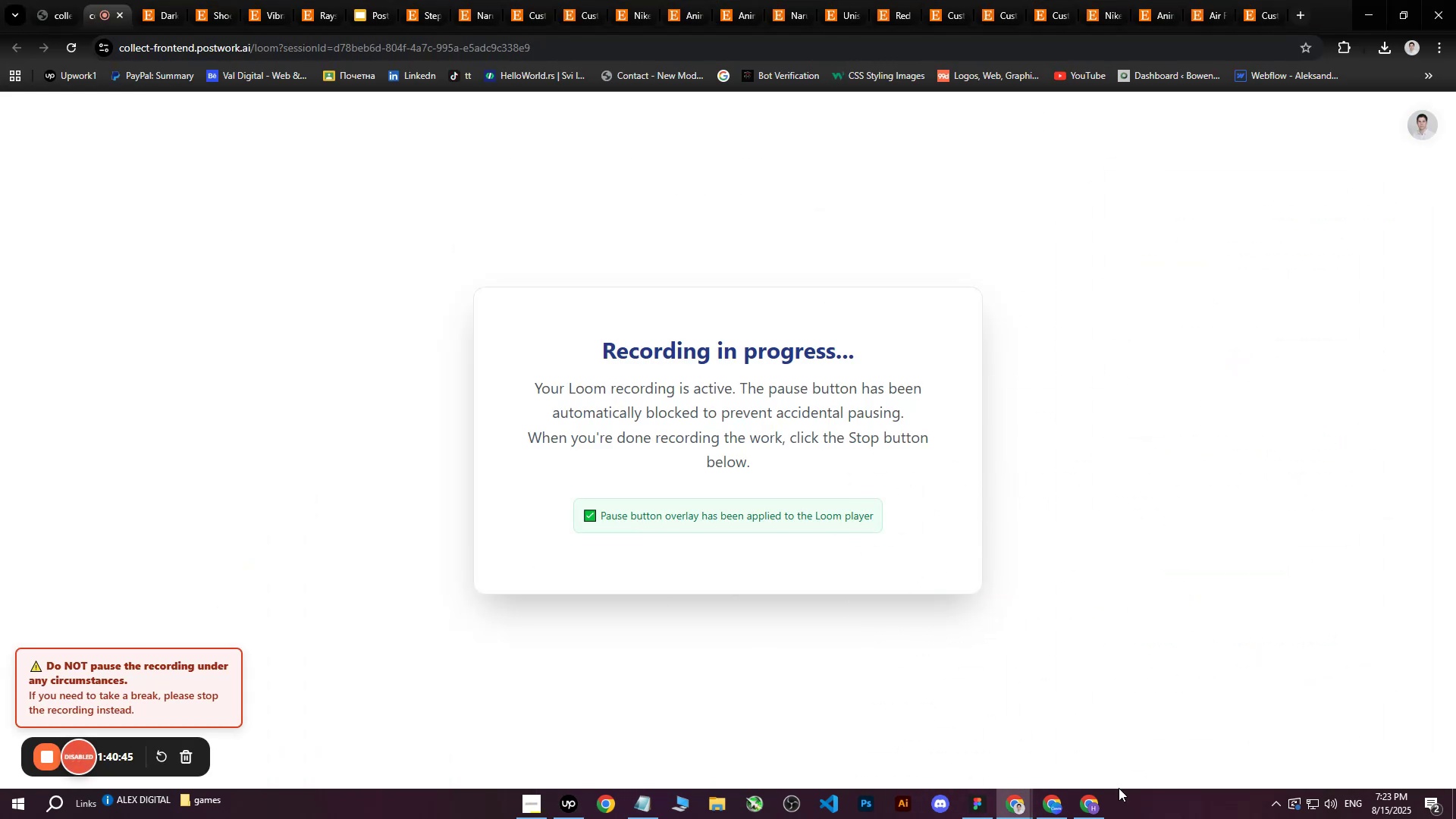 
left_click([1090, 795])
 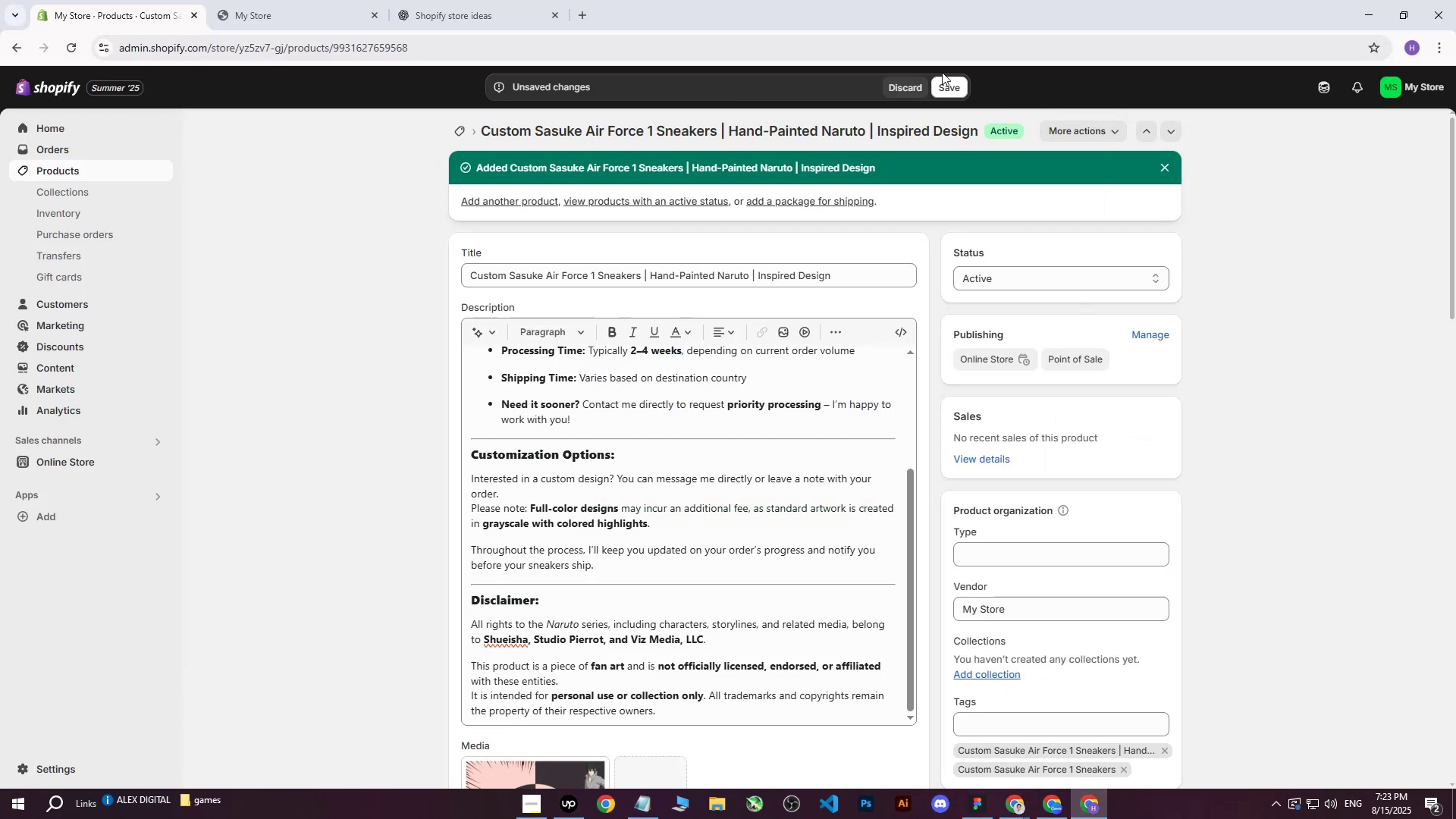 
scroll: coordinate [912, 414], scroll_direction: down, amount: 3.0
 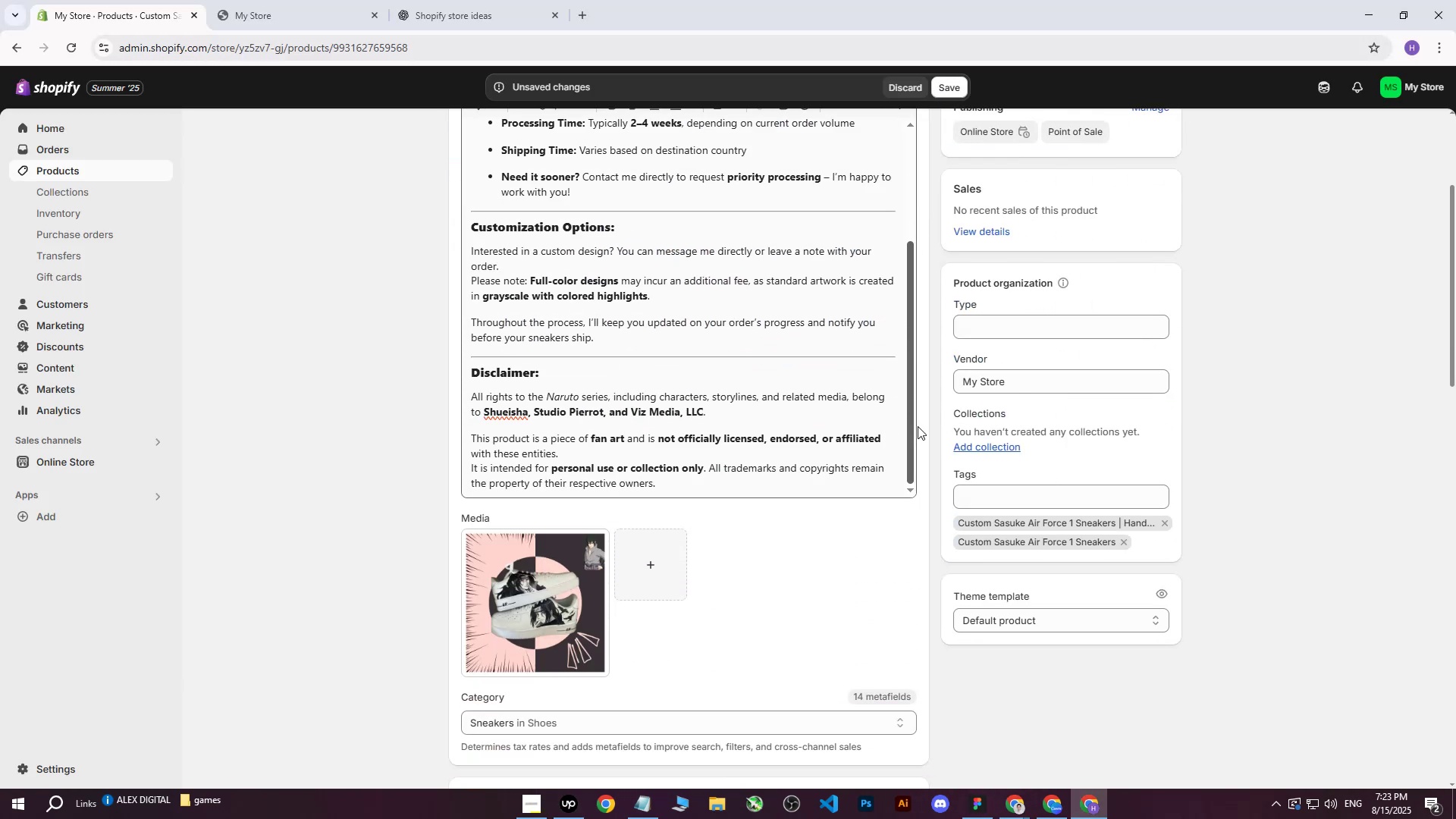 
scroll: coordinate [953, 441], scroll_direction: up, amount: 4.0
 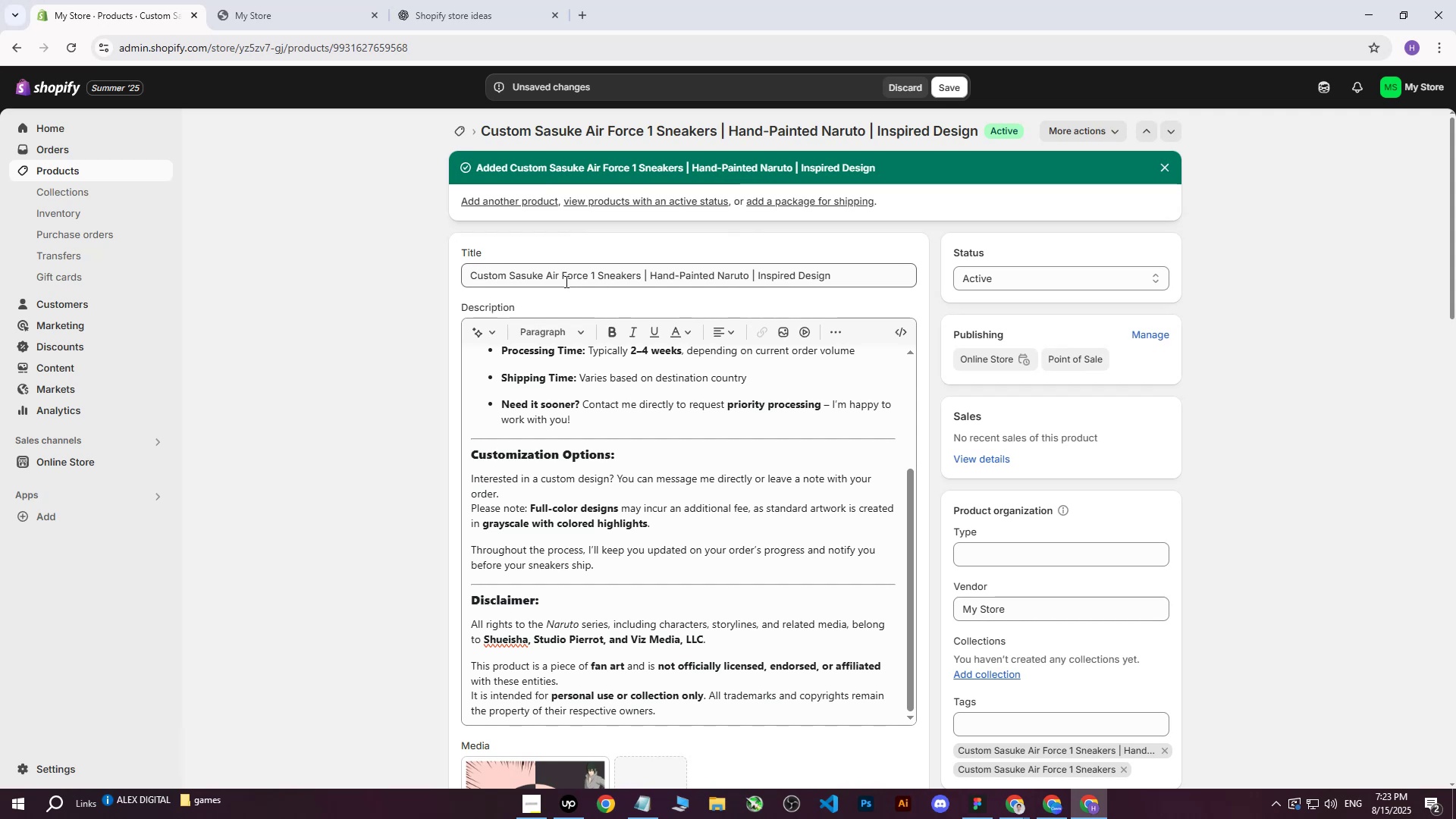 
left_click_drag(start_coordinate=[550, 277], to_coordinate=[595, 268])
 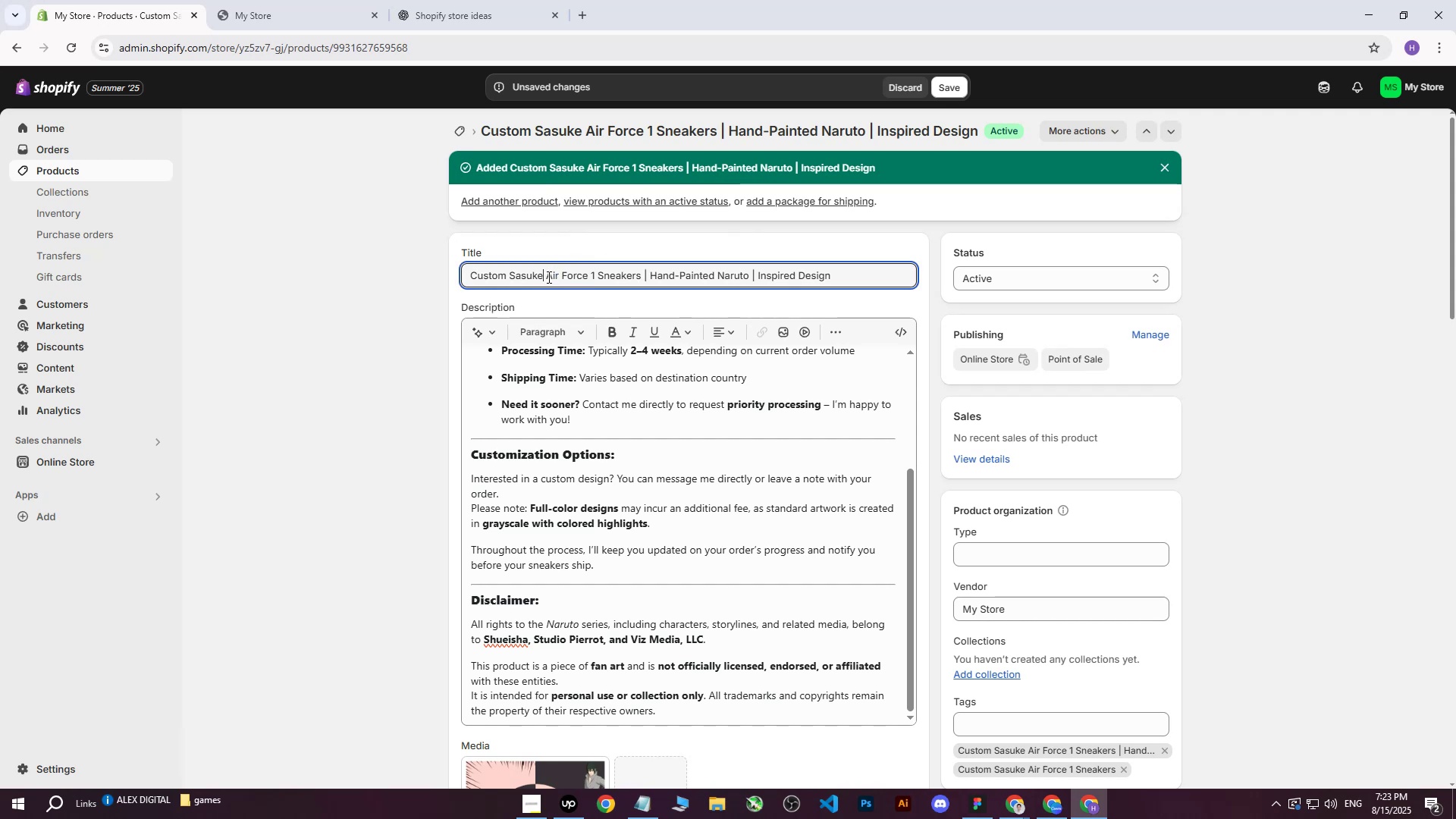 
left_click_drag(start_coordinate=[551, 275], to_coordinate=[596, 274])
 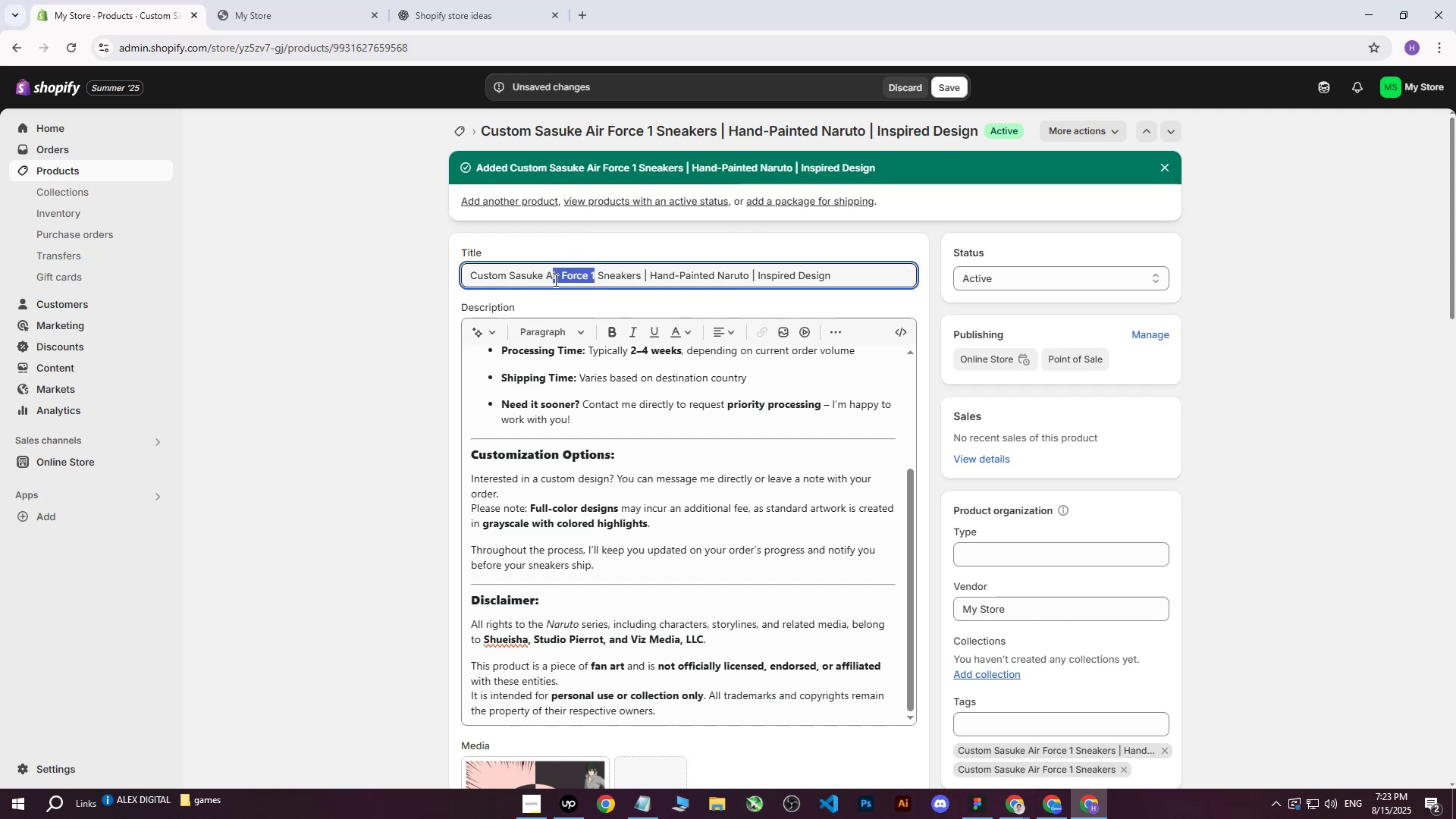 
left_click([554, 280])
 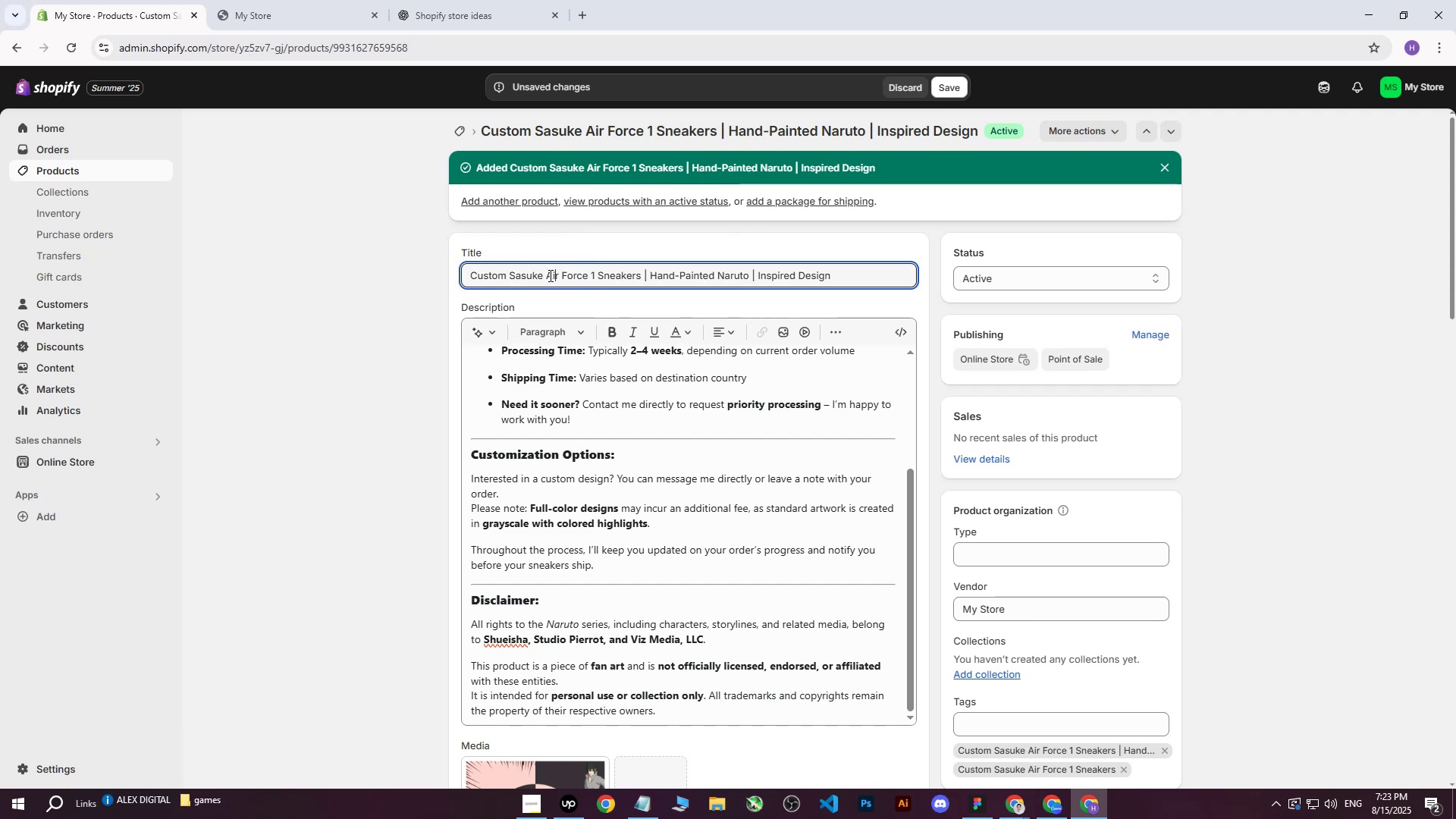 
left_click_drag(start_coordinate=[548, 275], to_coordinate=[595, 275])
 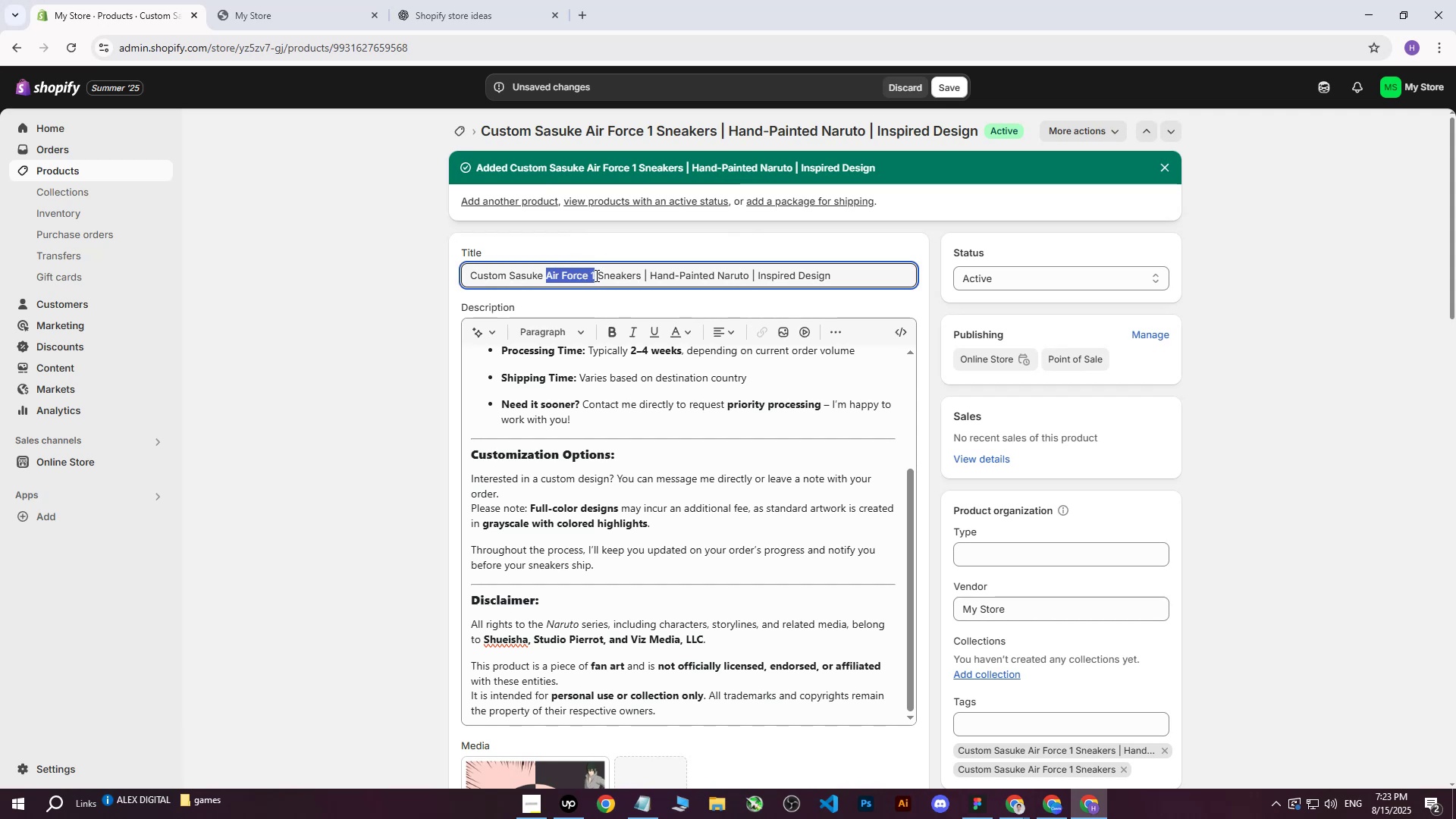 
key(Control+ControlLeft)
 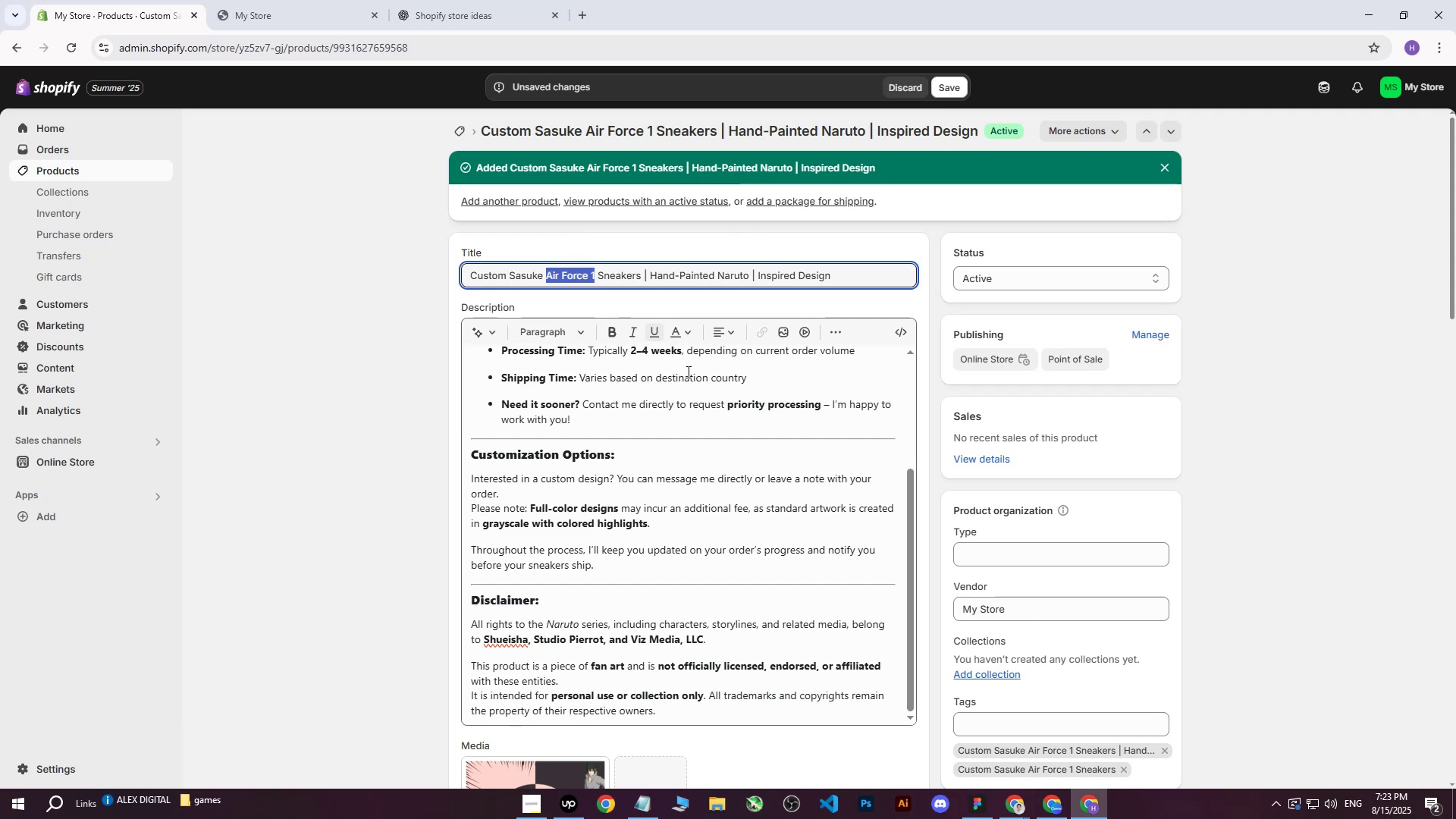 
key(Control+C)
 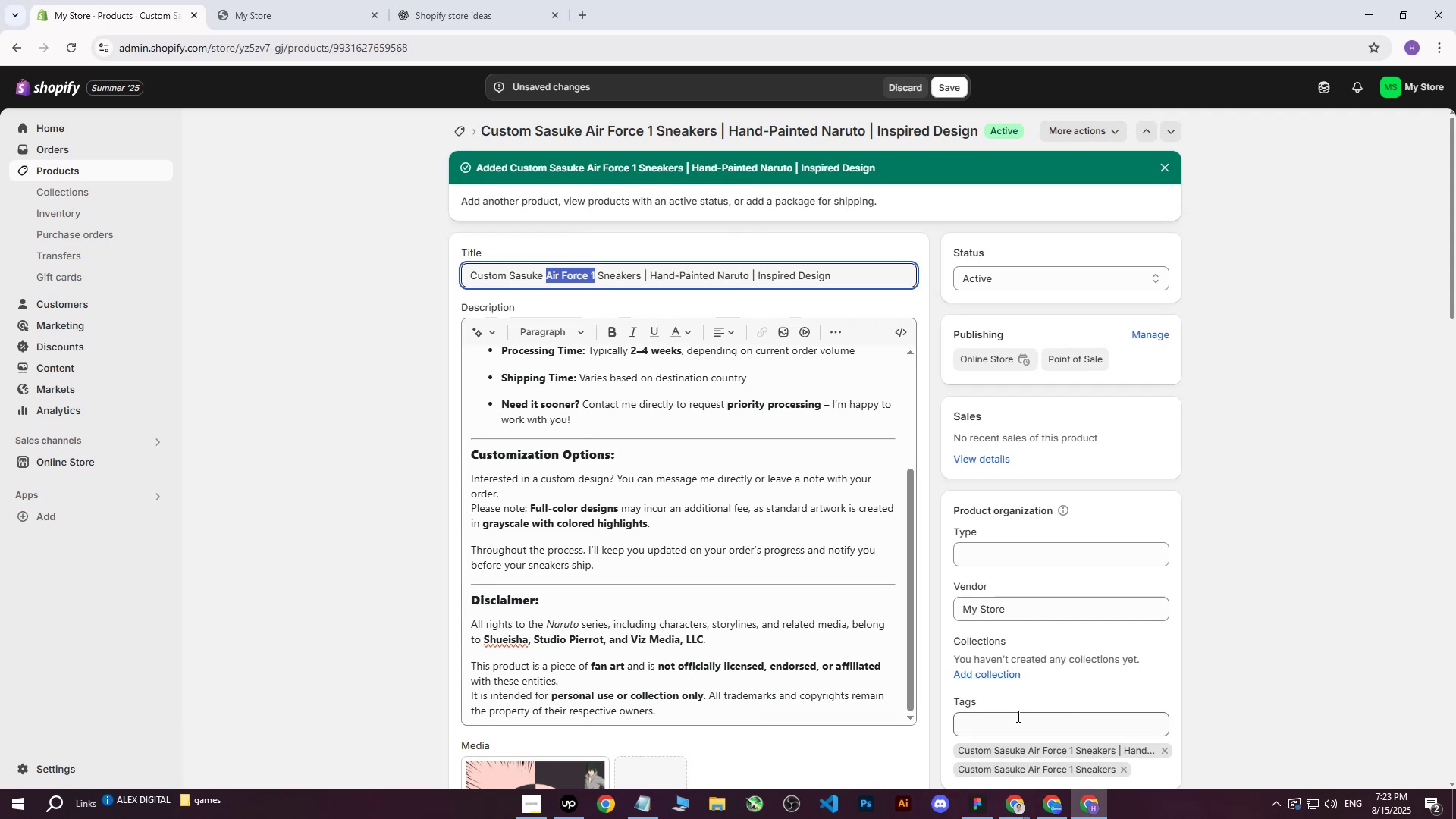 
left_click([1015, 717])
 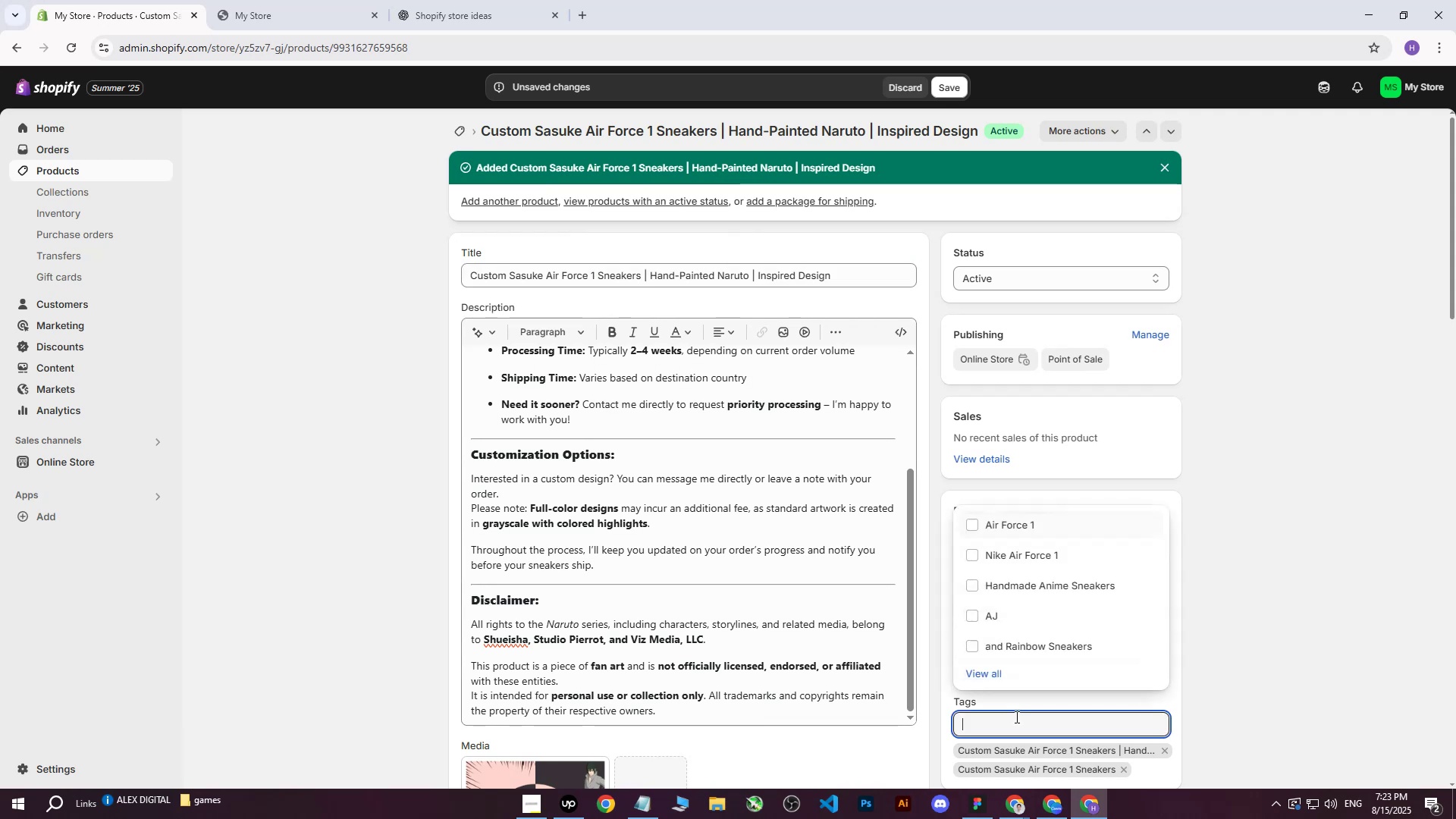 
key(Control+ControlLeft)
 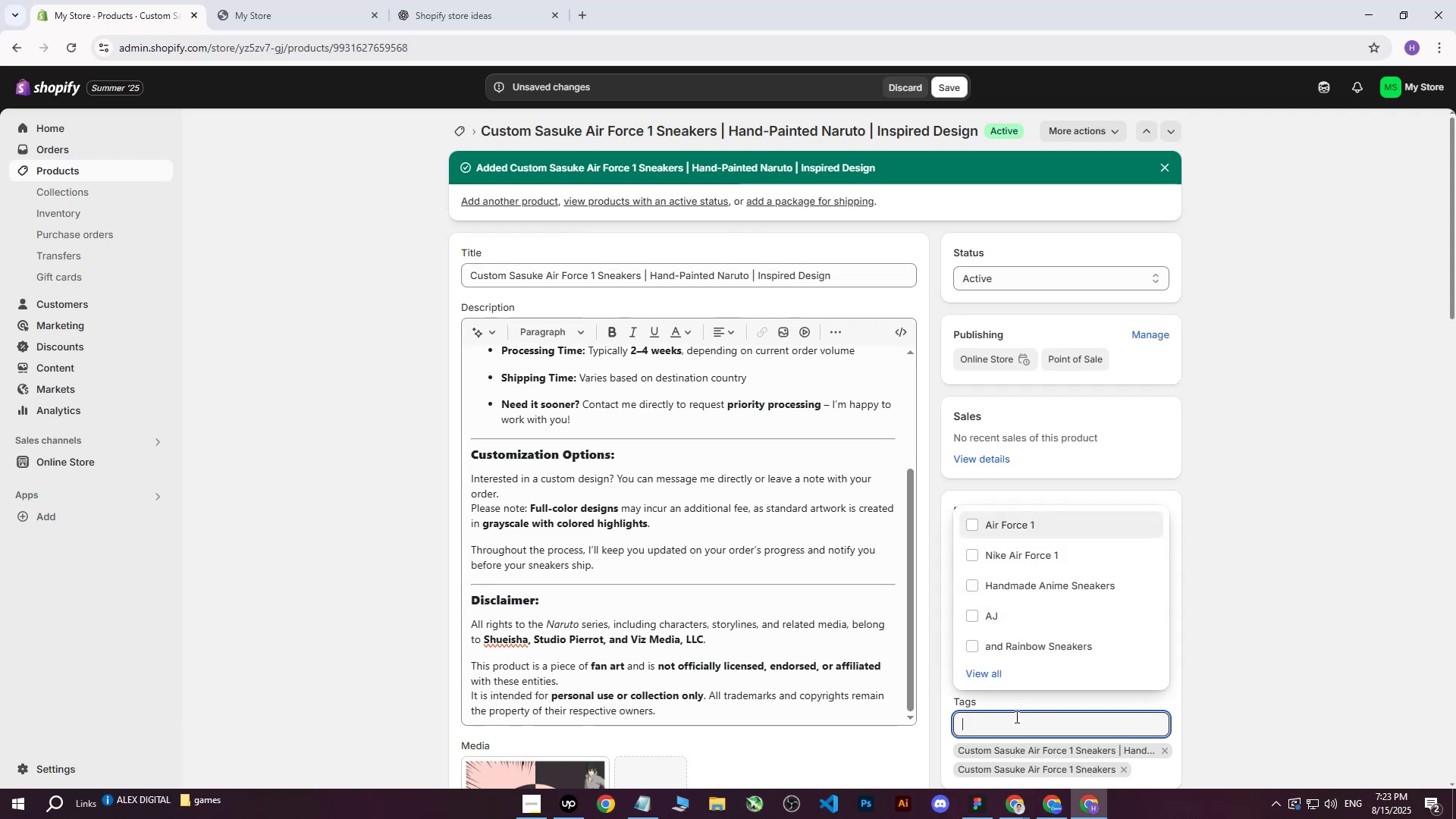 
key(Control+V)
 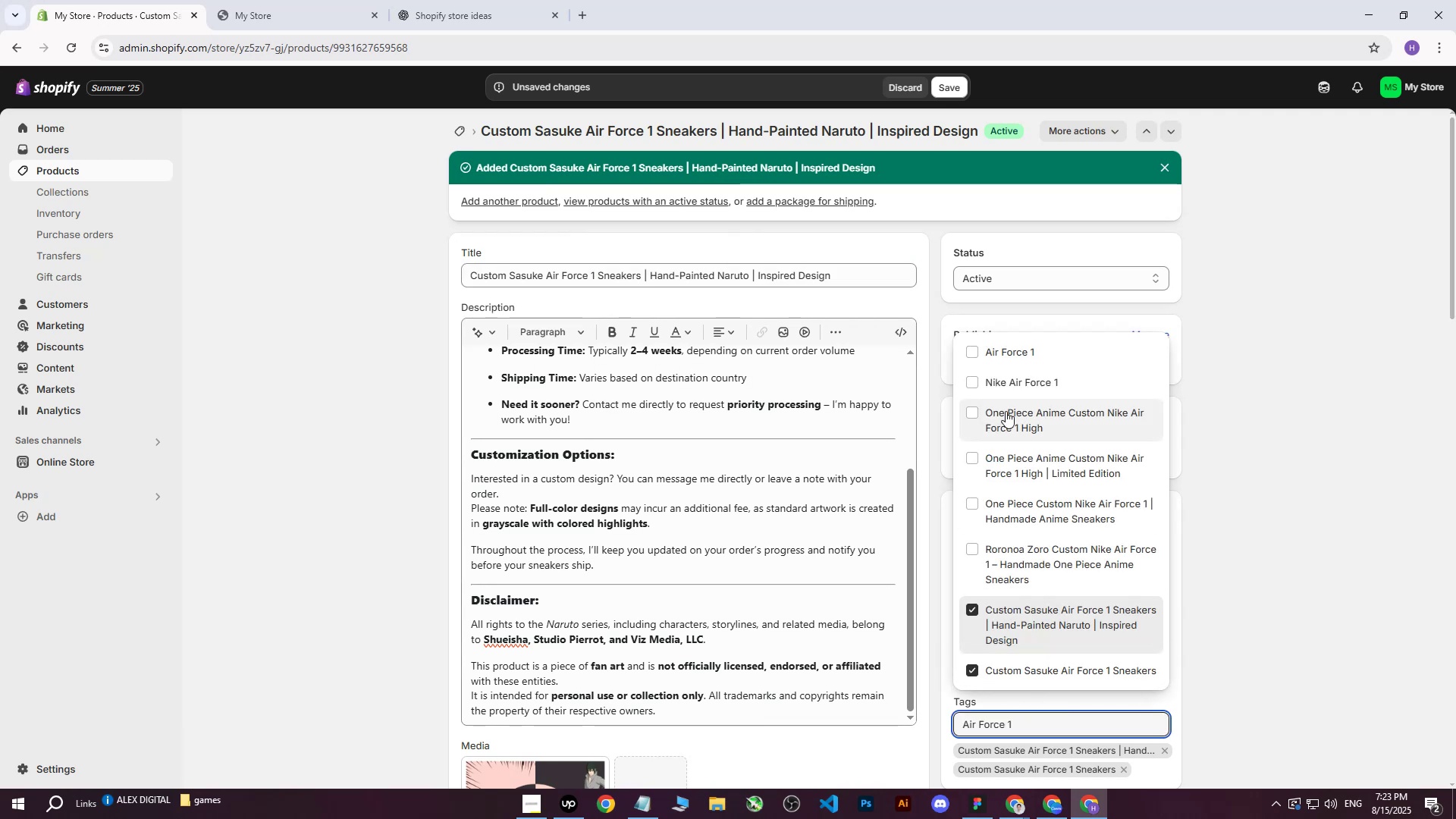 
left_click([1001, 353])
 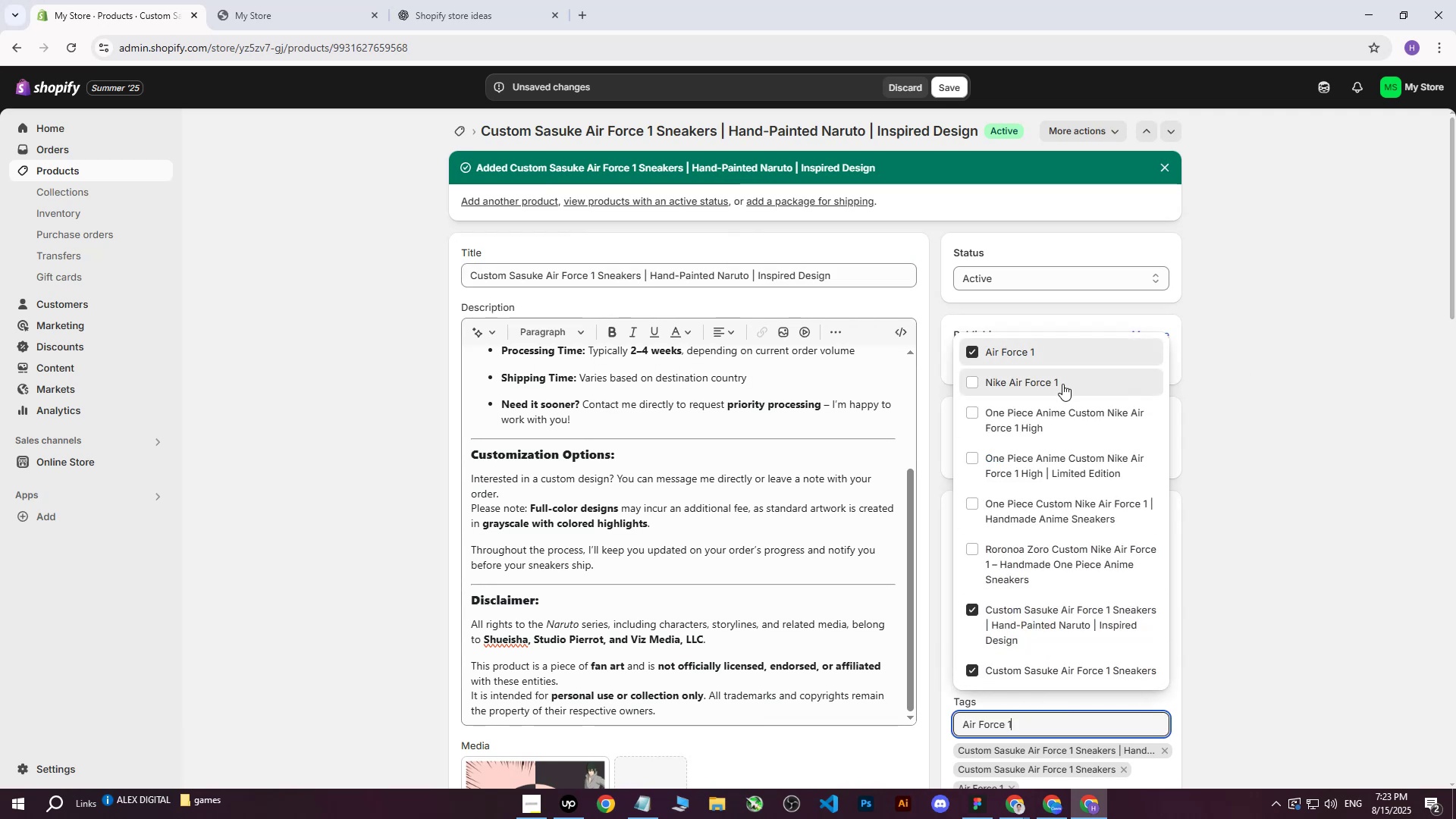 
double_click([1308, 328])
 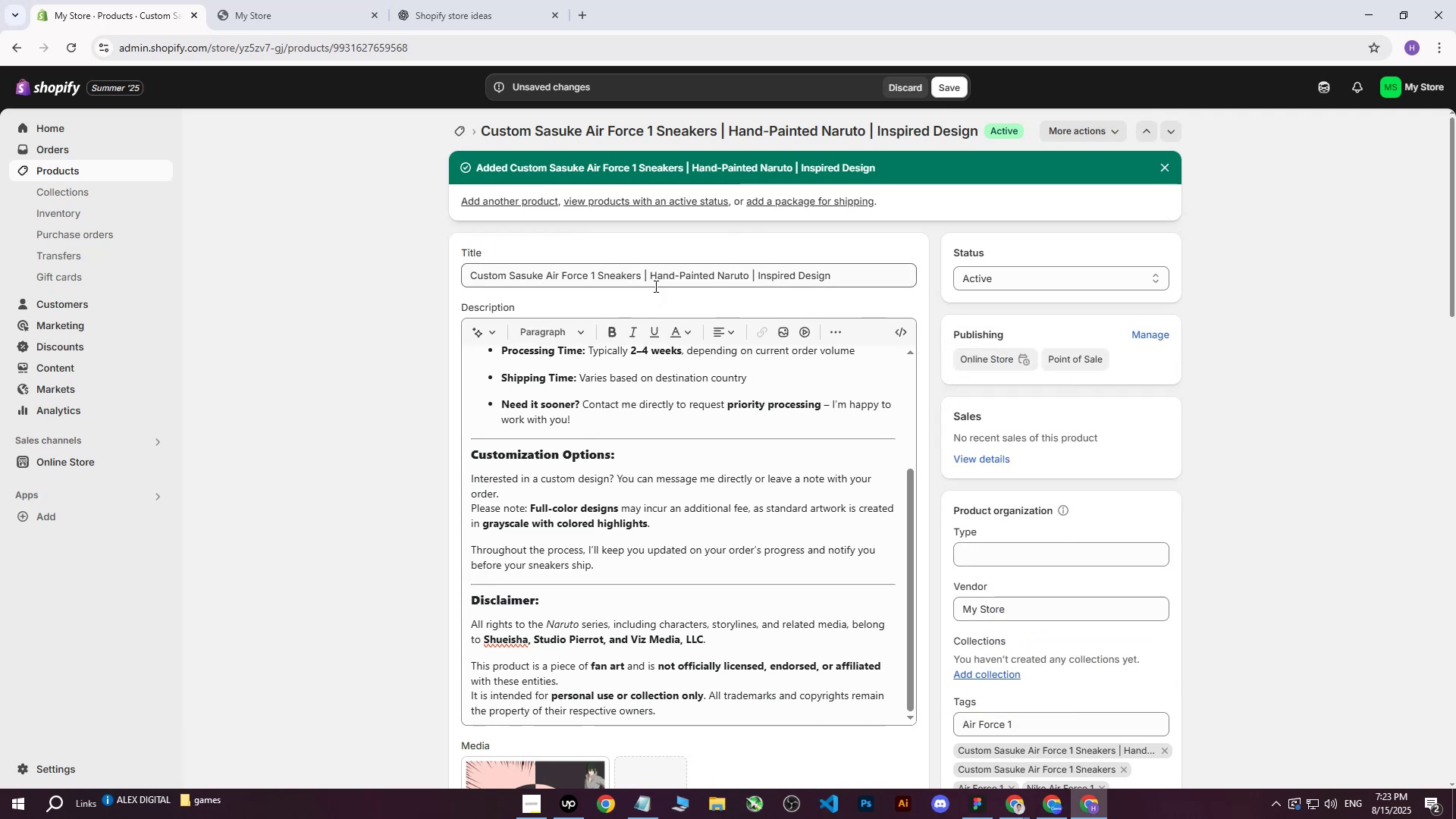 
left_click_drag(start_coordinate=[651, 278], to_coordinate=[747, 275])
 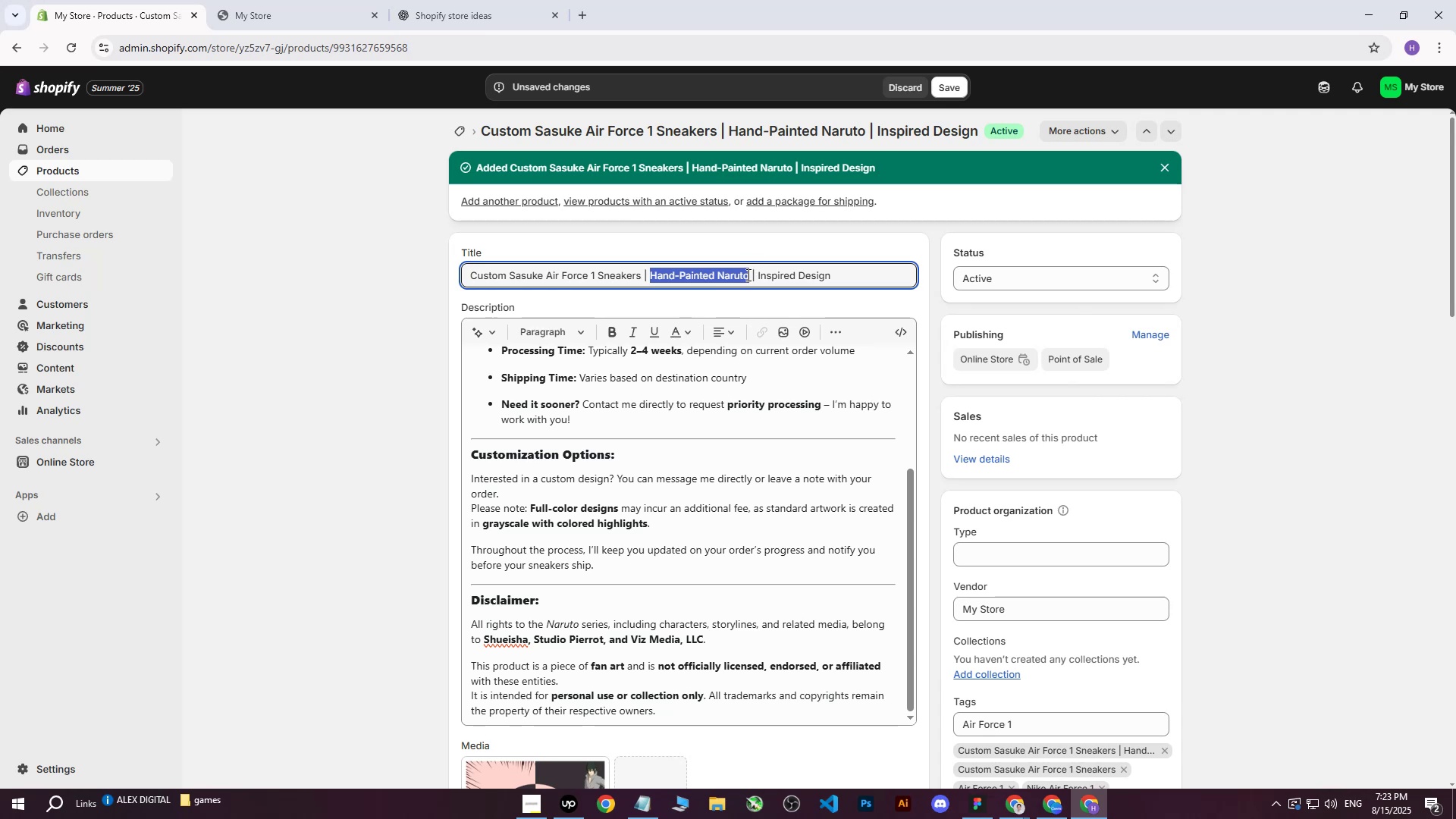 
key(Control+ControlLeft)
 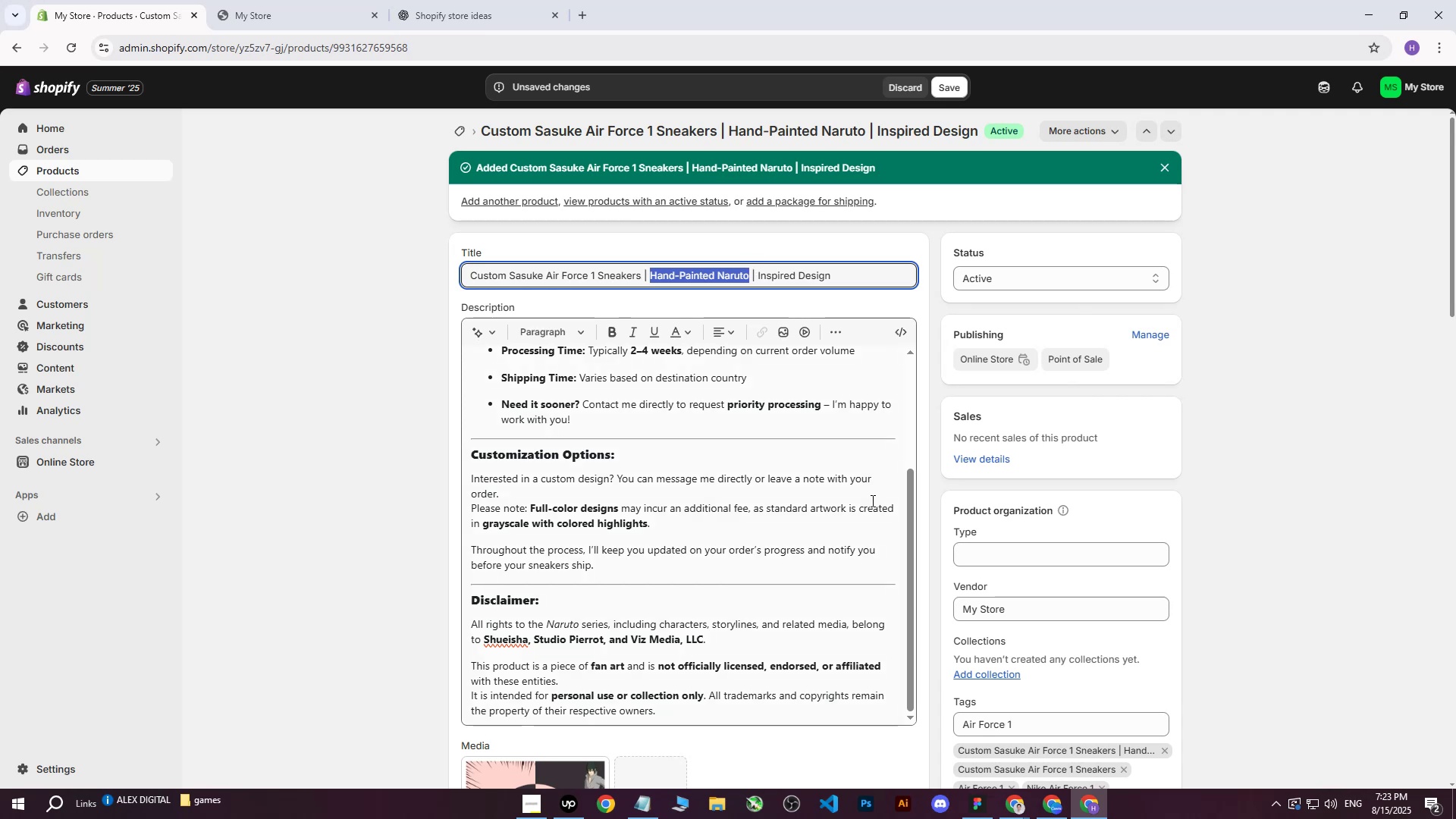 
key(Control+C)
 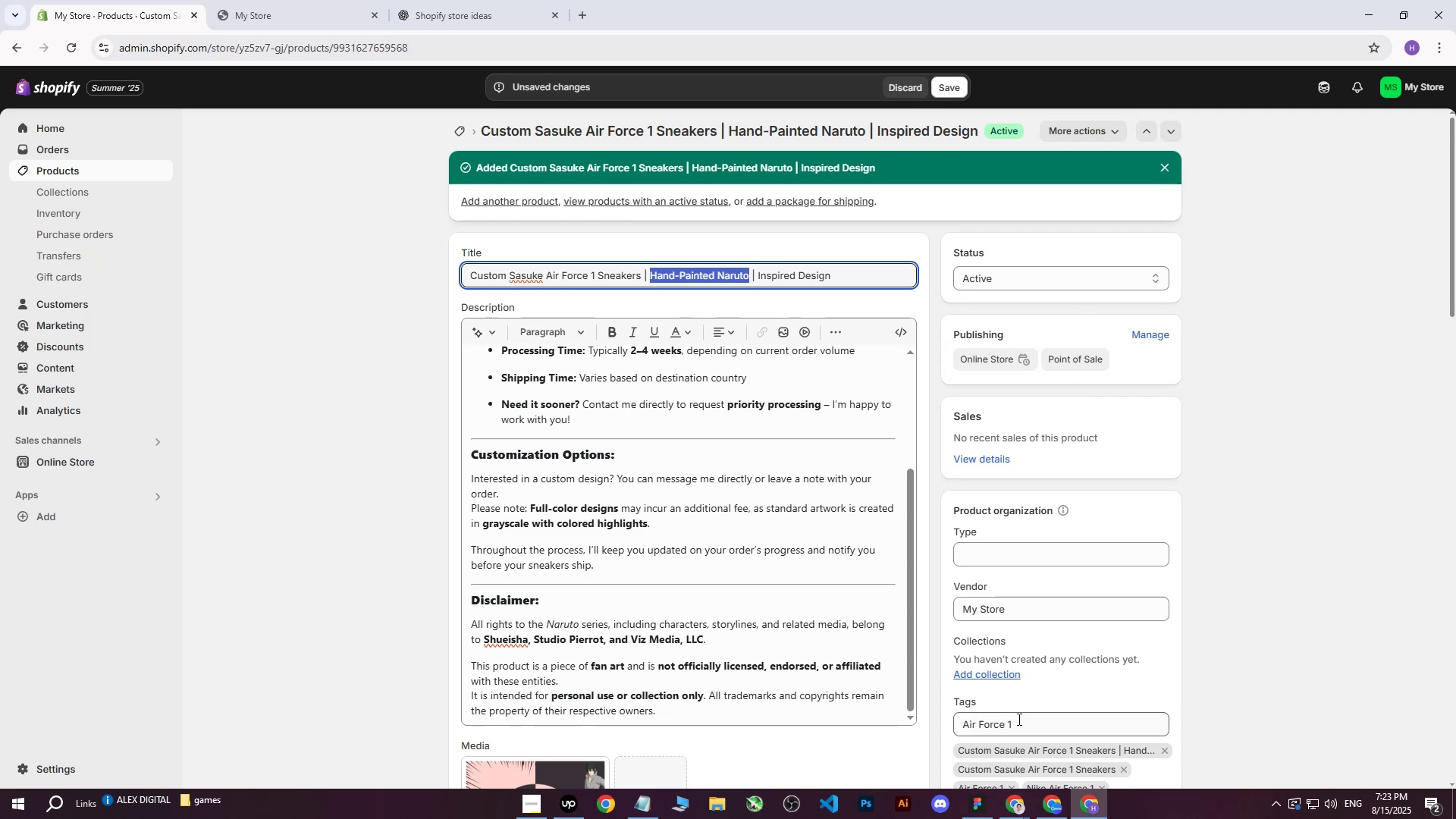 
left_click_drag(start_coordinate=[1053, 723], to_coordinate=[877, 710])
 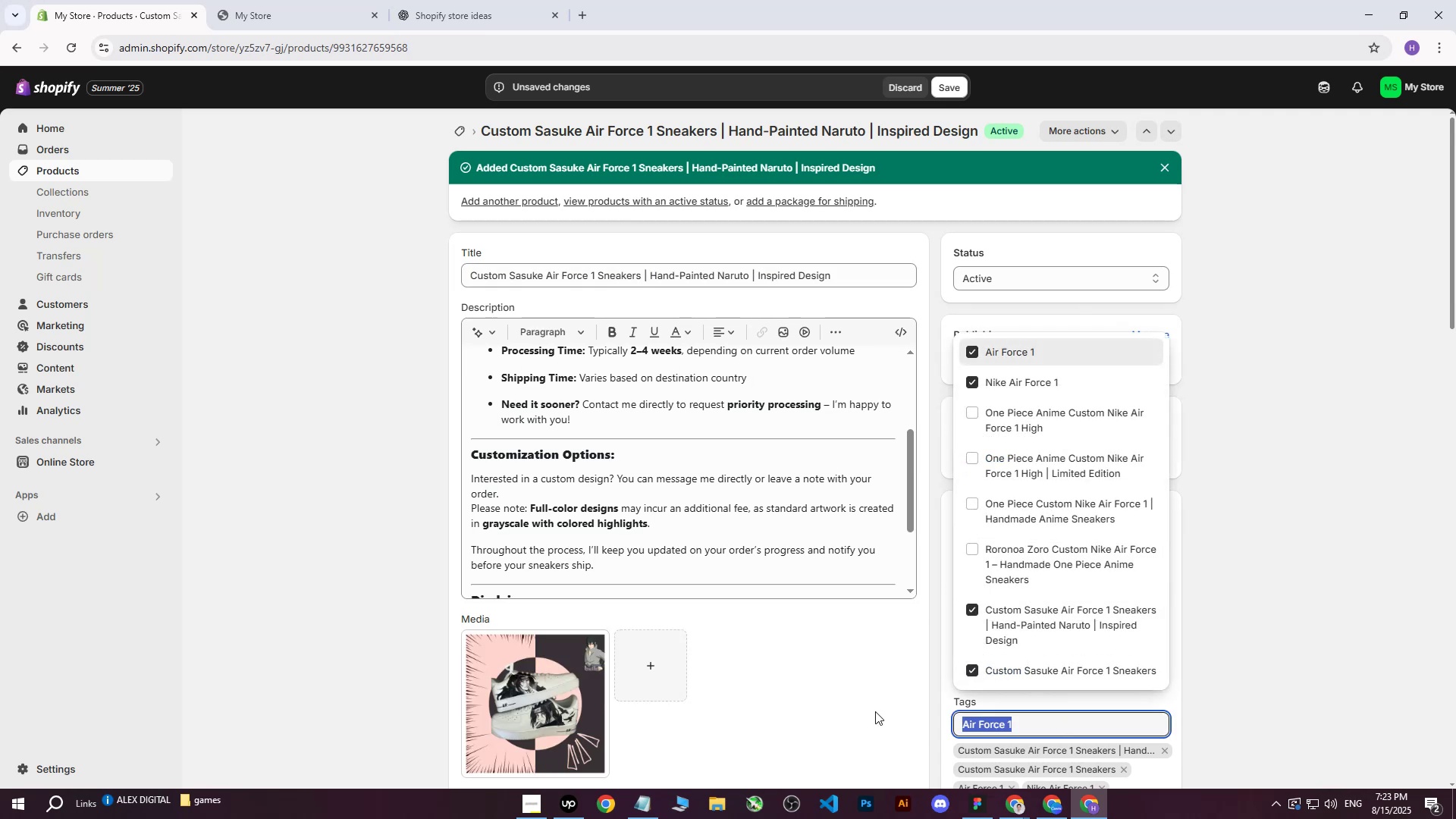 
key(Control+ControlLeft)
 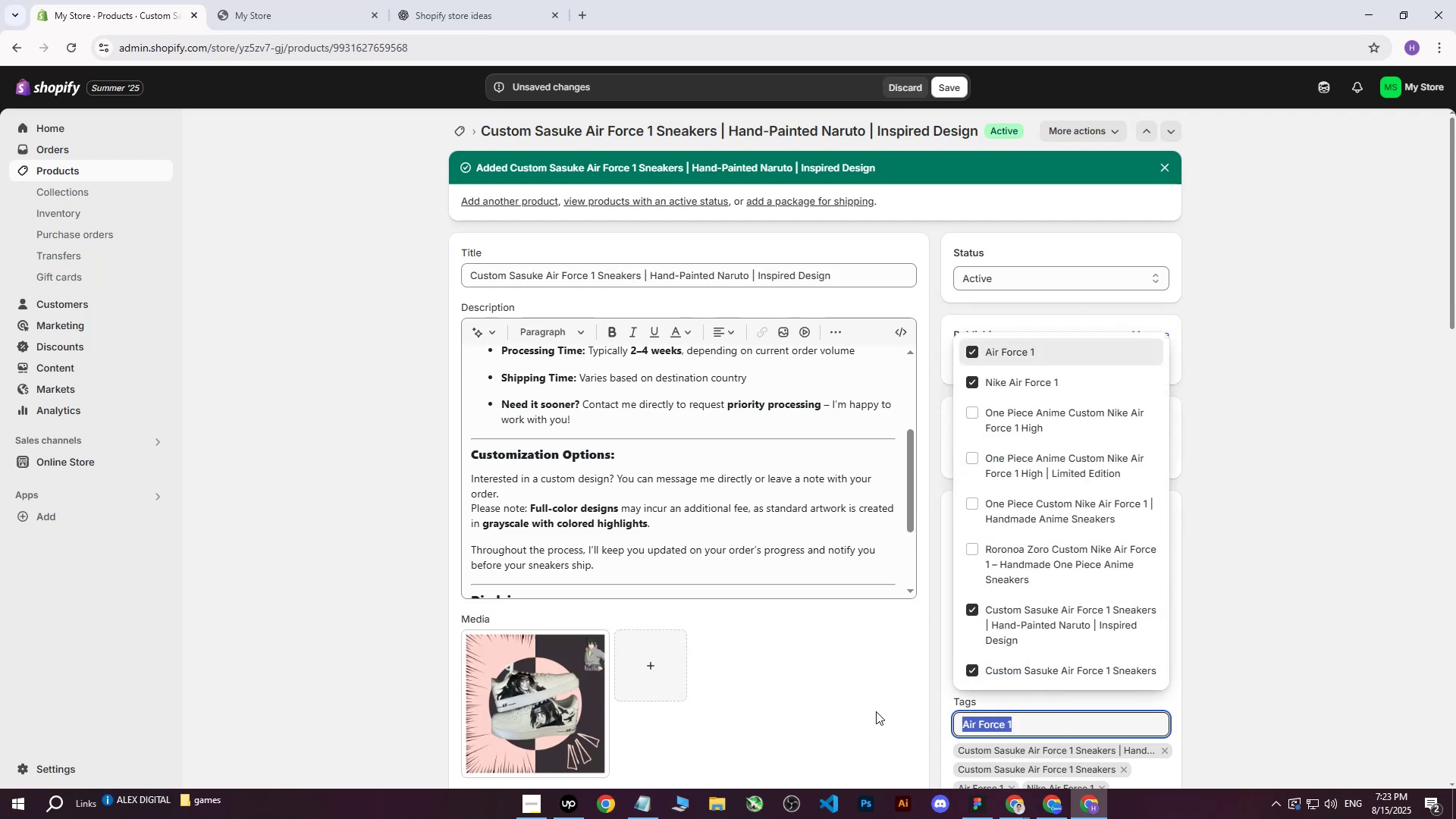 
key(Control+V)
 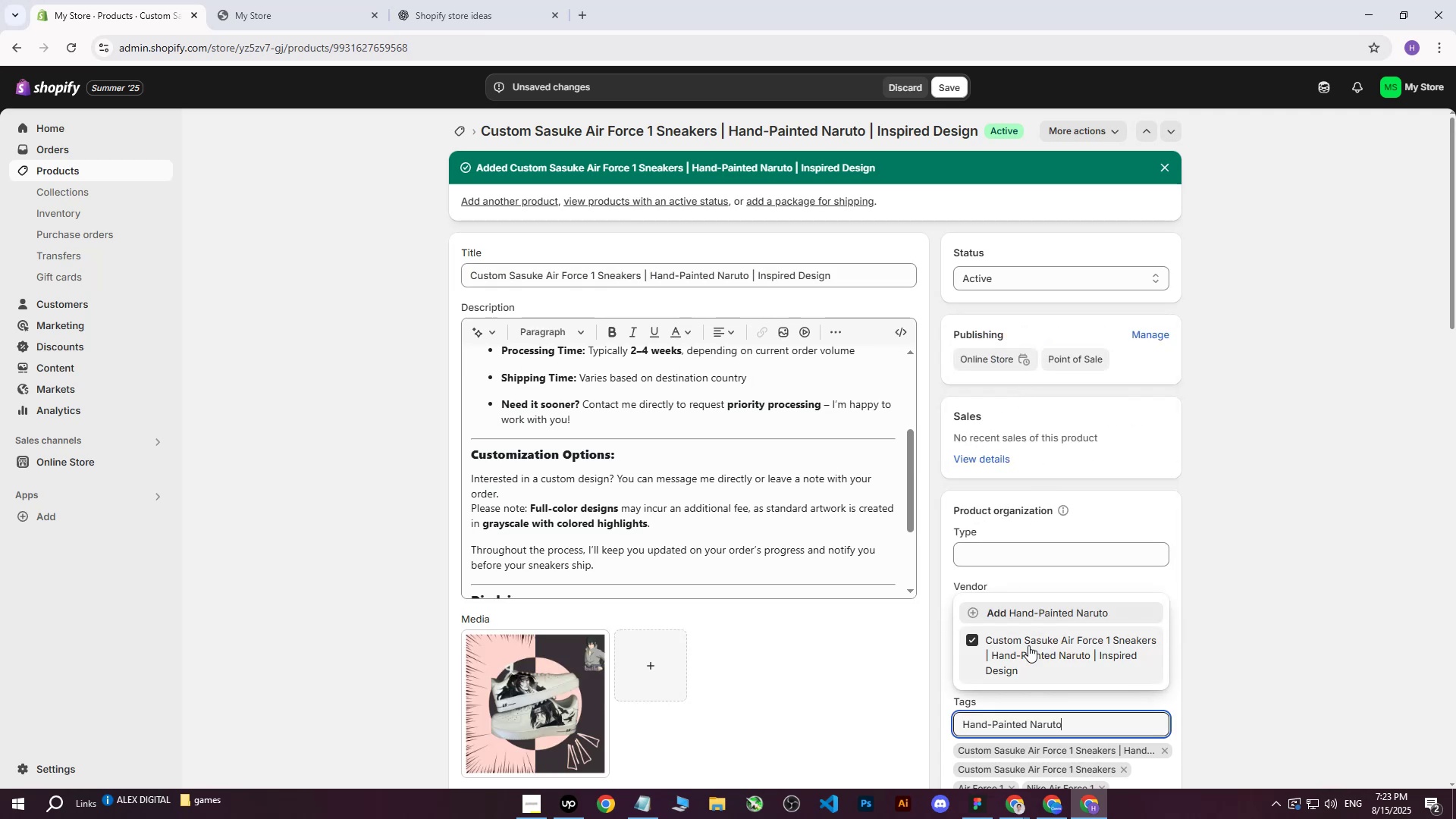 
left_click([1033, 614])
 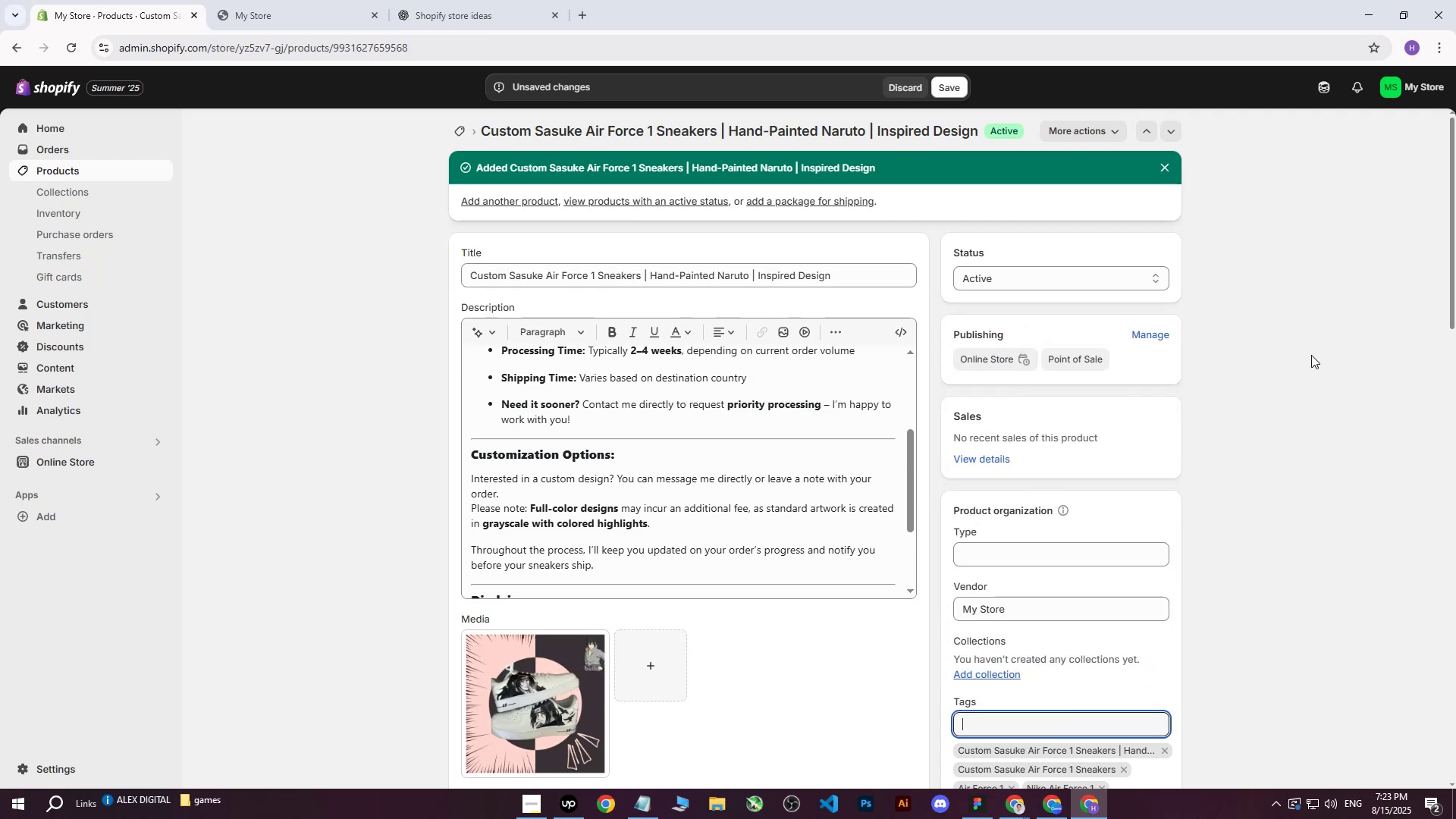 
left_click([1311, 355])
 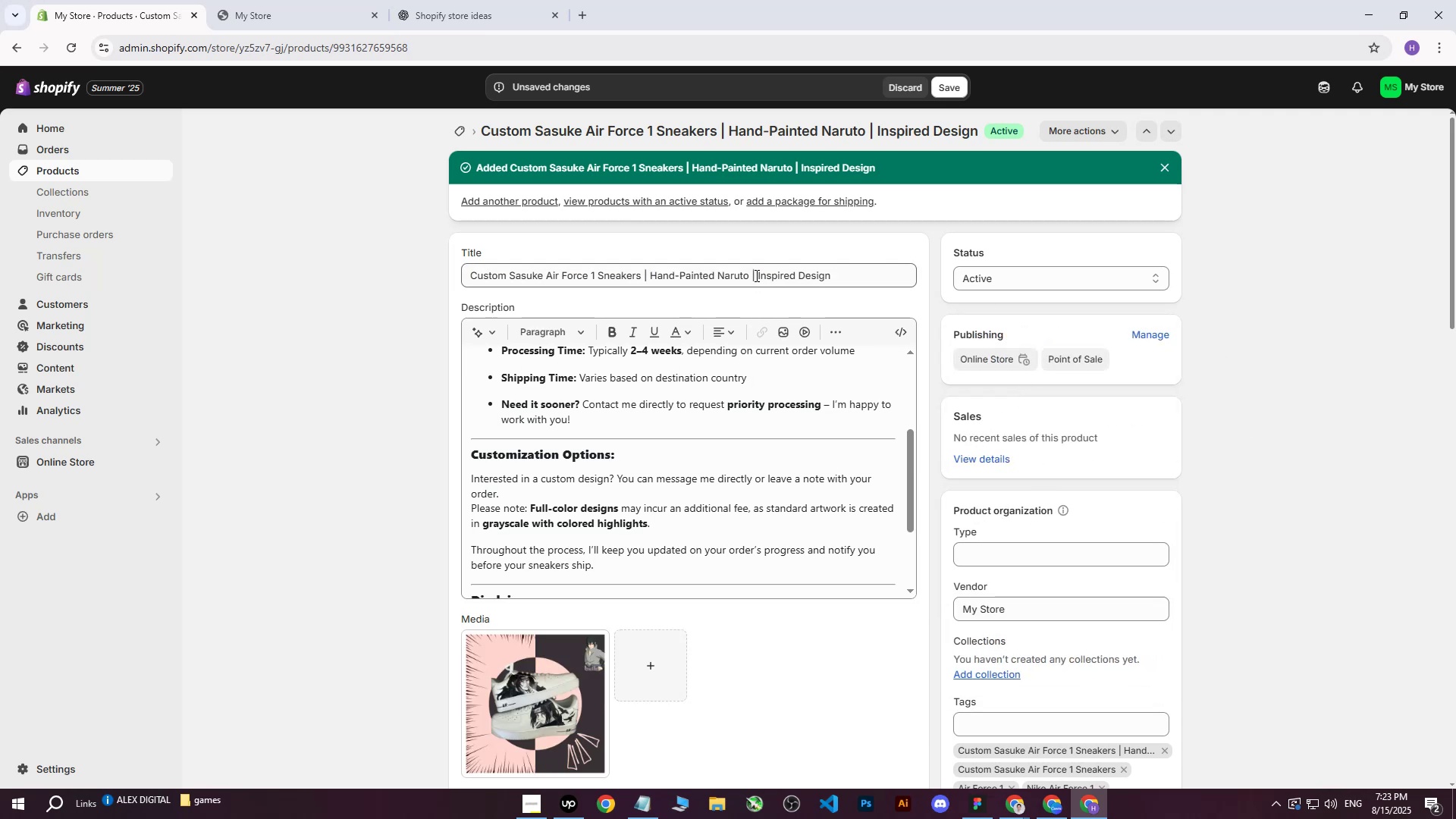 
left_click_drag(start_coordinate=[757, 276], to_coordinate=[830, 276])
 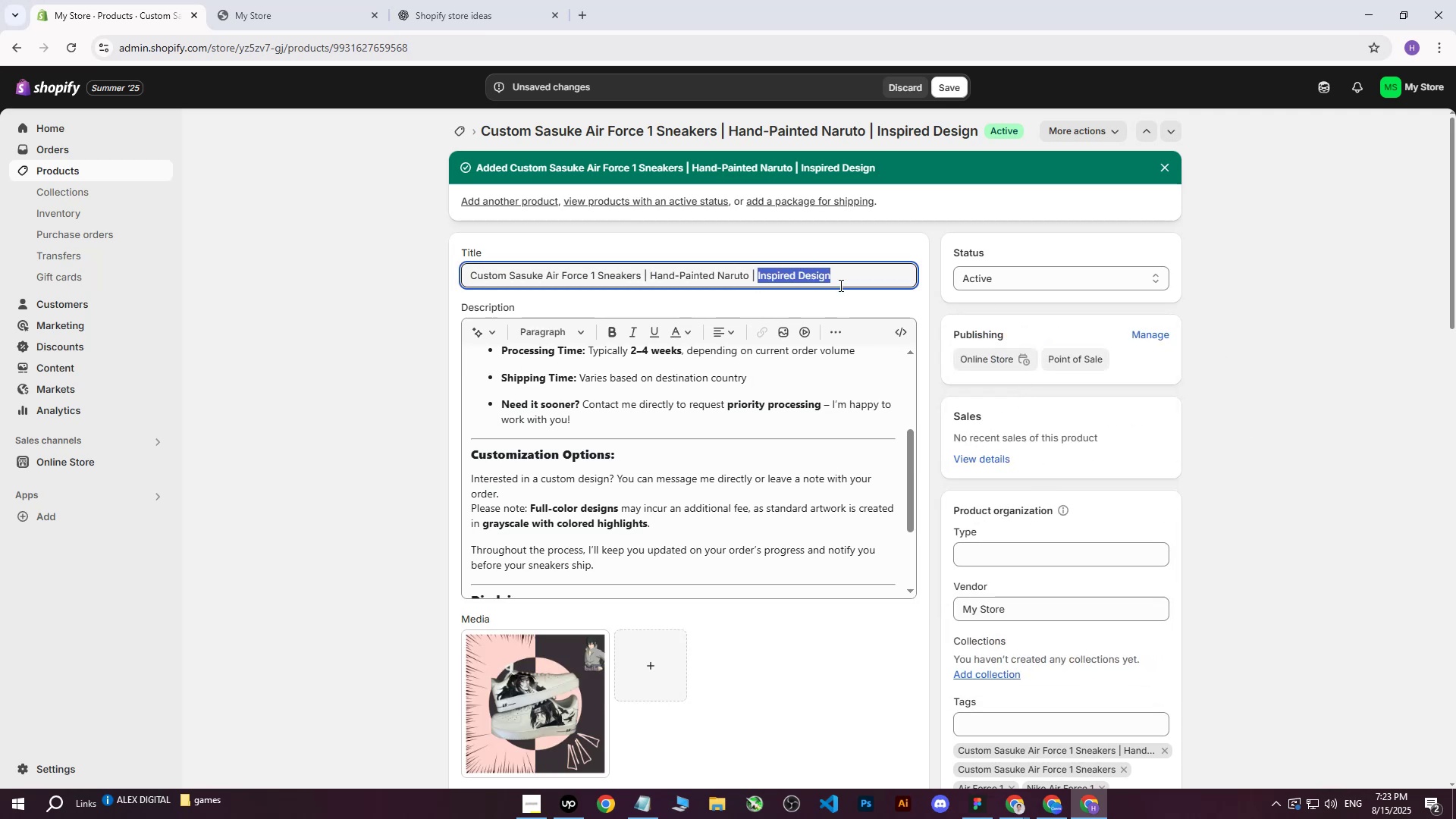 
key(Control+ControlLeft)
 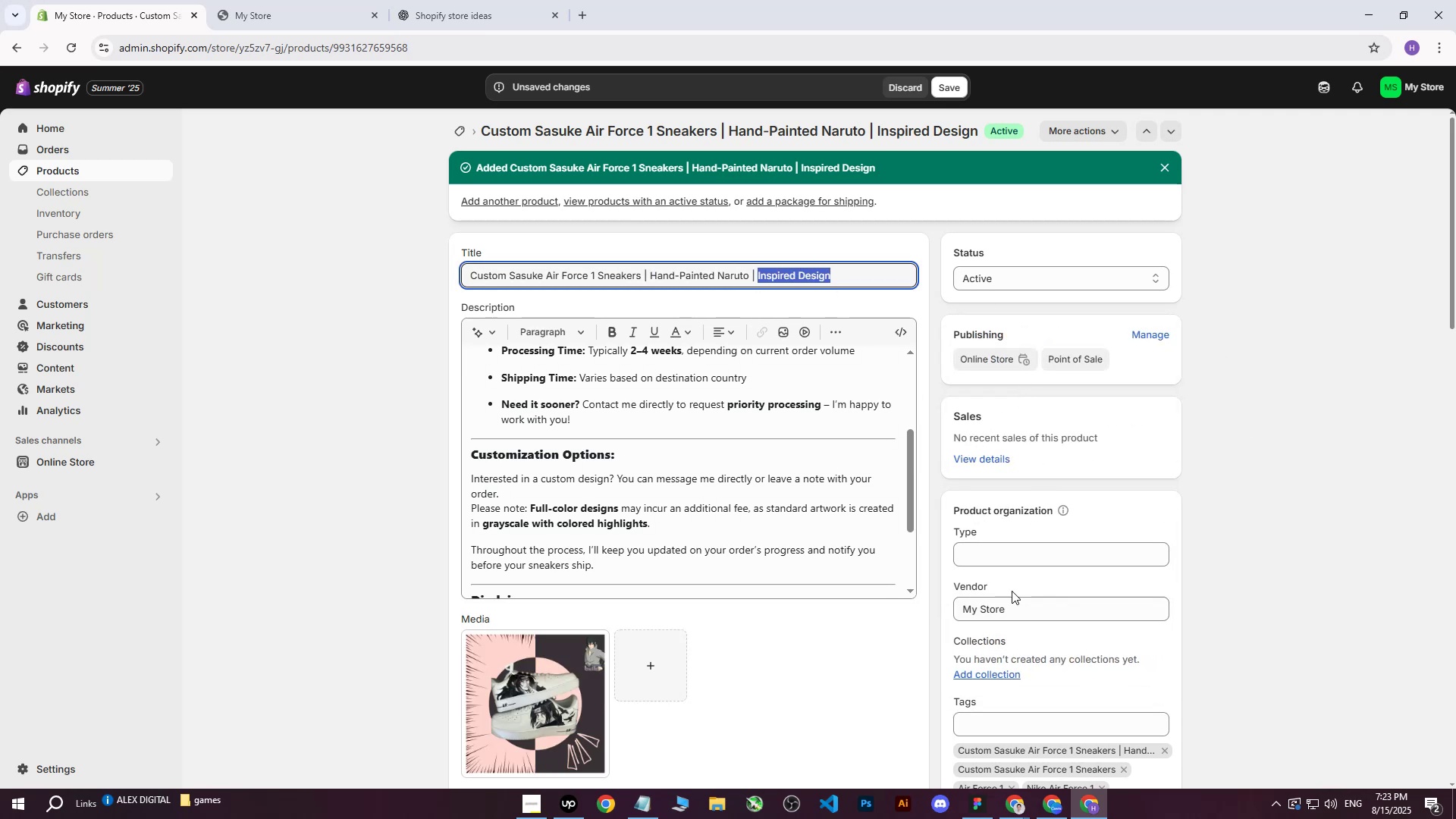 
key(Control+C)
 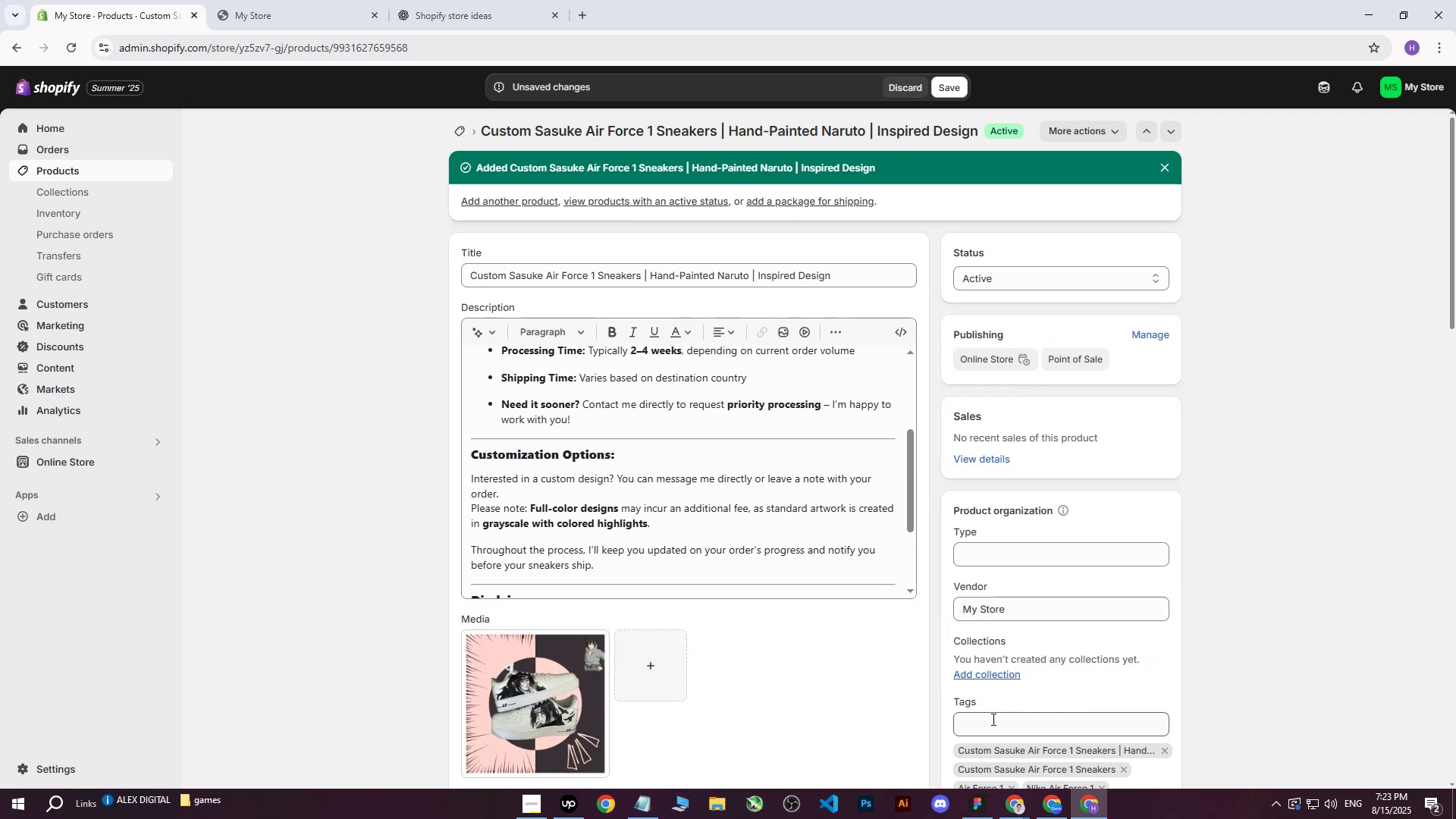 
double_click([992, 719])
 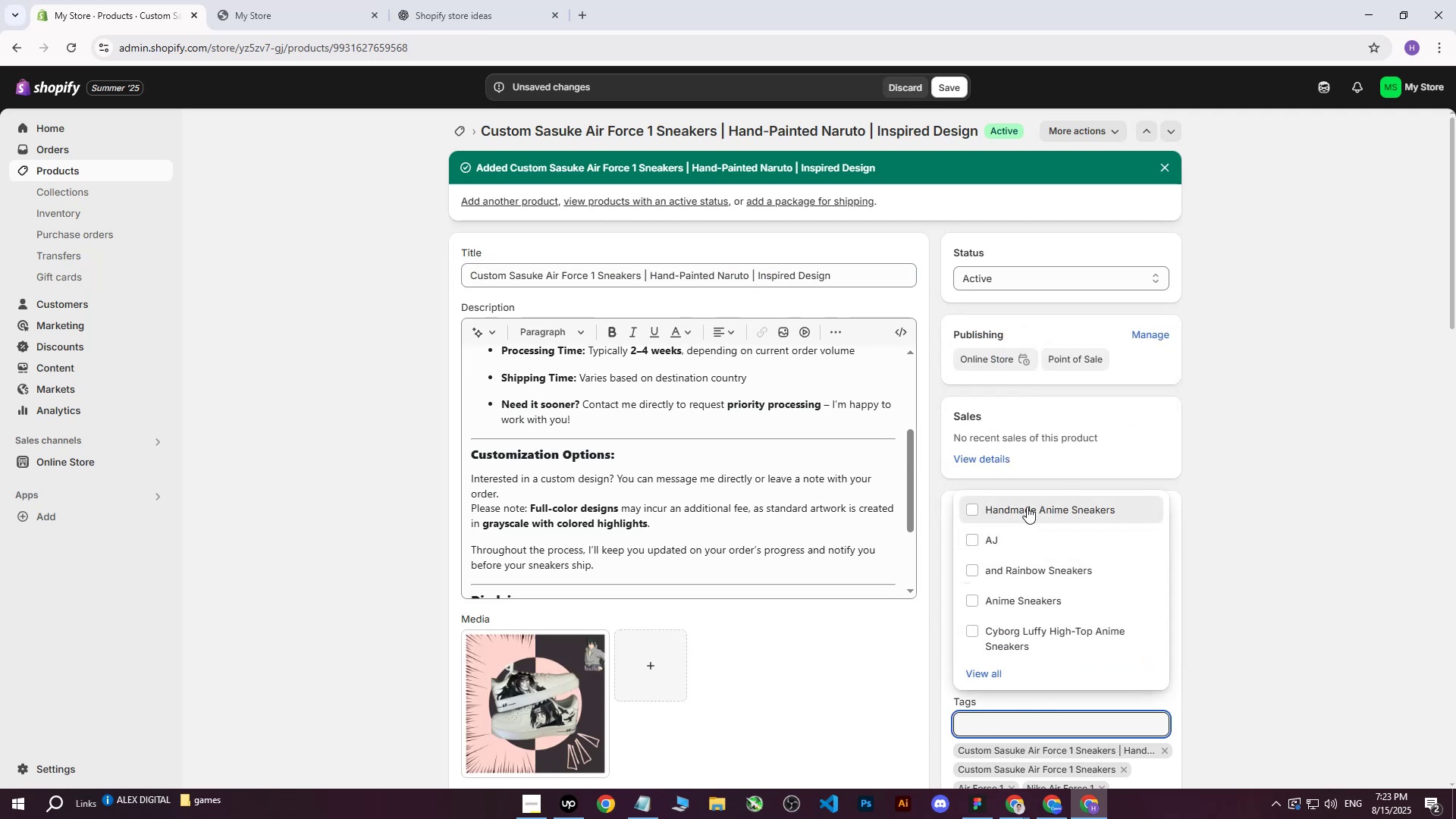 
key(Control+ControlLeft)
 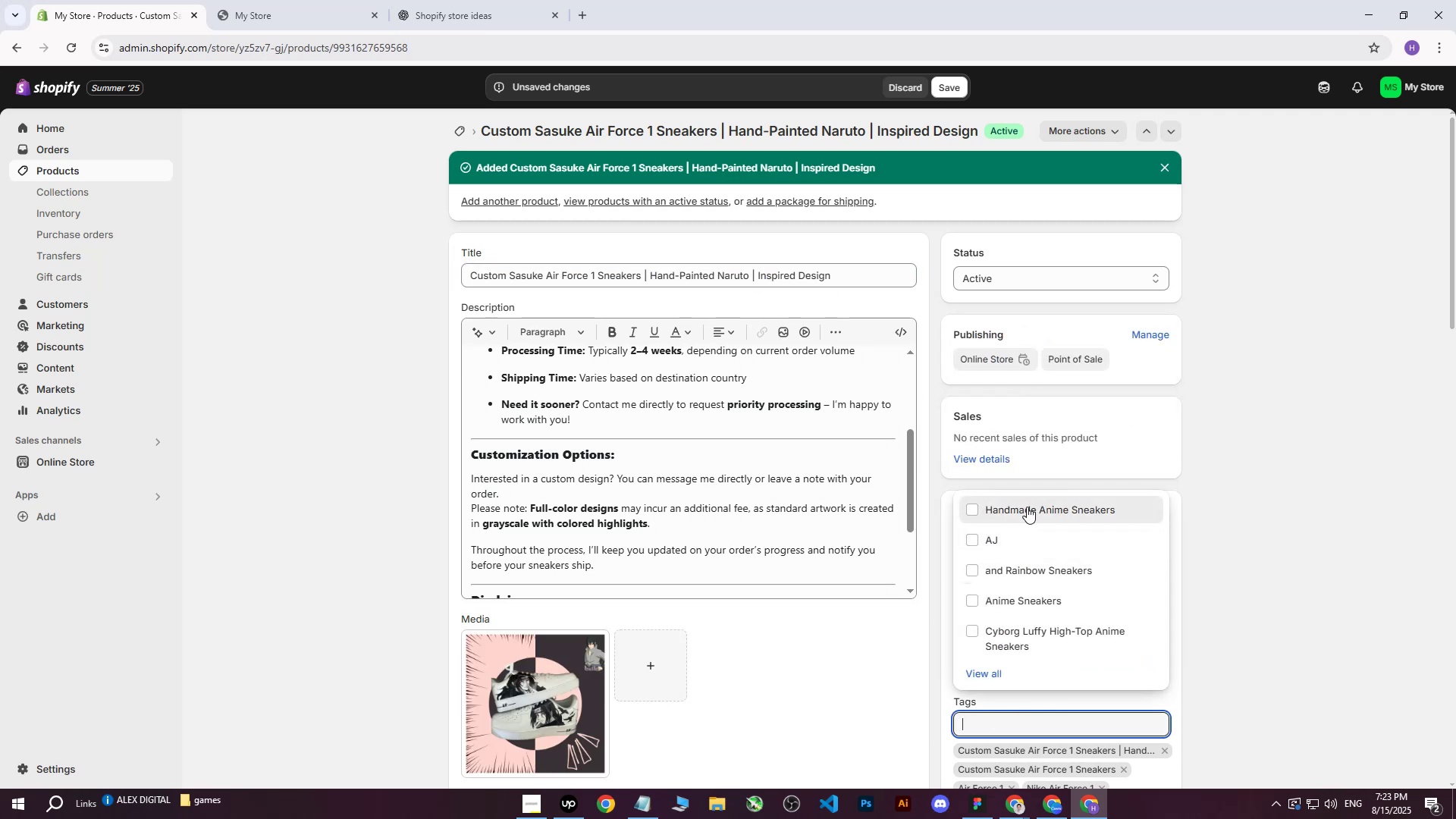 
key(Control+V)
 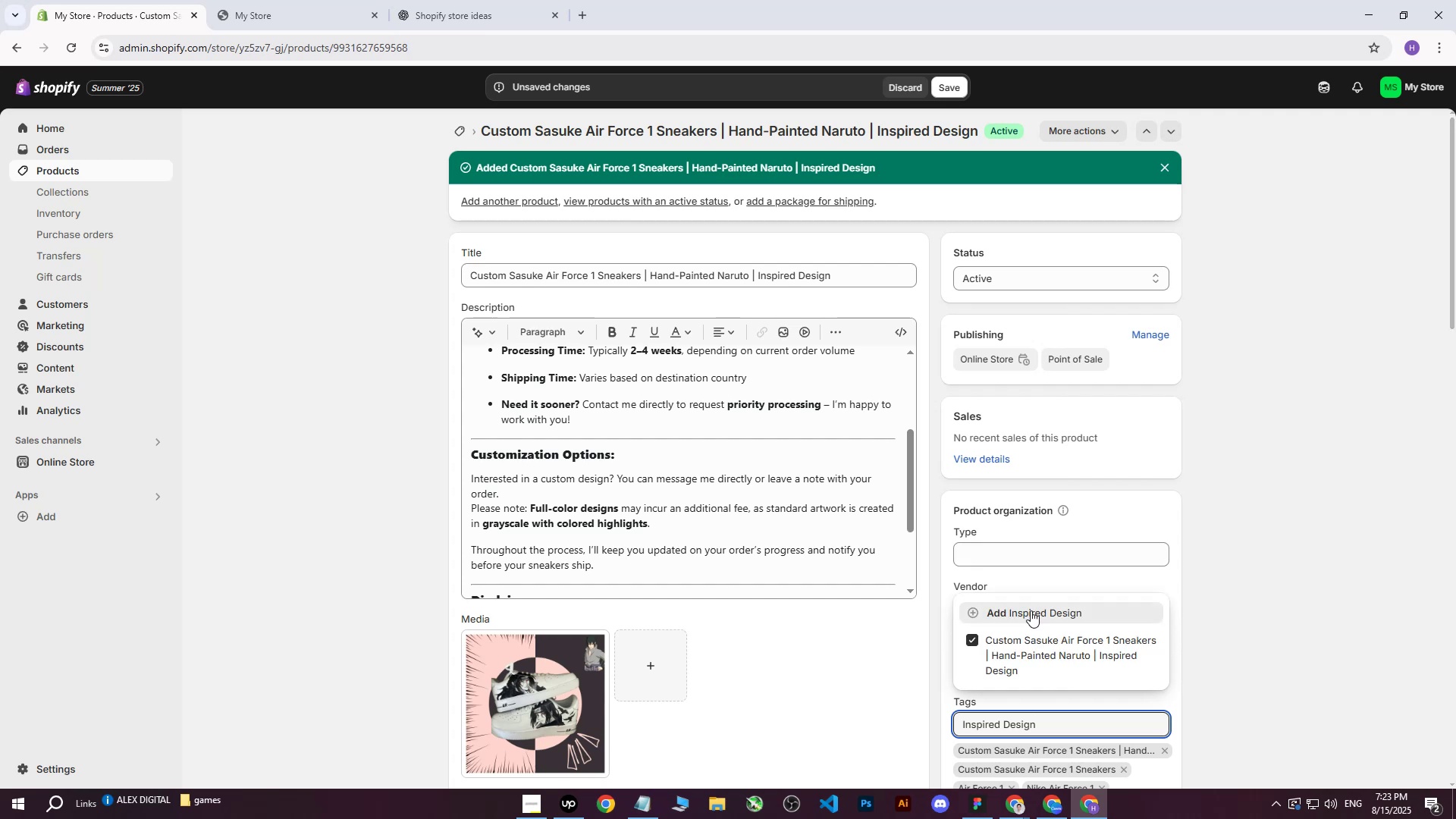 
double_click([1269, 467])
 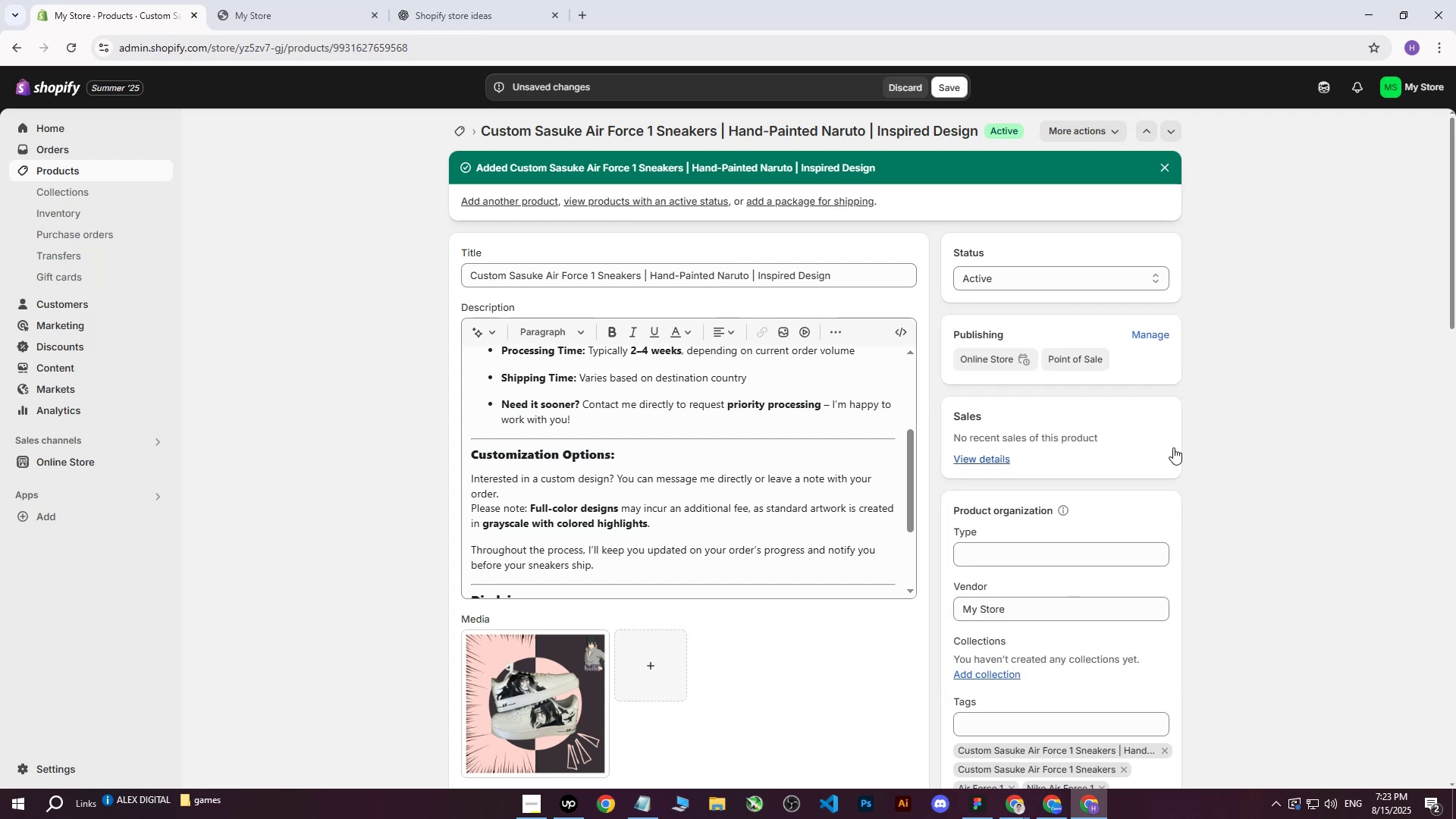 
scroll: coordinate [800, 403], scroll_direction: up, amount: 7.0
 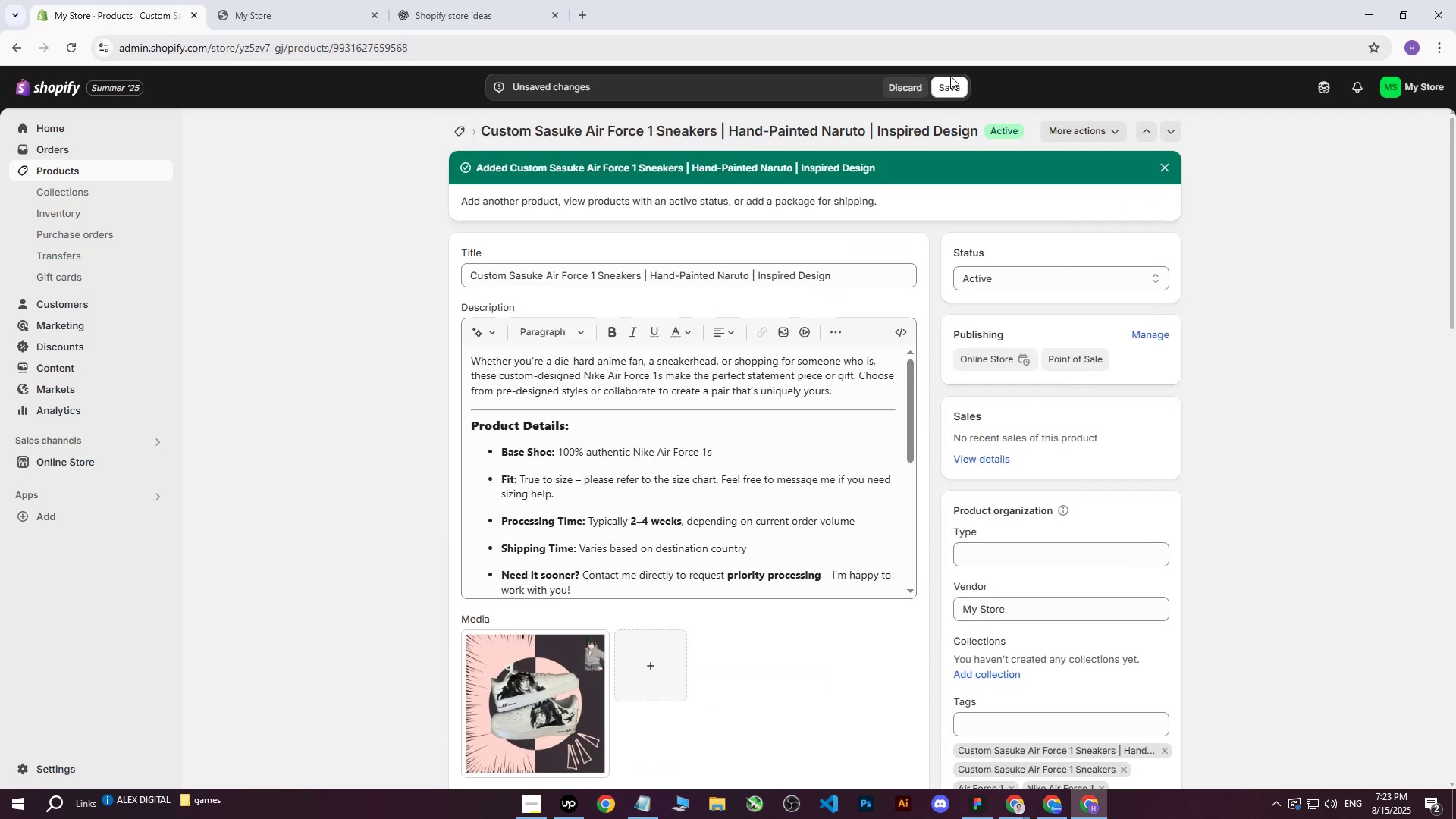 
double_click([949, 81])
 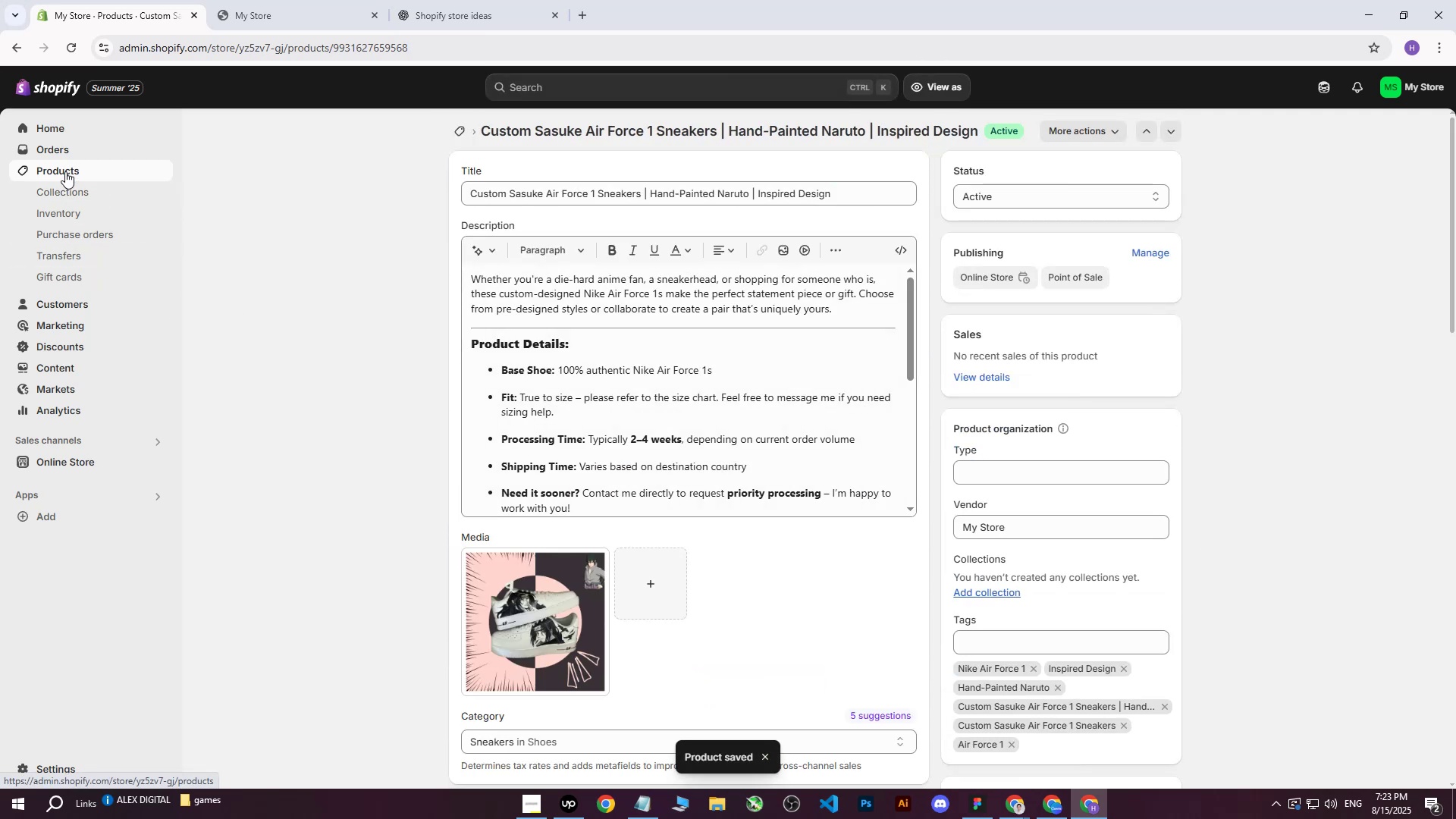 
wait(6.51)
 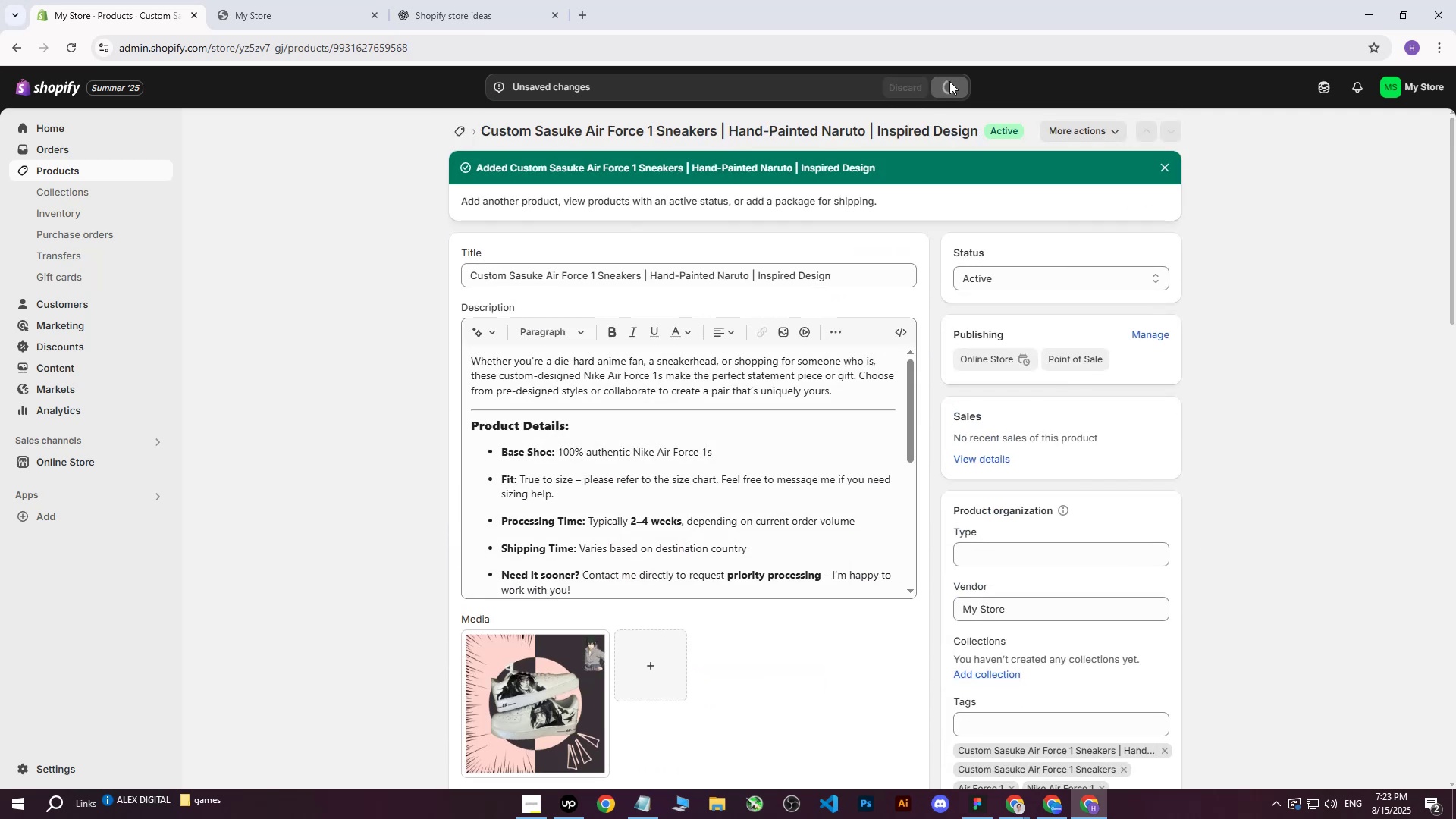 
left_click([65, 171])
 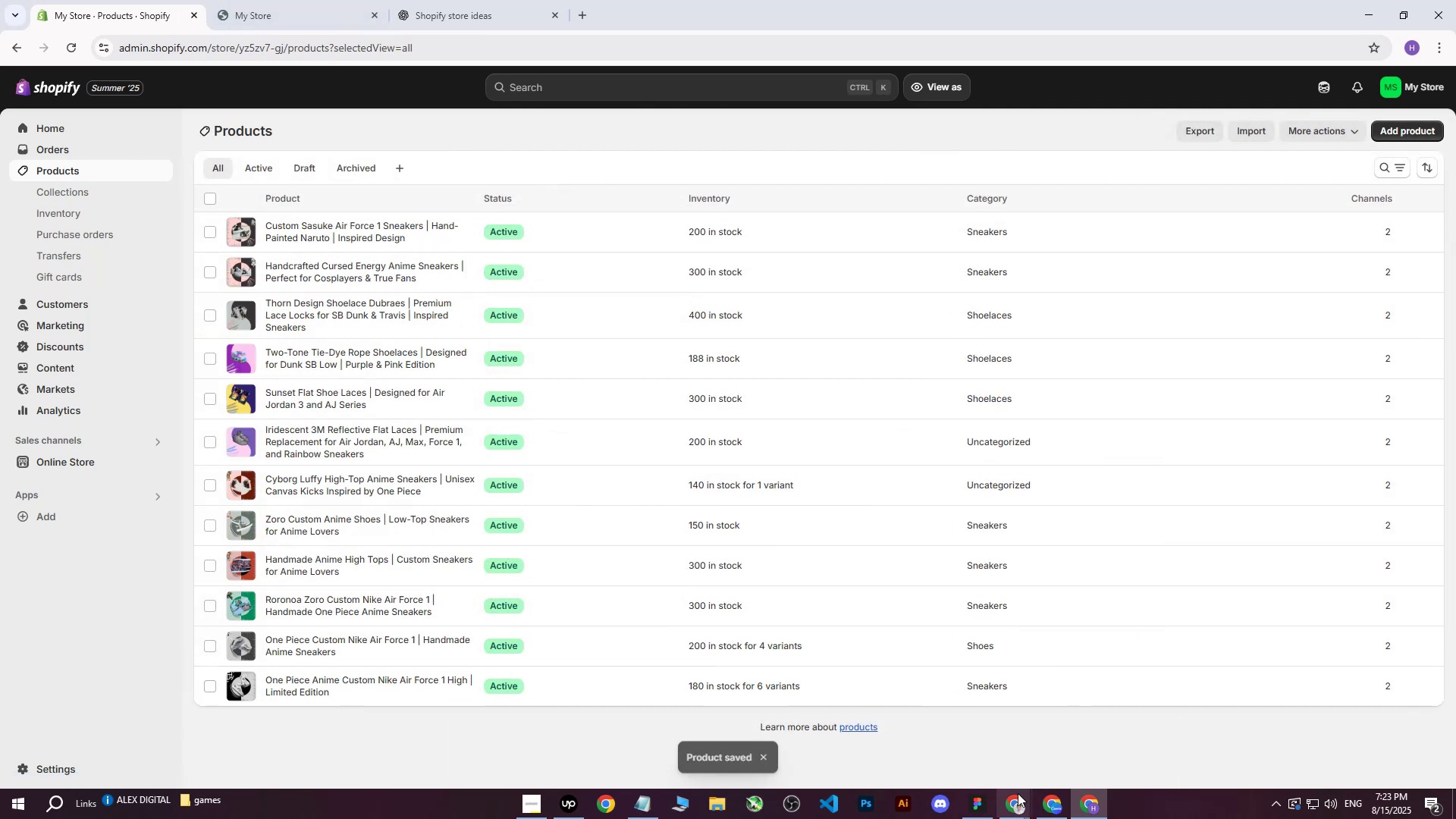 
double_click([940, 748])
 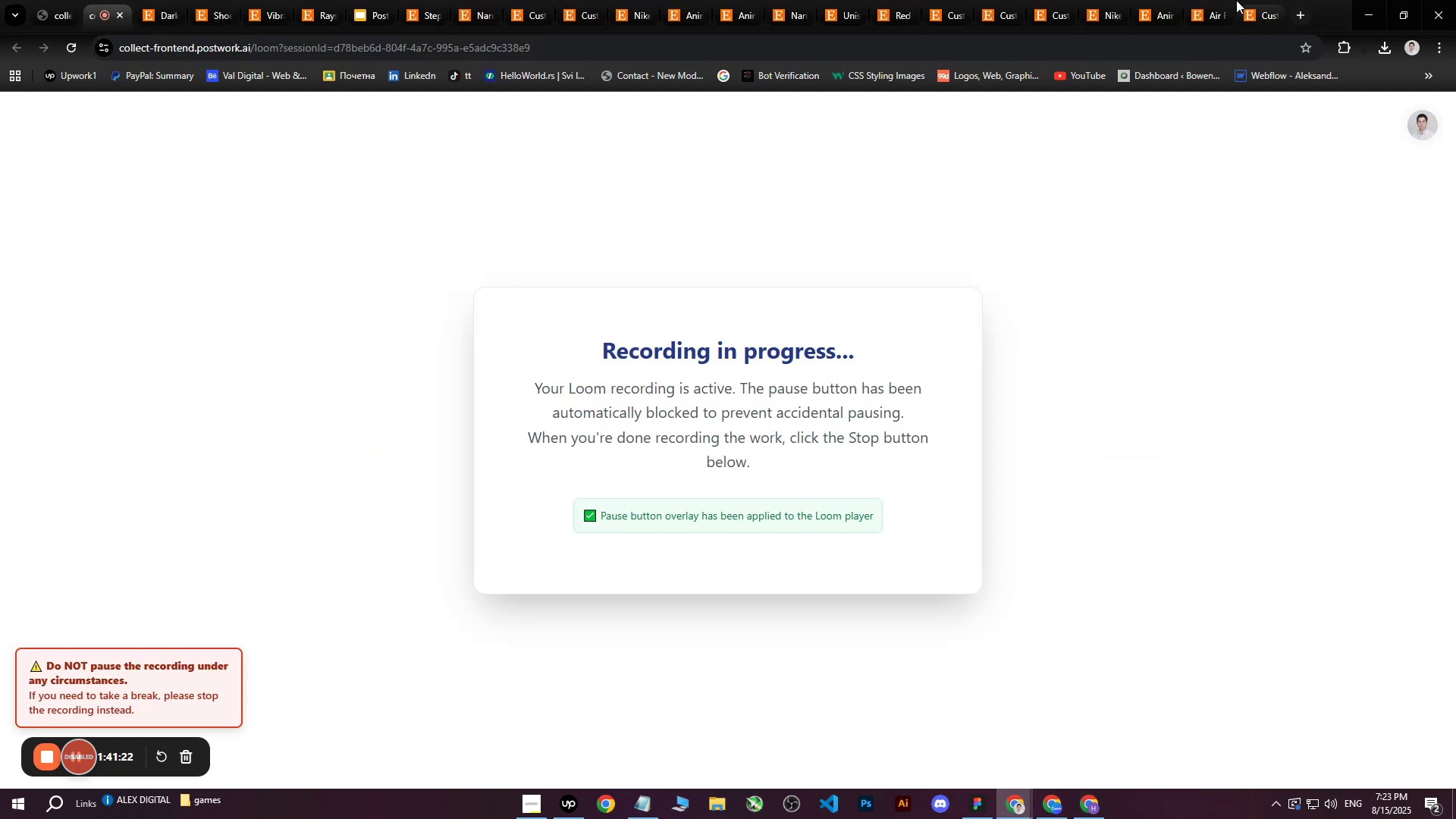 
left_click([1257, 0])
 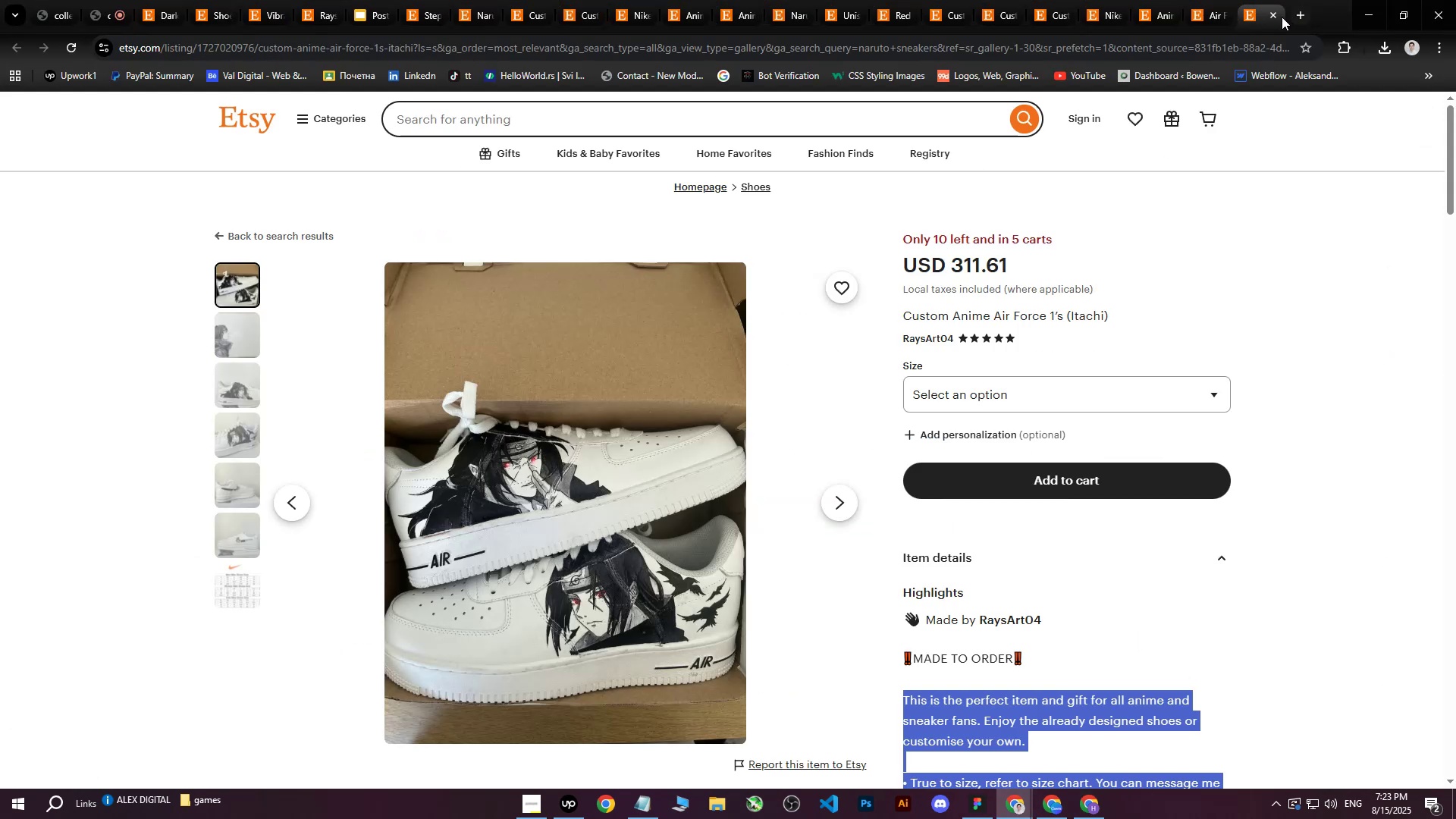 
left_click([1273, 17])
 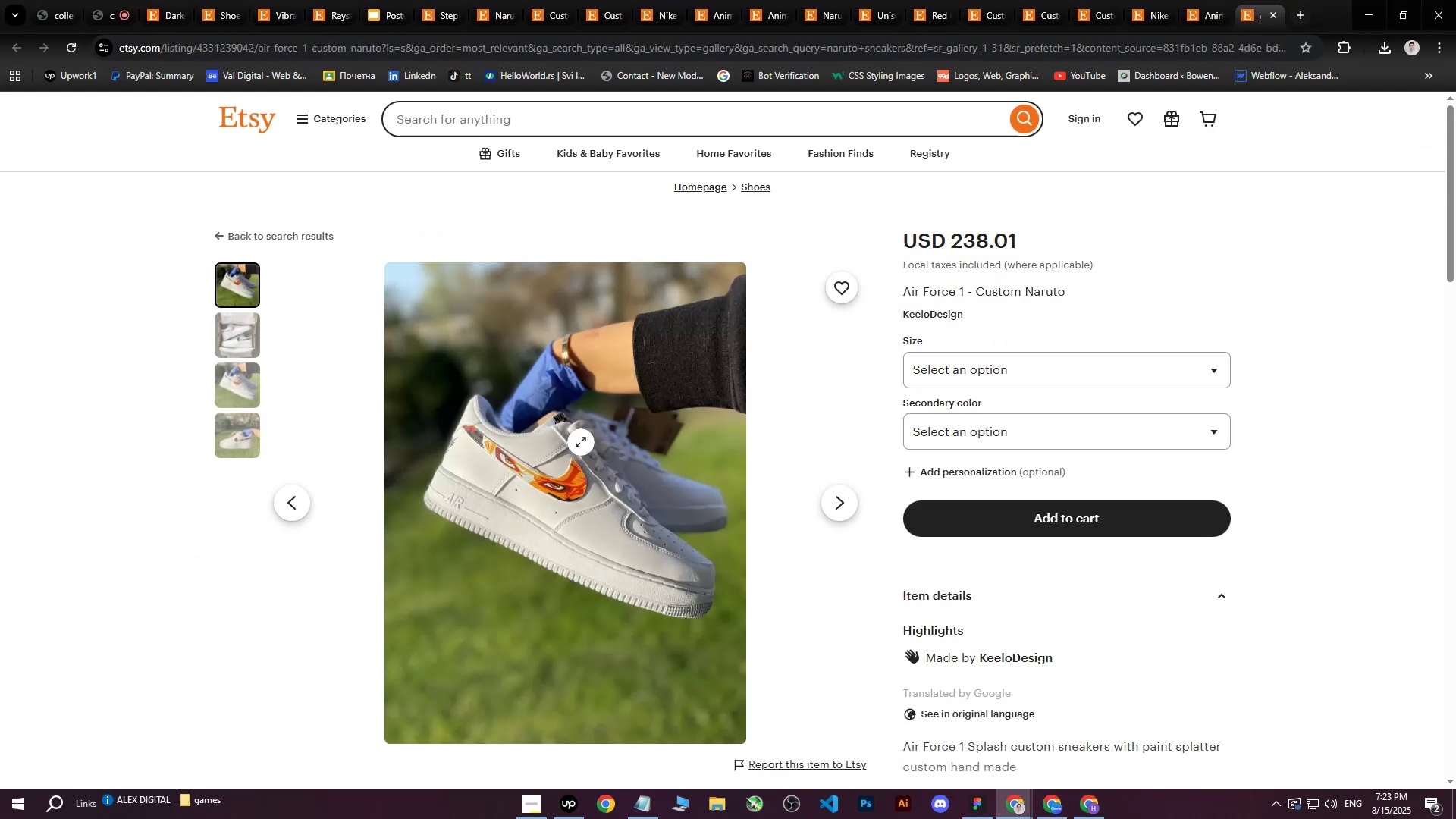 
mouse_move([557, 441])
 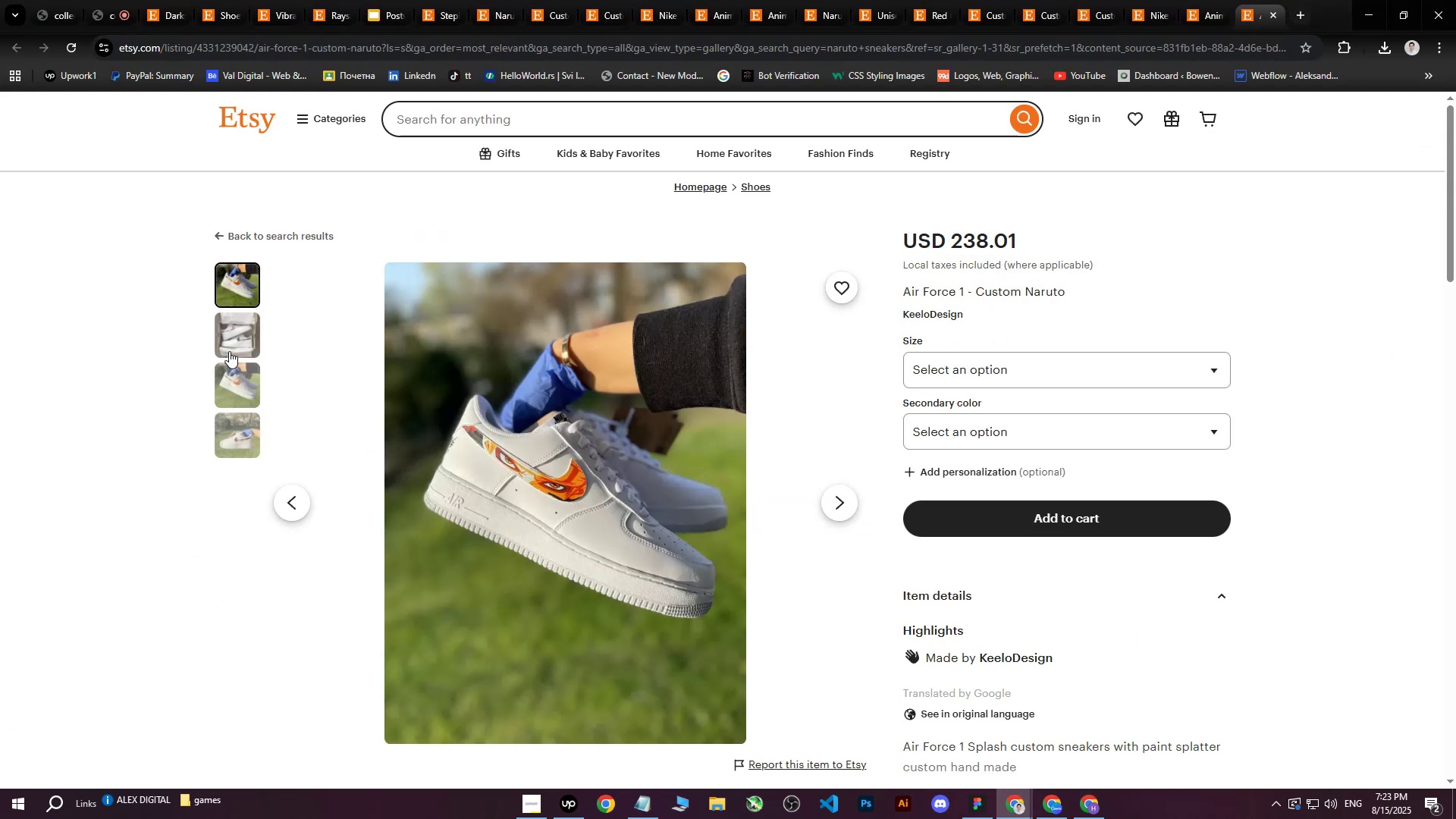 
left_click([229, 351])
 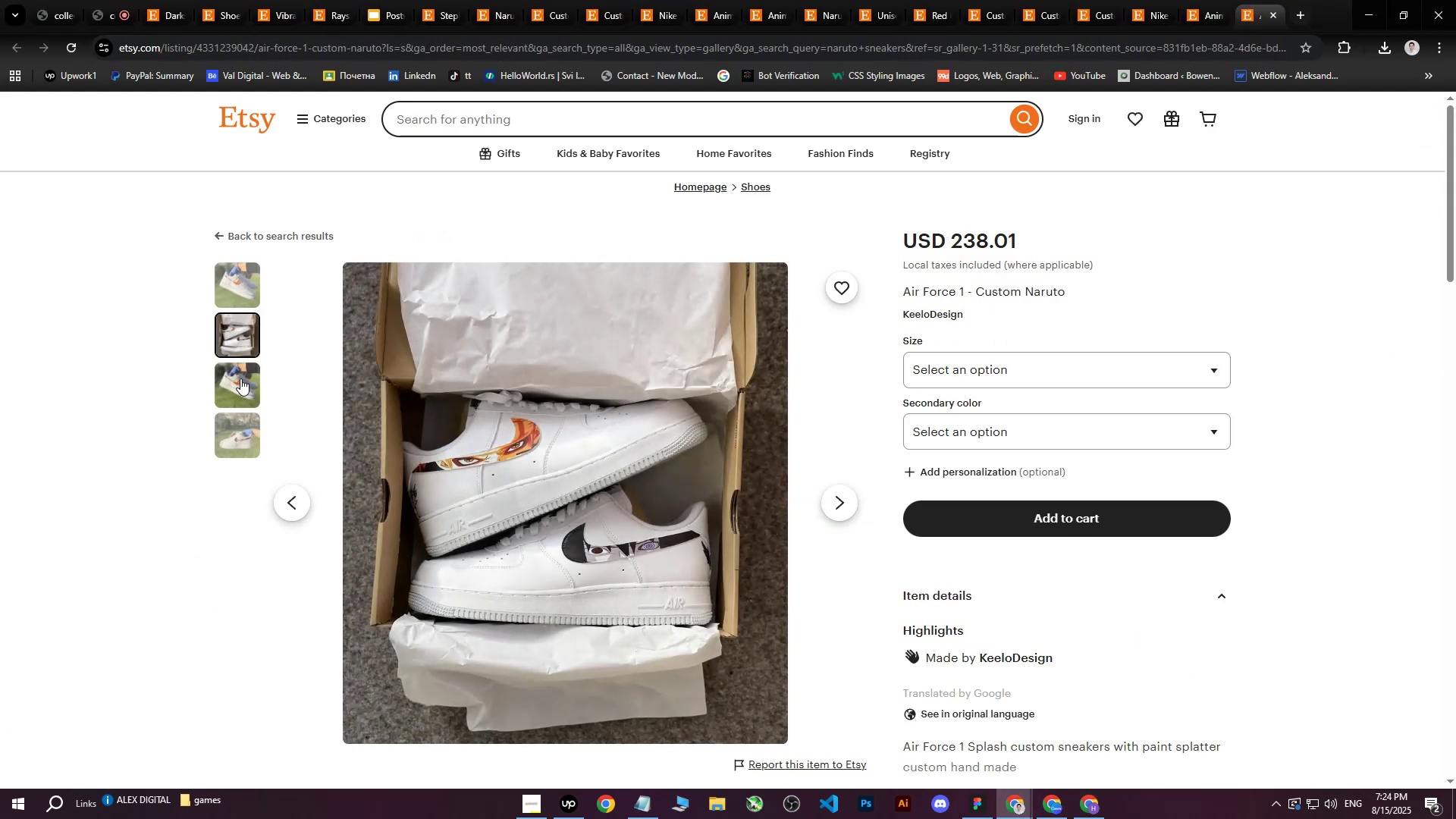 
left_click([240, 378])
 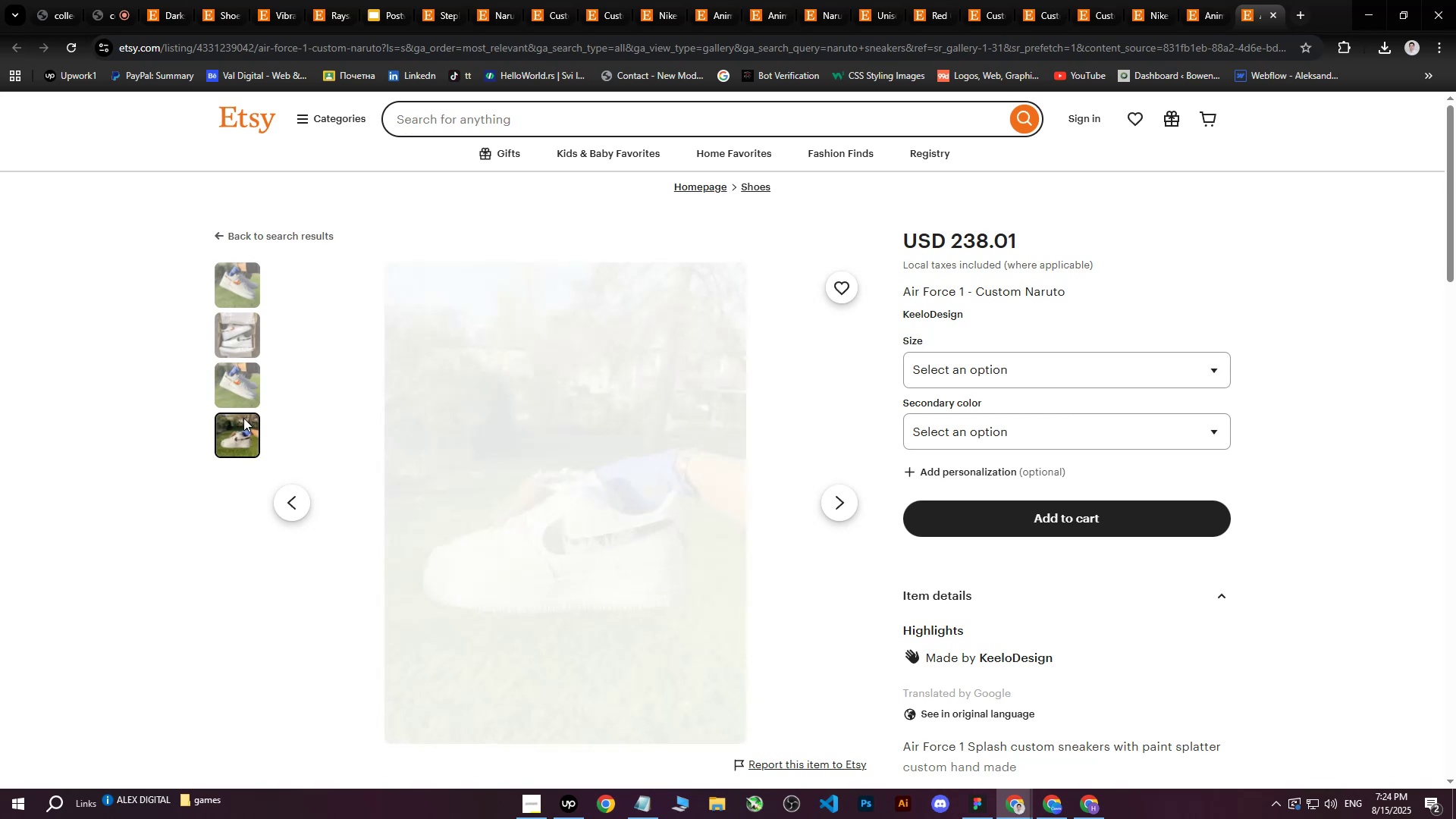 
double_click([238, 337])
 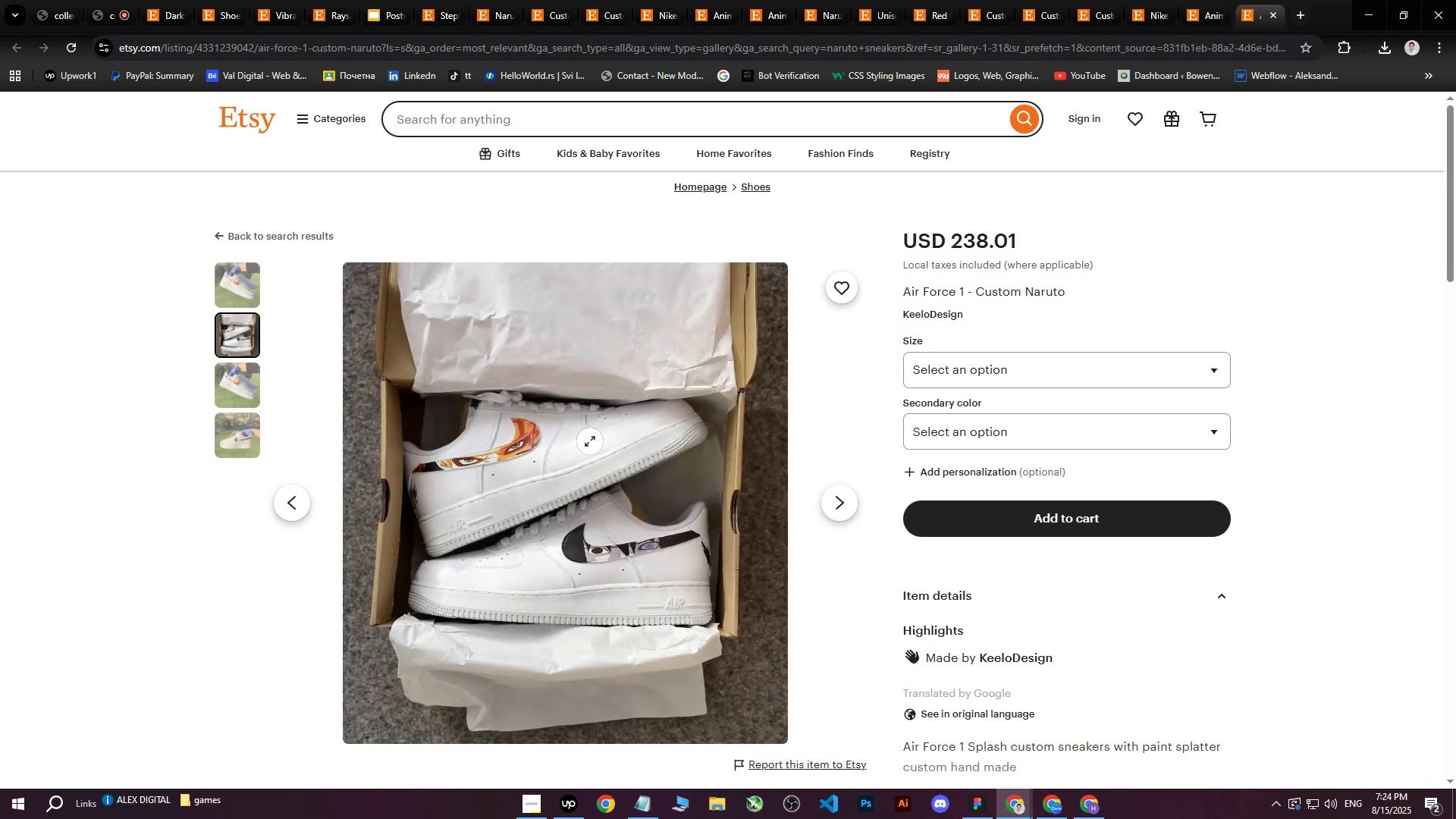 
right_click([590, 441])
 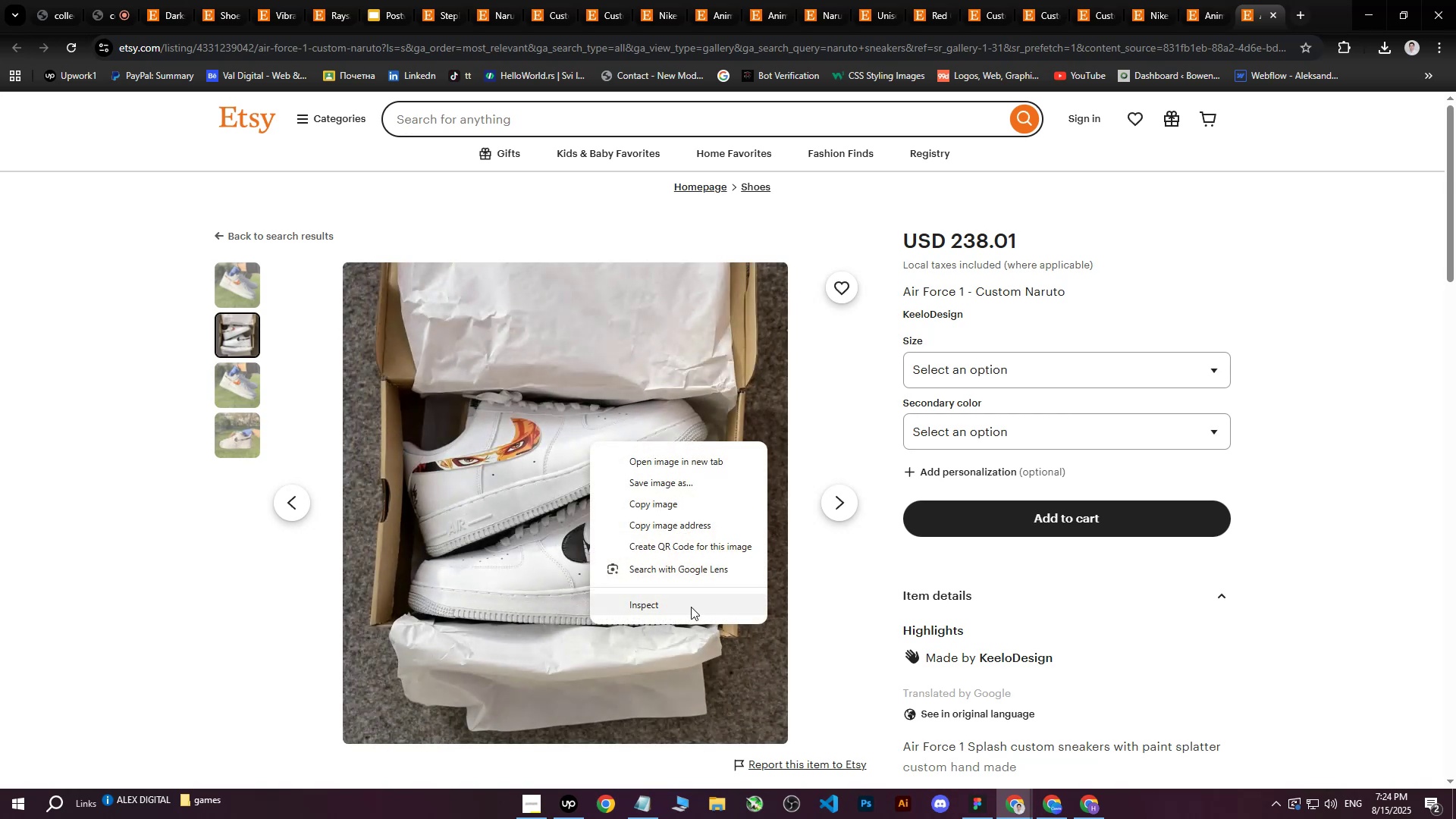 
left_click([680, 603])
 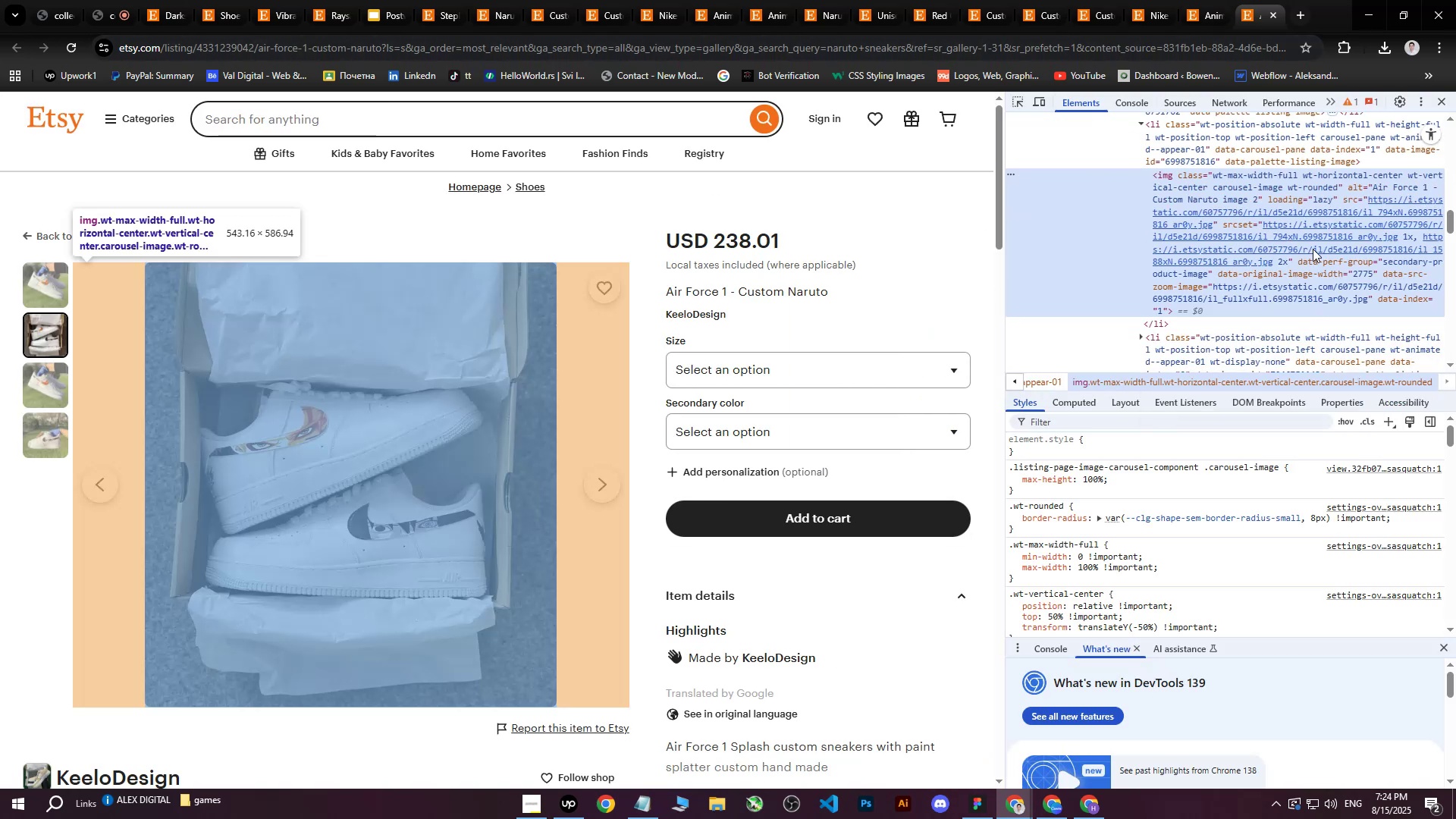 
left_click([1311, 240])
 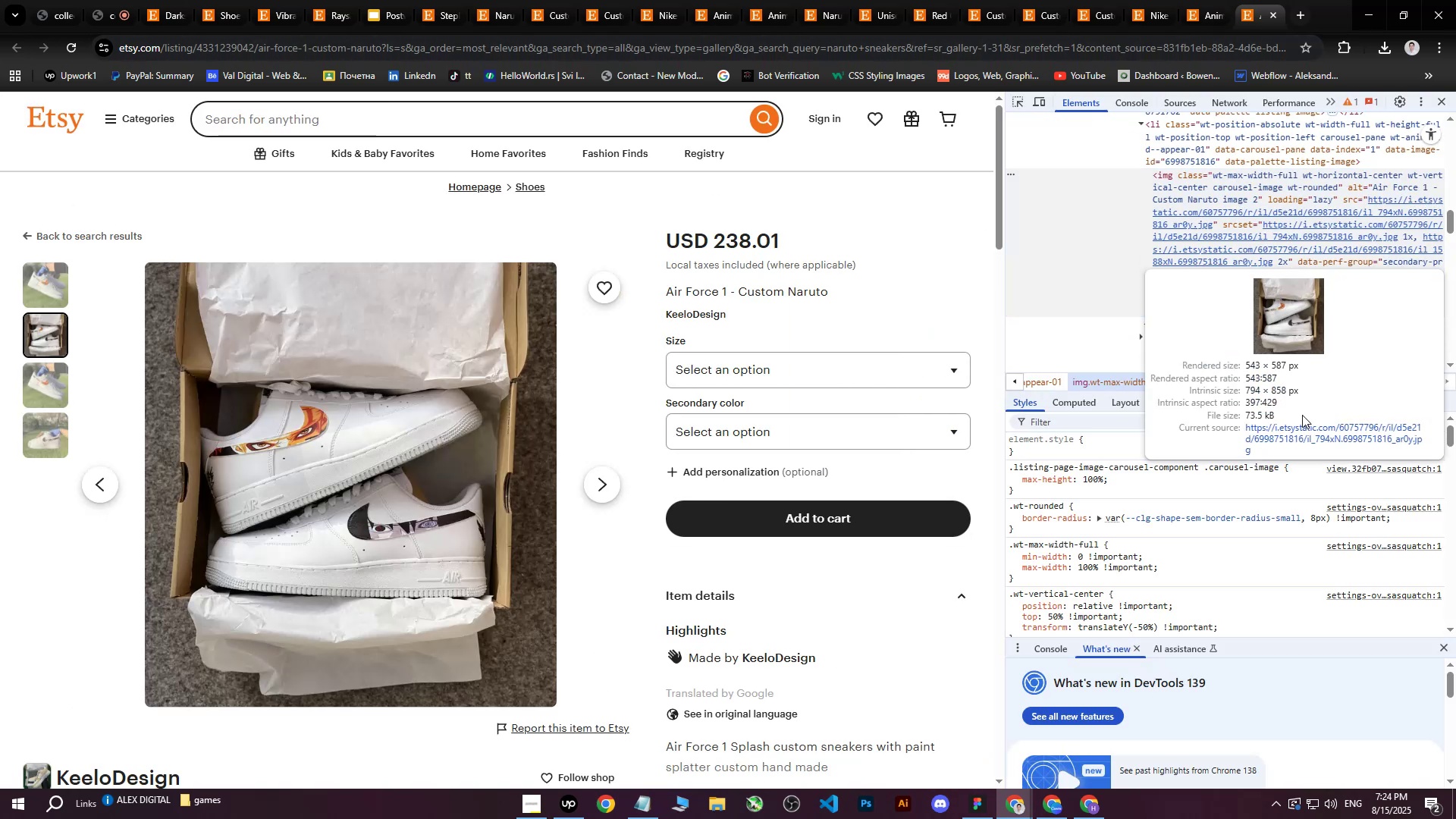 
left_click([1299, 433])
 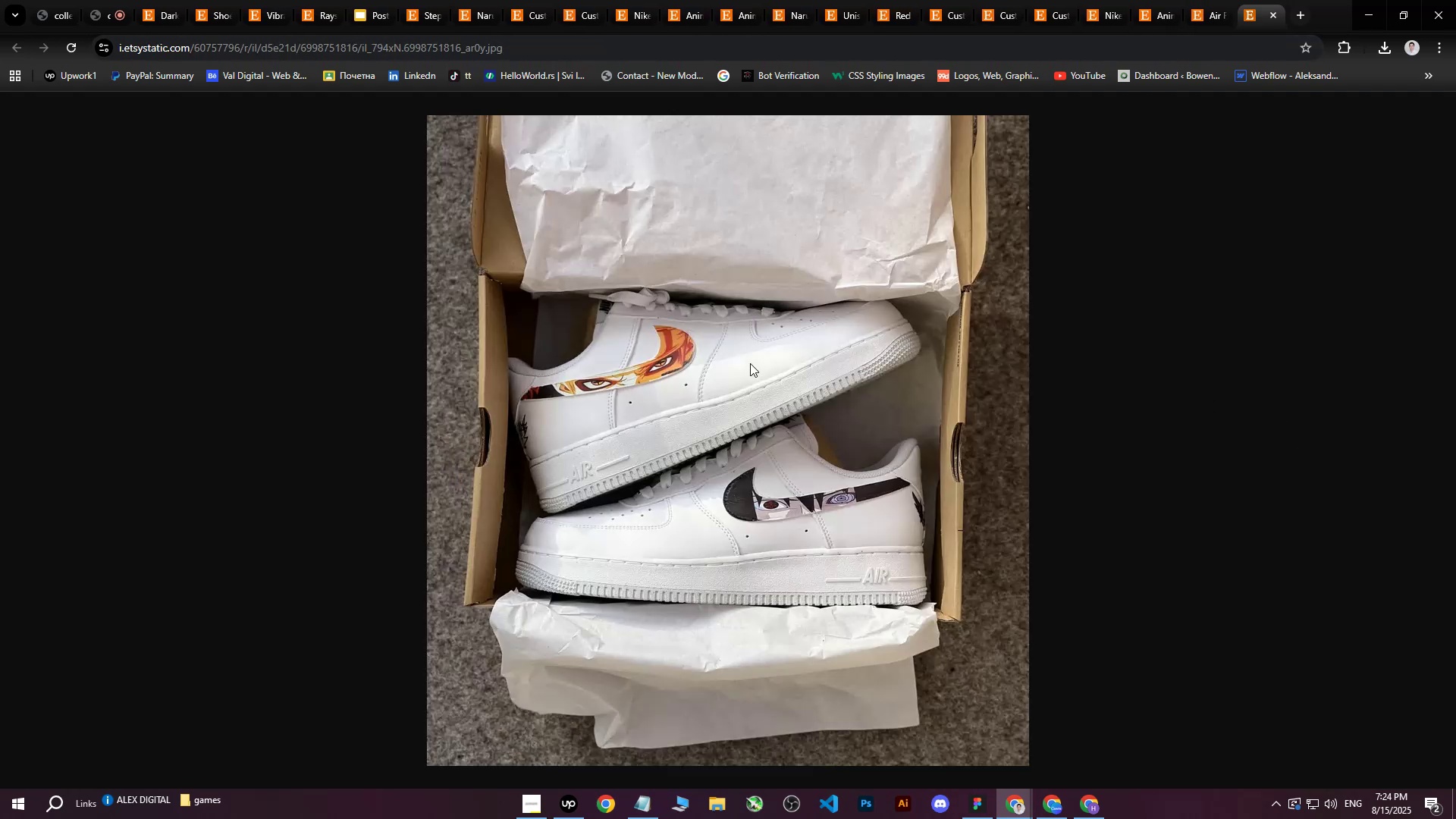 
right_click([750, 363])
 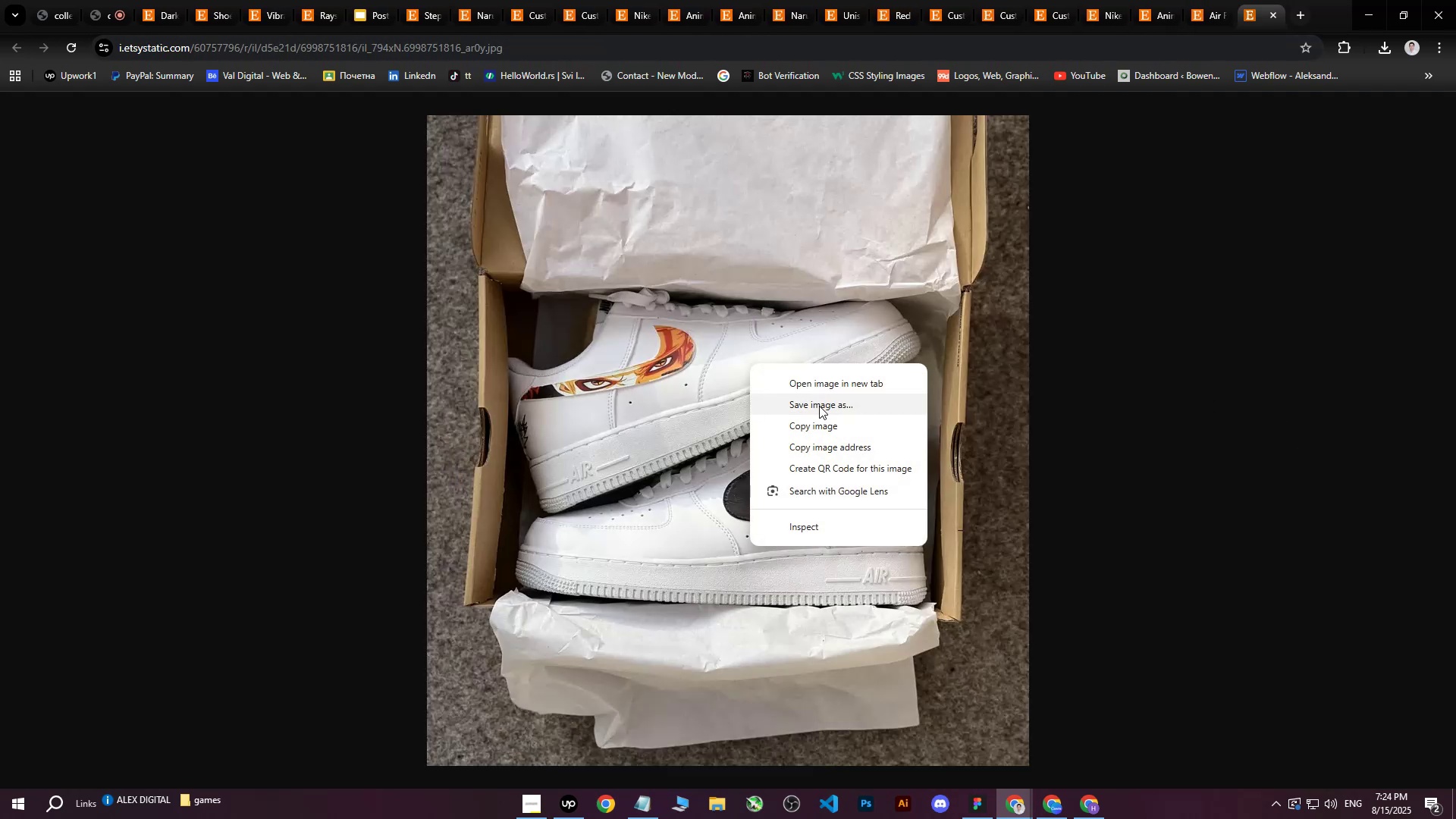 
left_click([818, 407])
 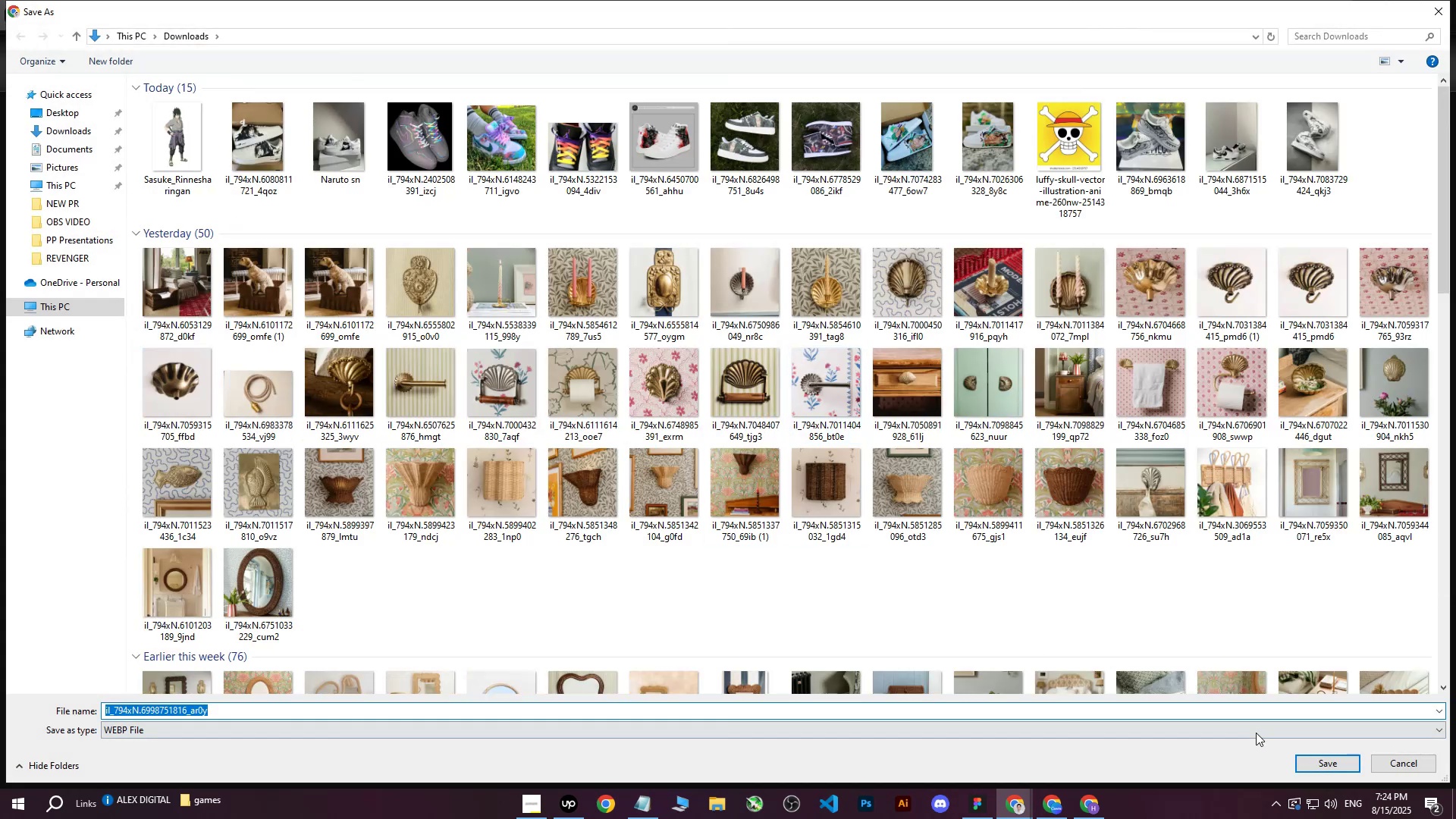 
left_click([1300, 763])
 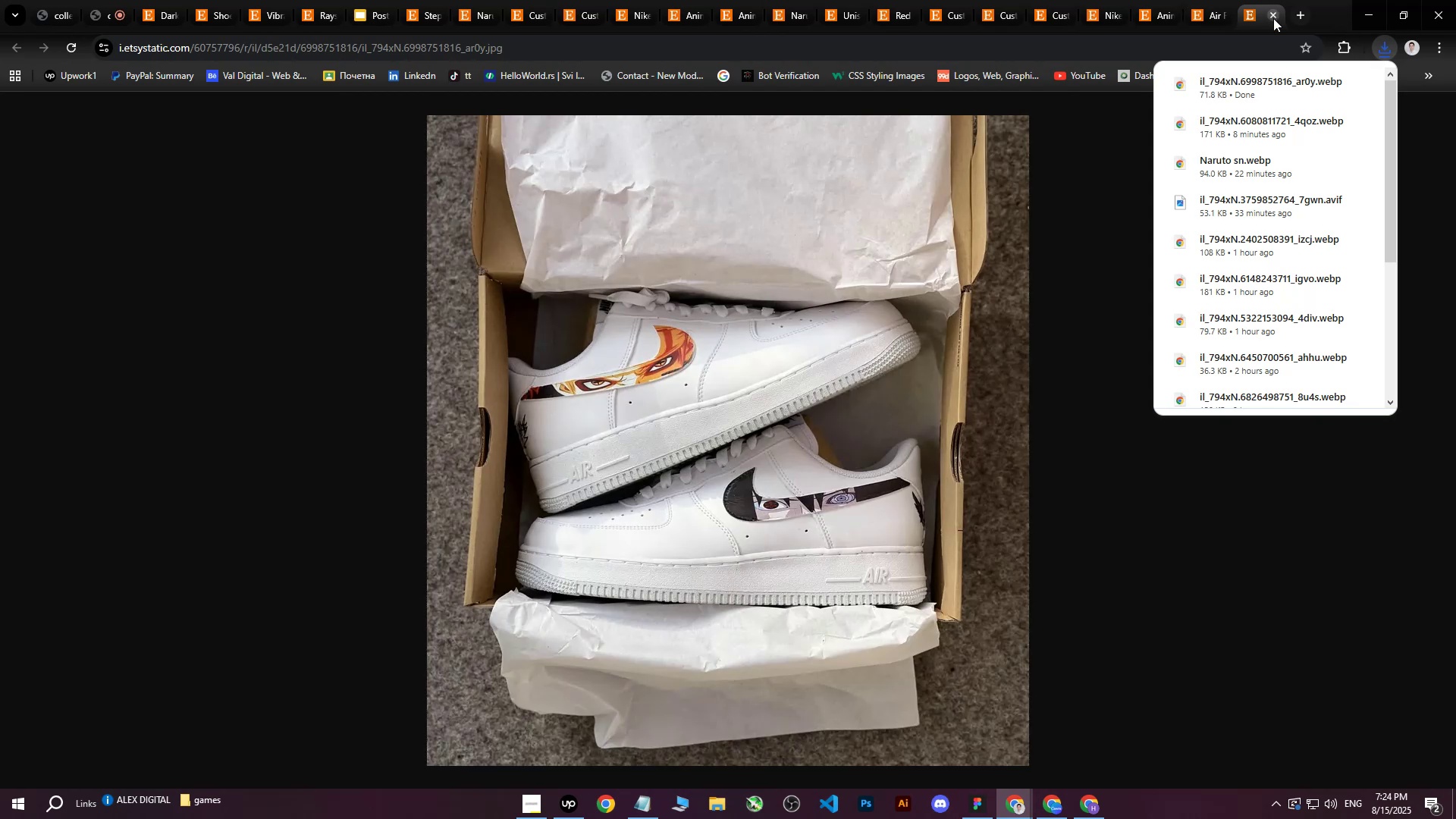 
left_click([1263, 0])
 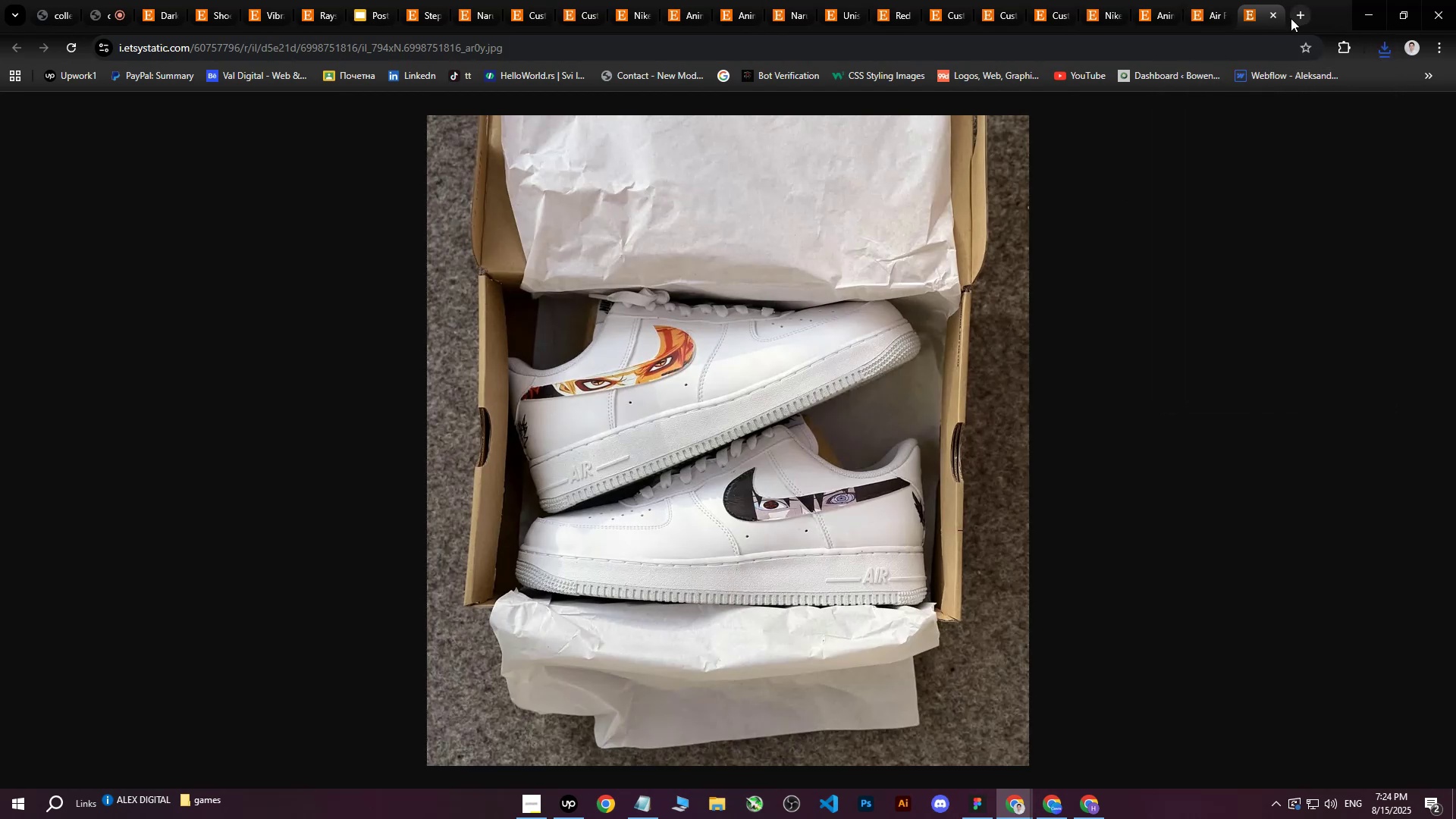 
left_click([1276, 15])
 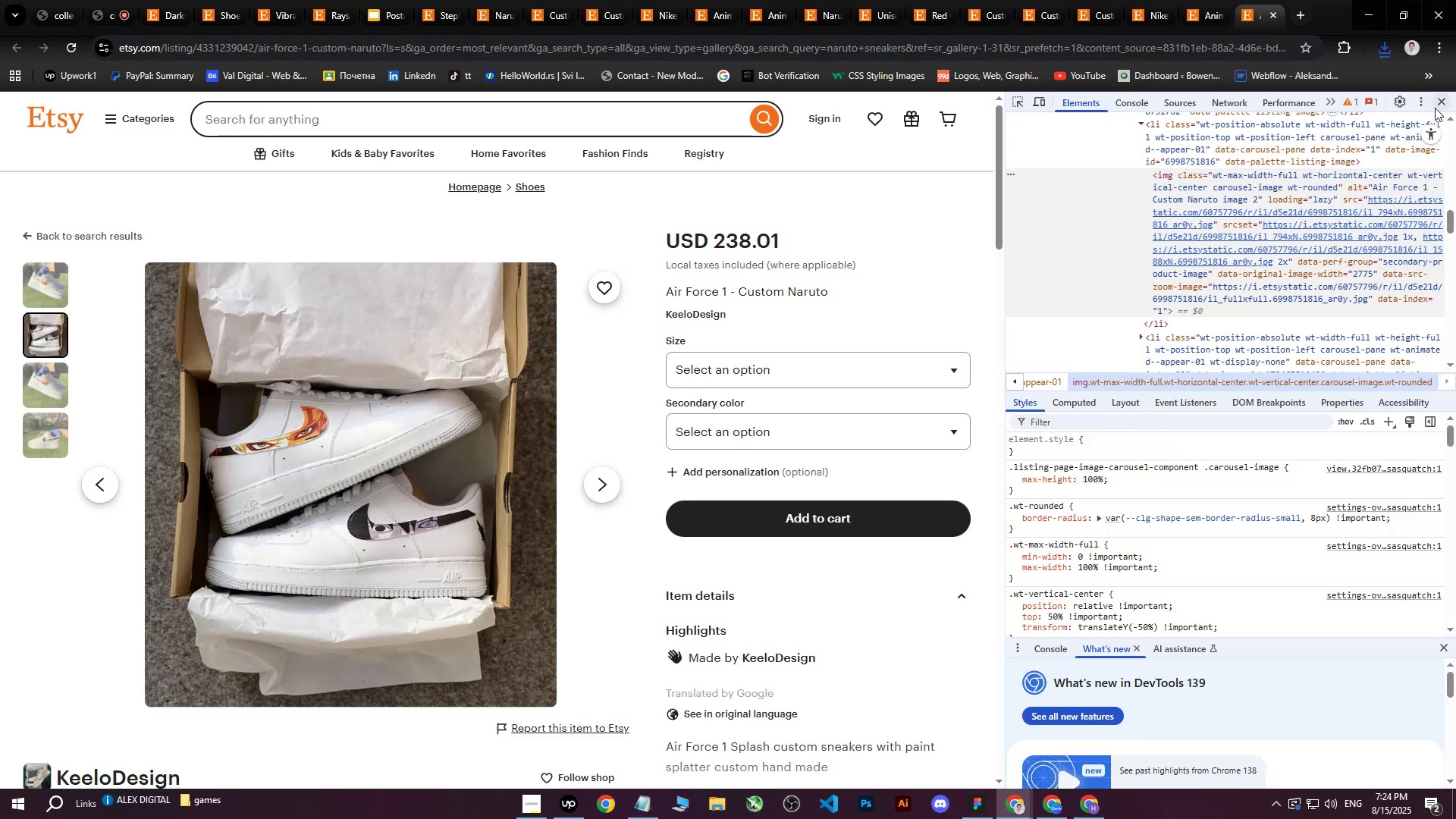 
left_click([1436, 105])
 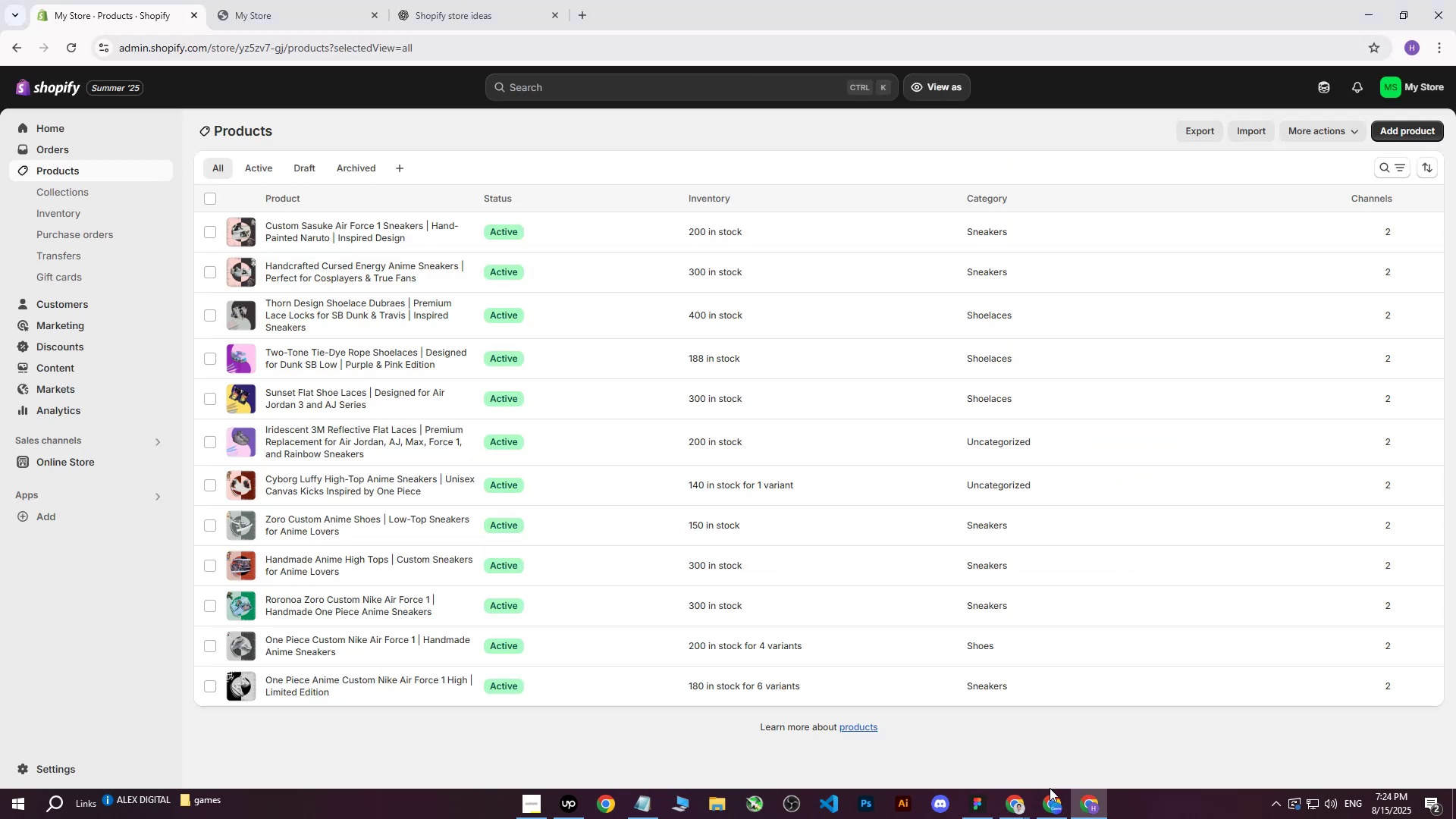 
left_click([1047, 810])
 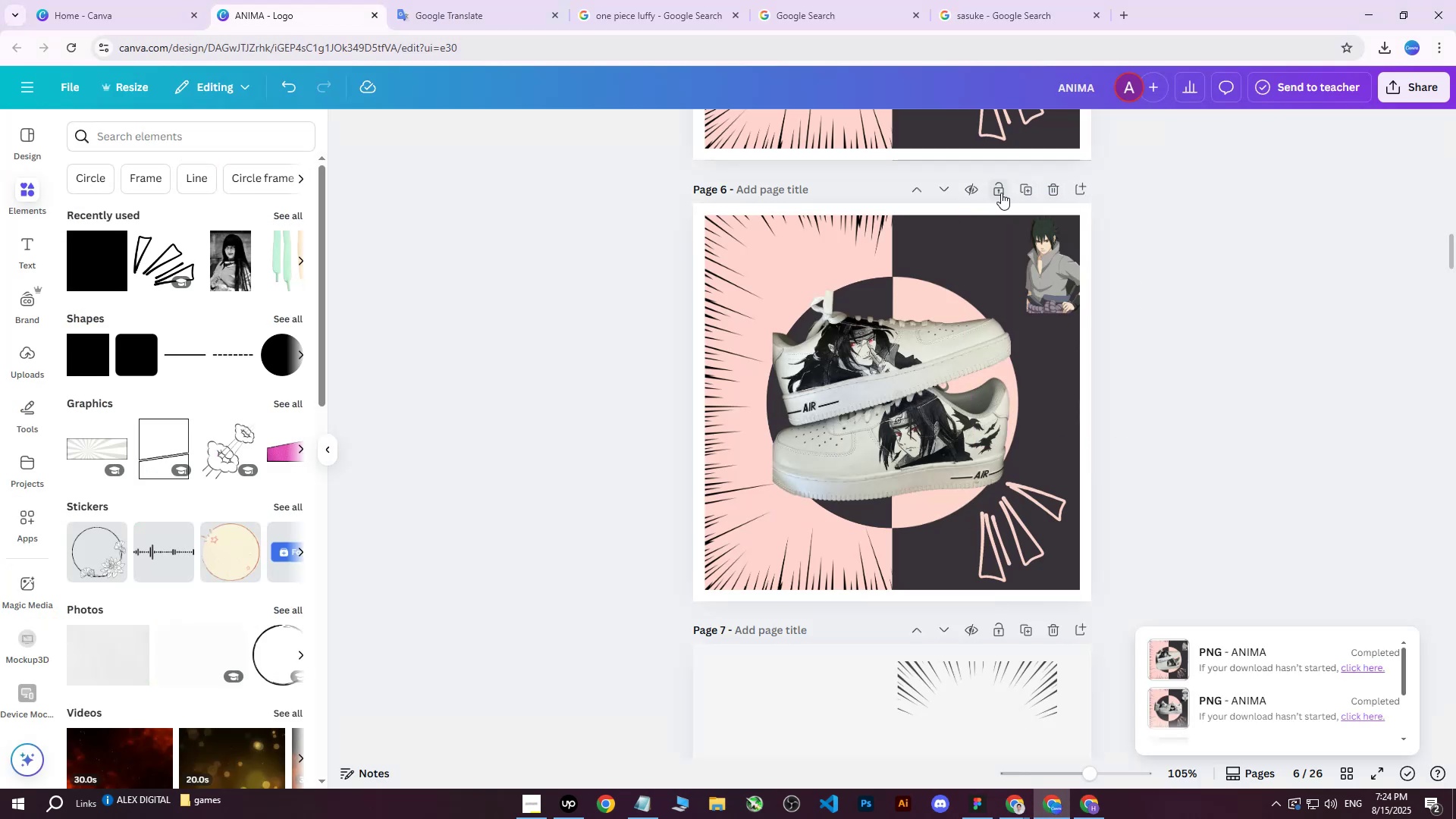 
left_click([1025, 189])
 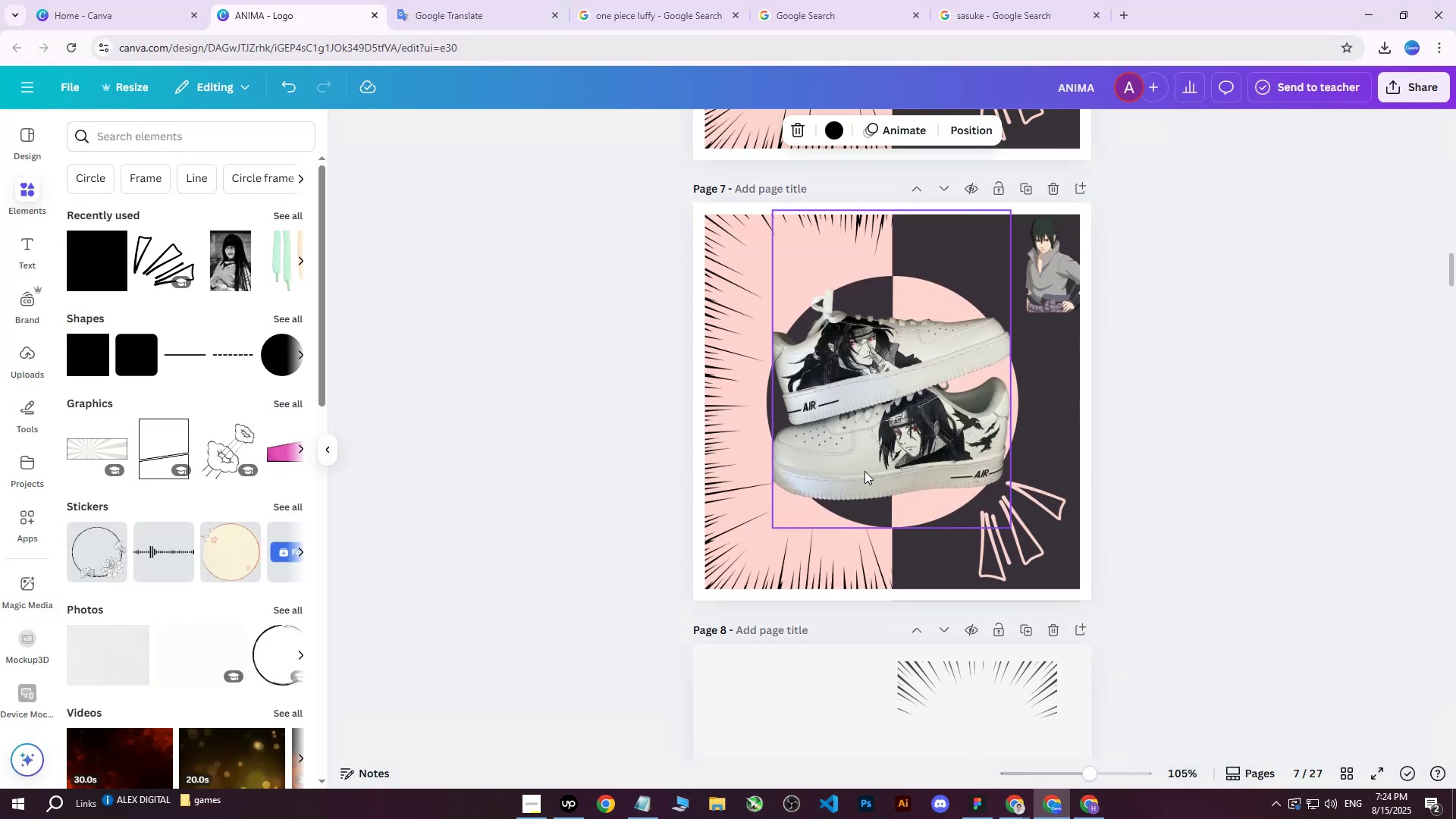 
left_click([844, 400])
 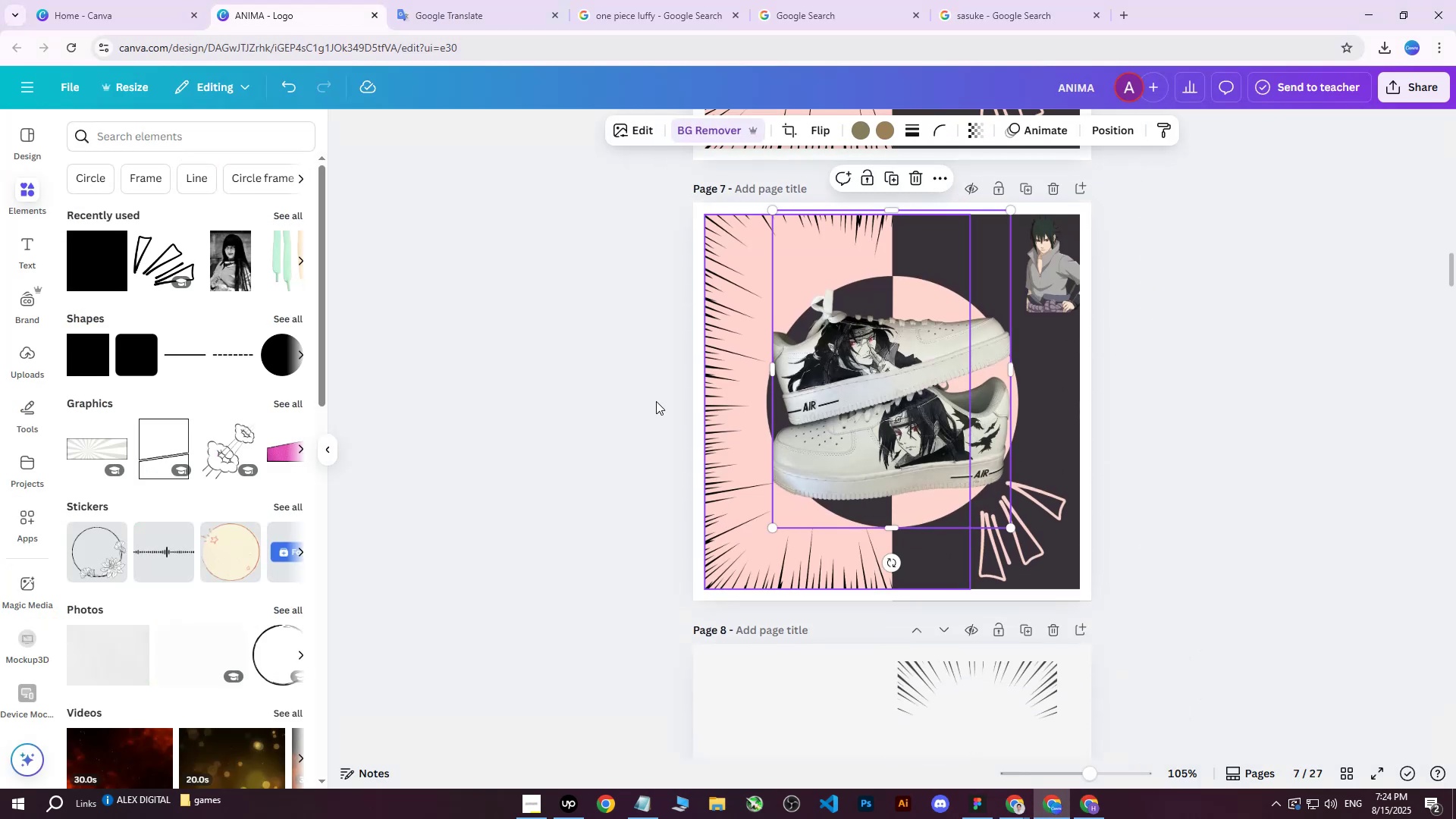 
key(Delete)
 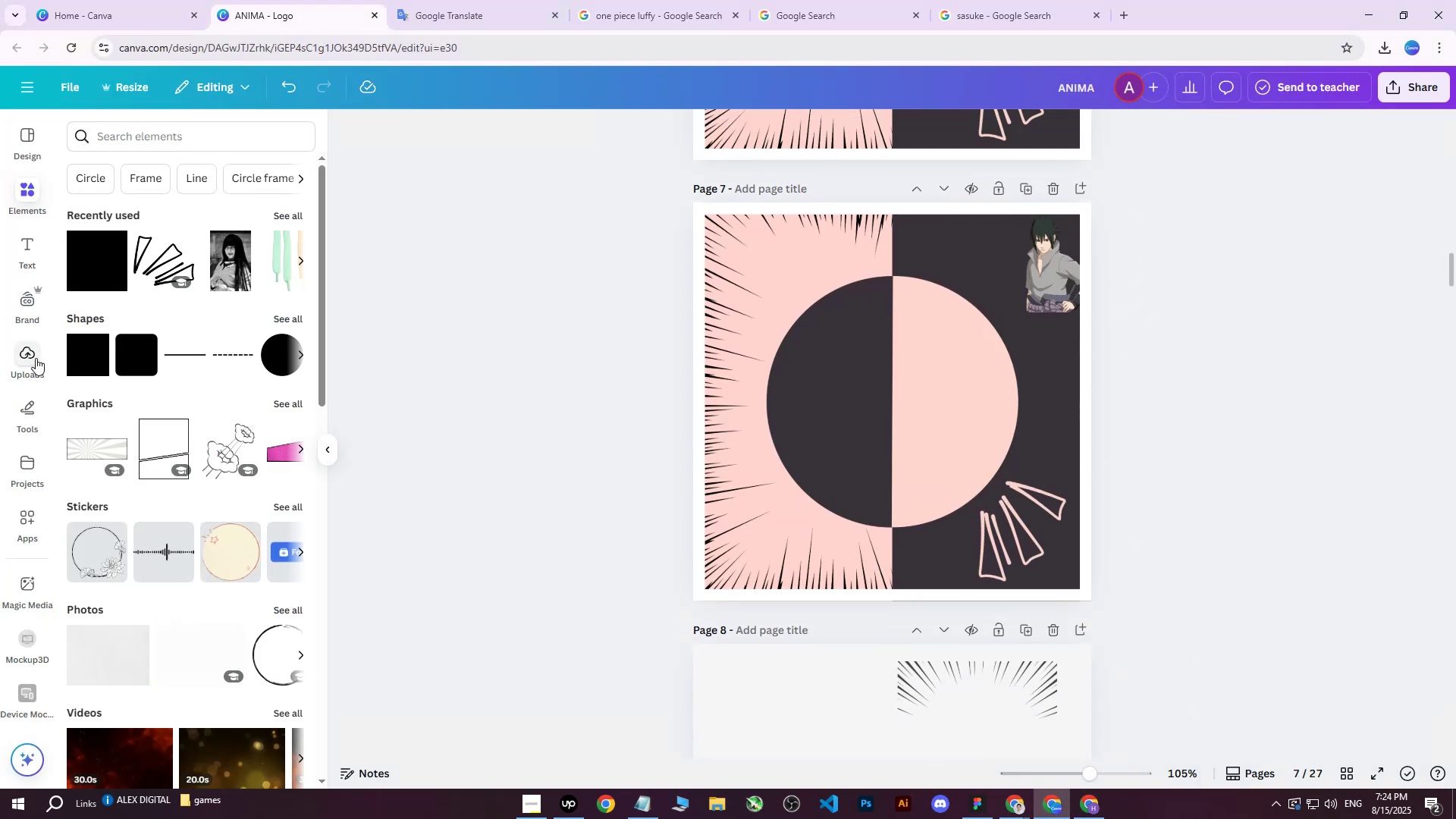 
left_click([36, 358])
 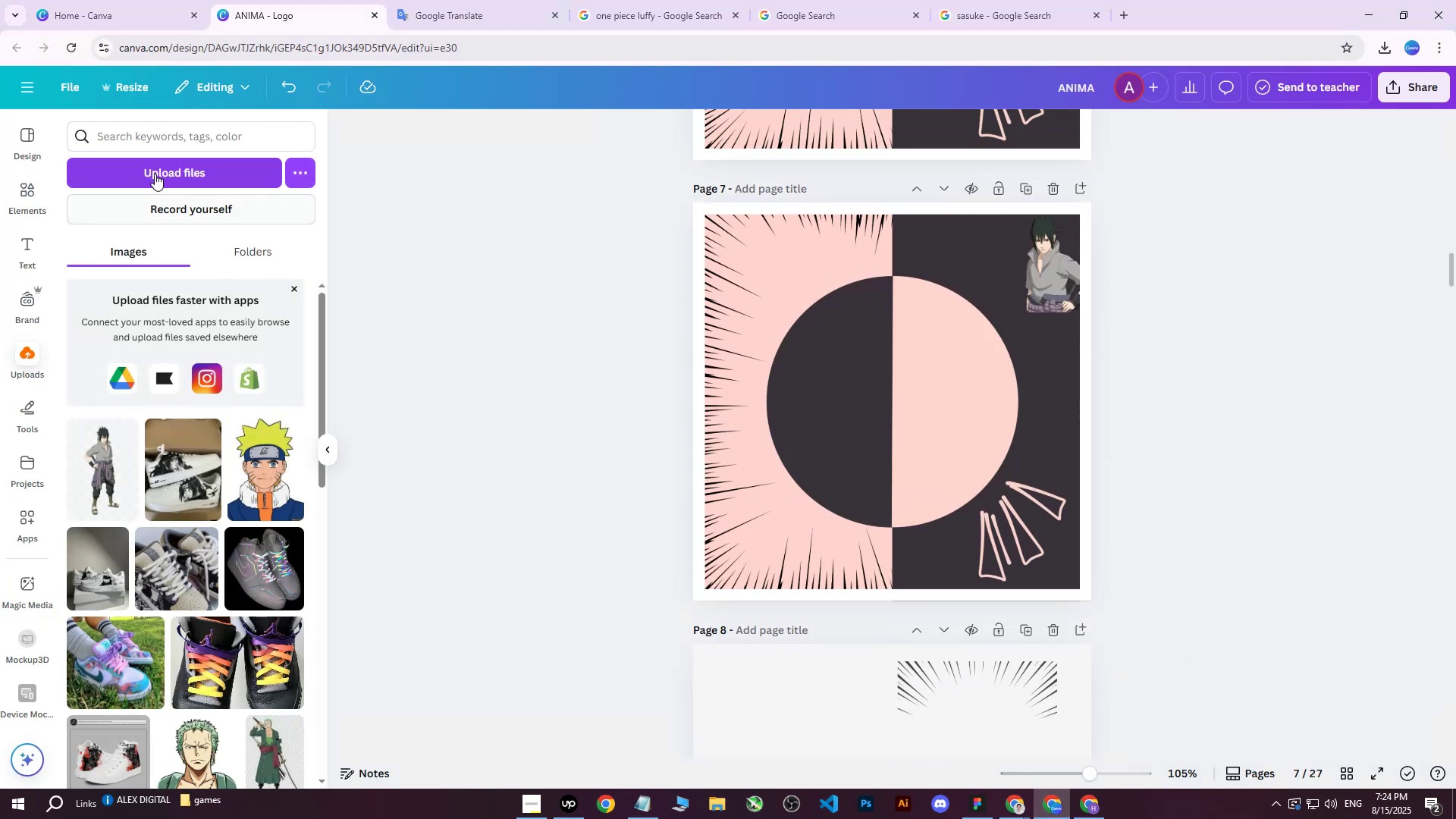 
left_click([158, 170])
 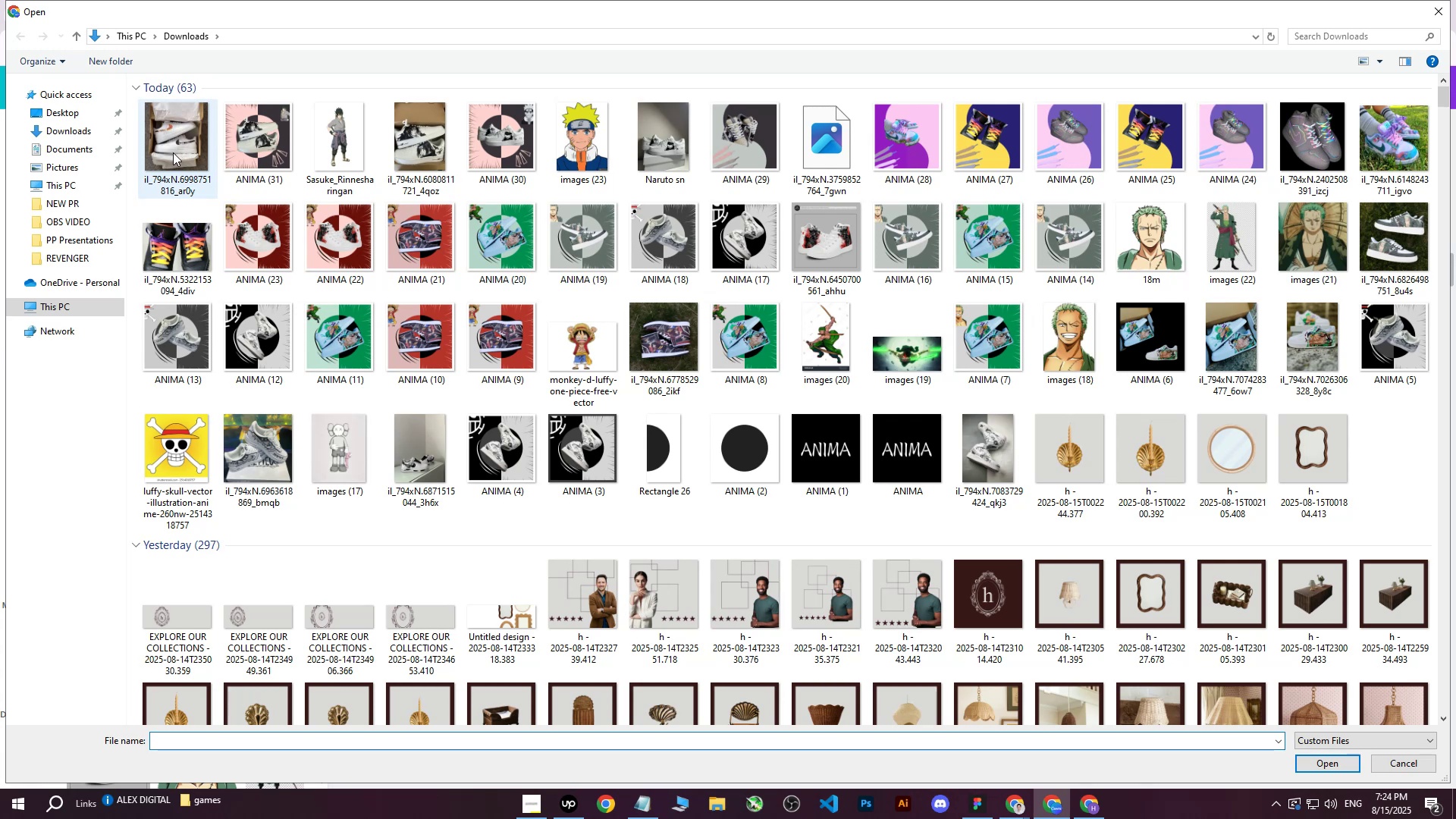 
left_click([168, 156])
 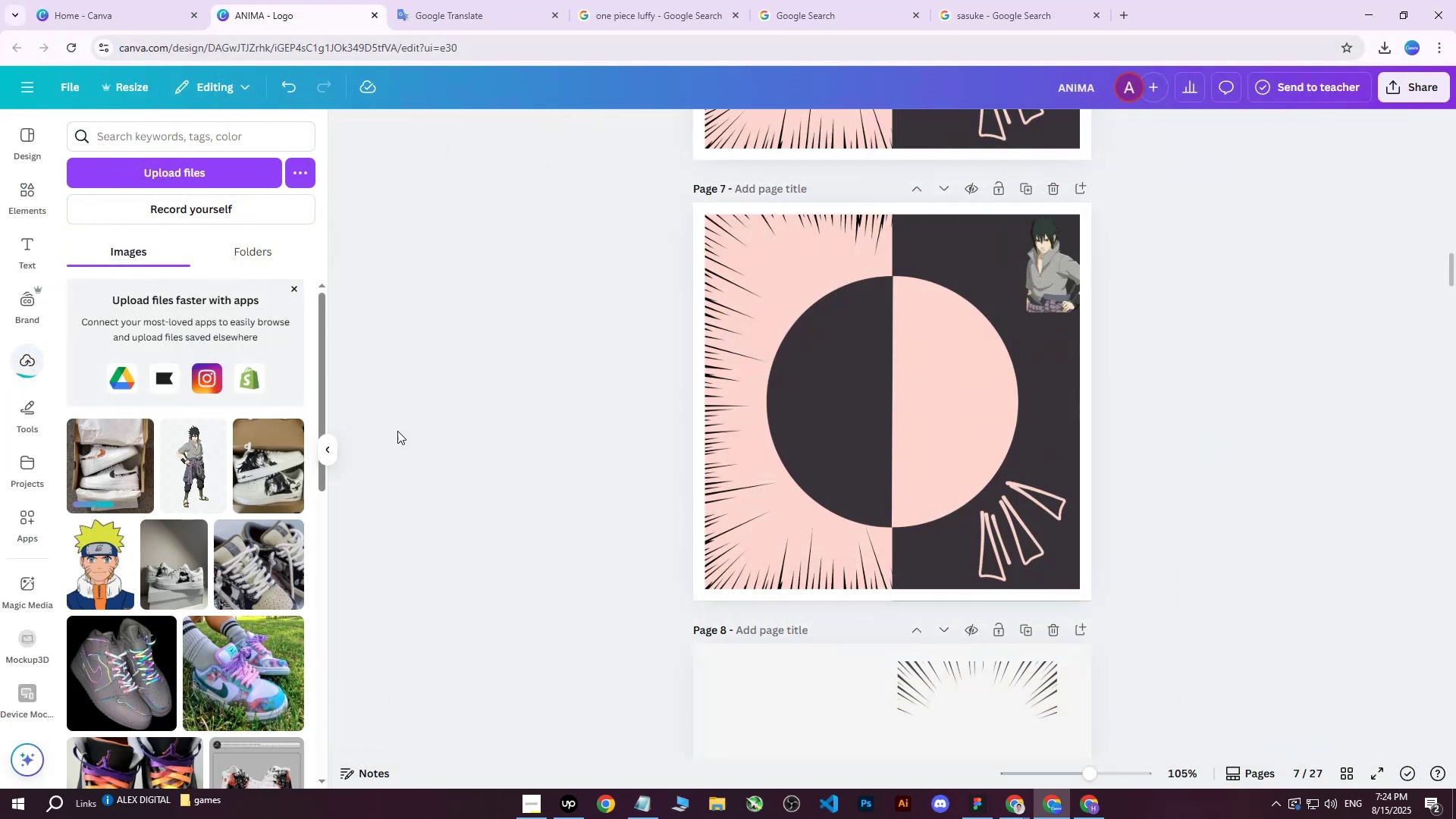 
left_click([86, 473])
 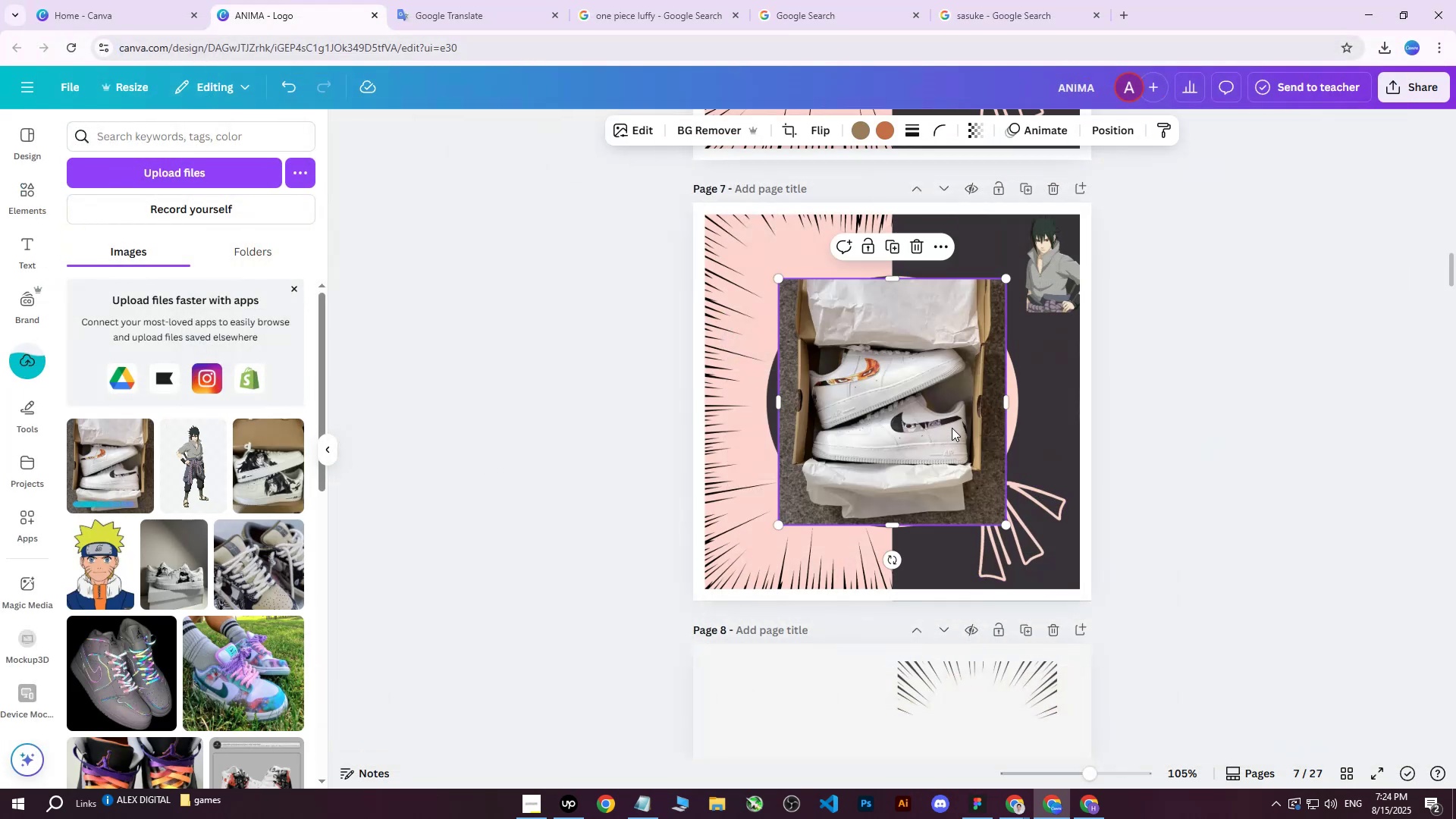 
hold_key(key=ControlLeft, duration=1.5)
scroll: coordinate [978, 442], scroll_direction: up, amount: 3.0
 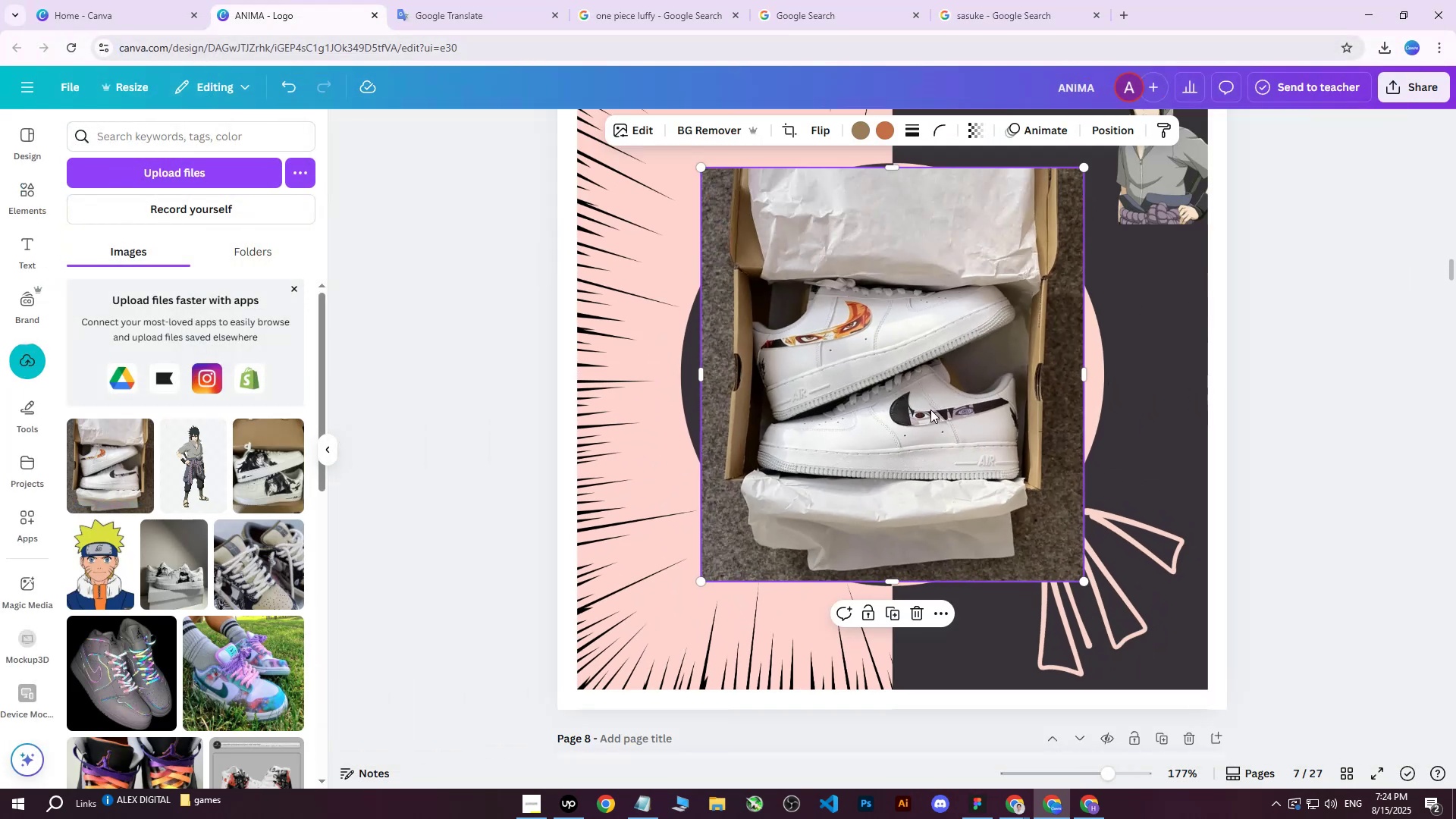 
key(Control+ControlLeft)
 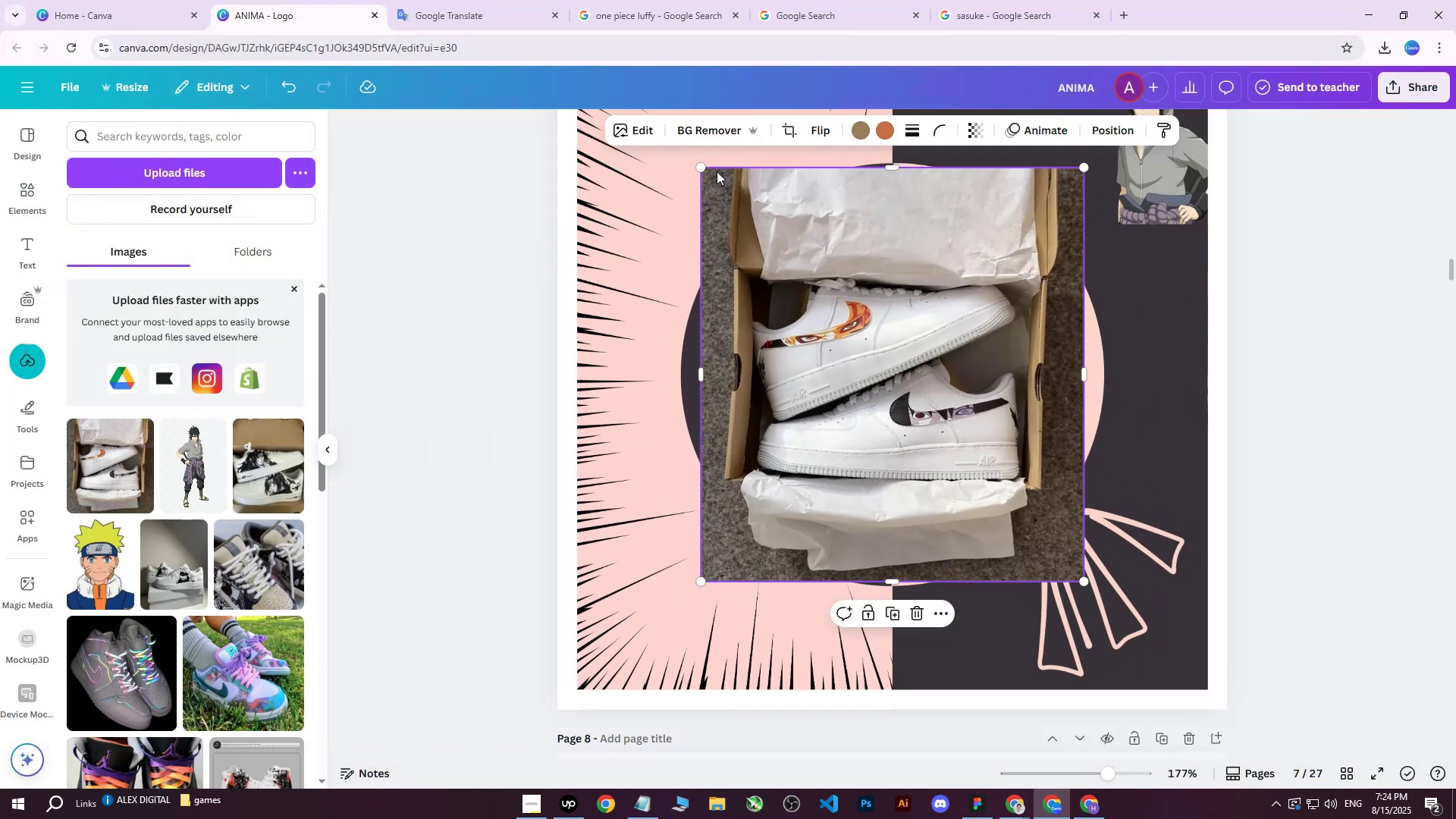 
key(Control+ControlLeft)
 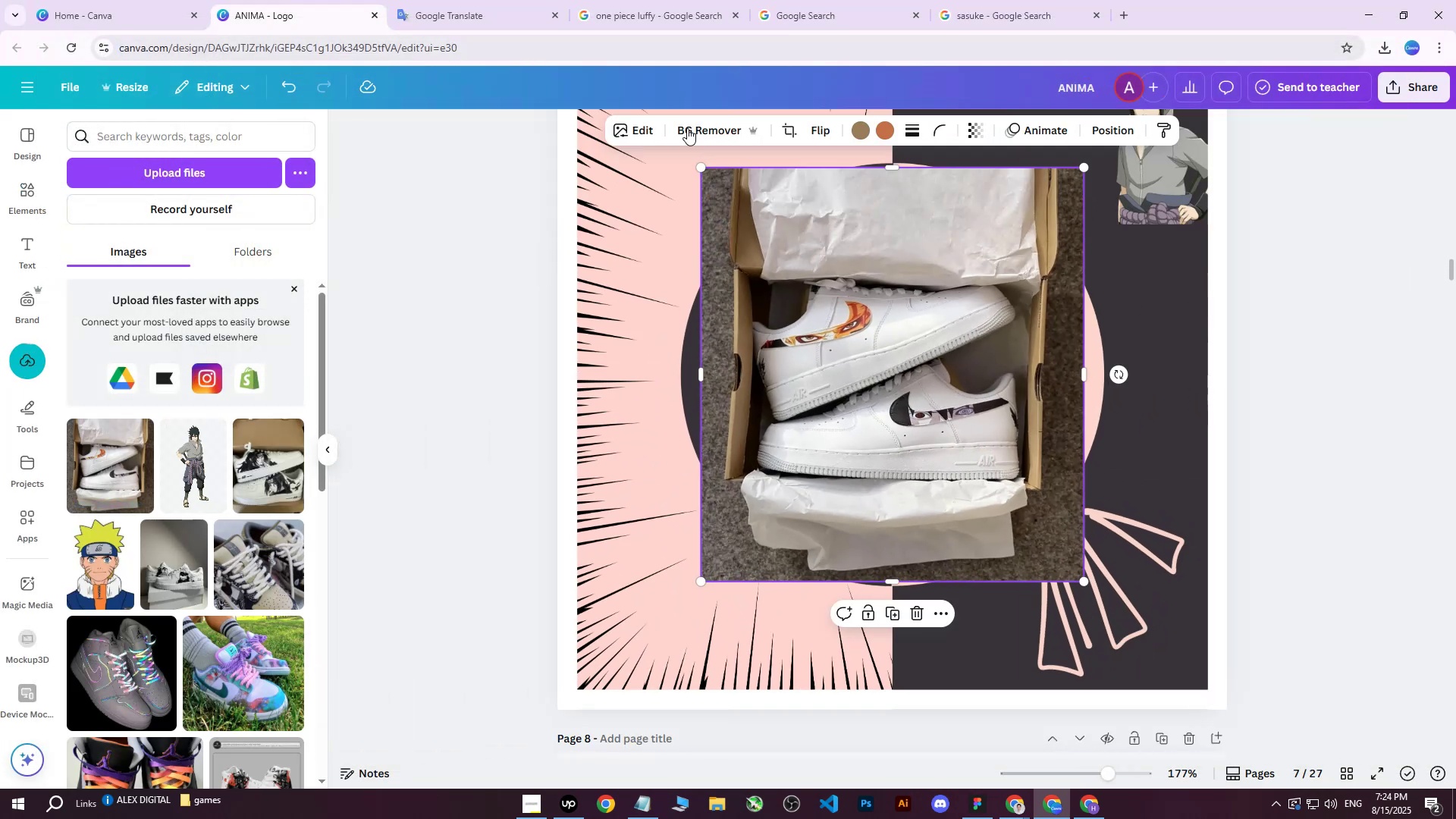 
key(Control+ControlLeft)
 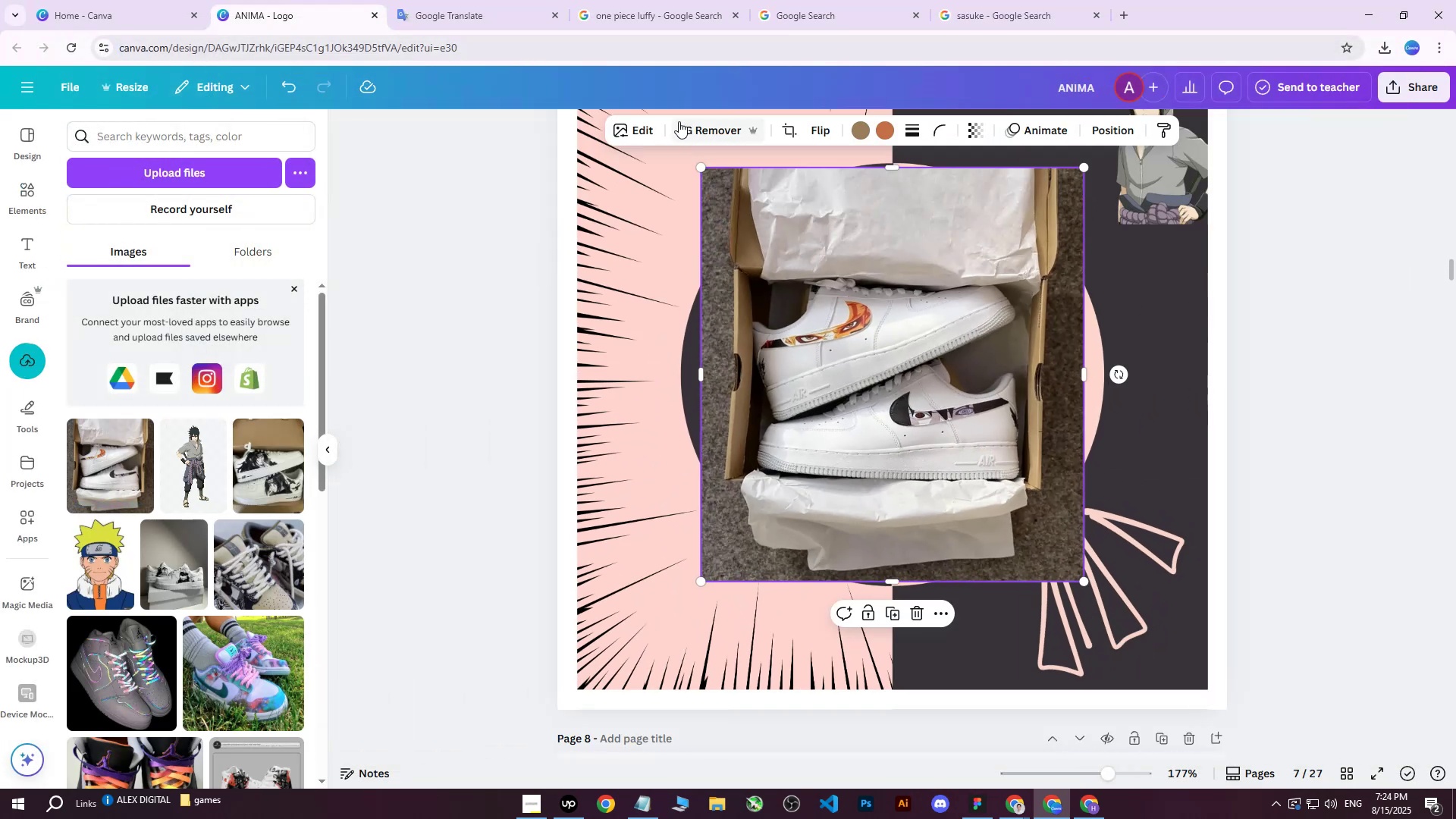 
key(Control+ControlLeft)
 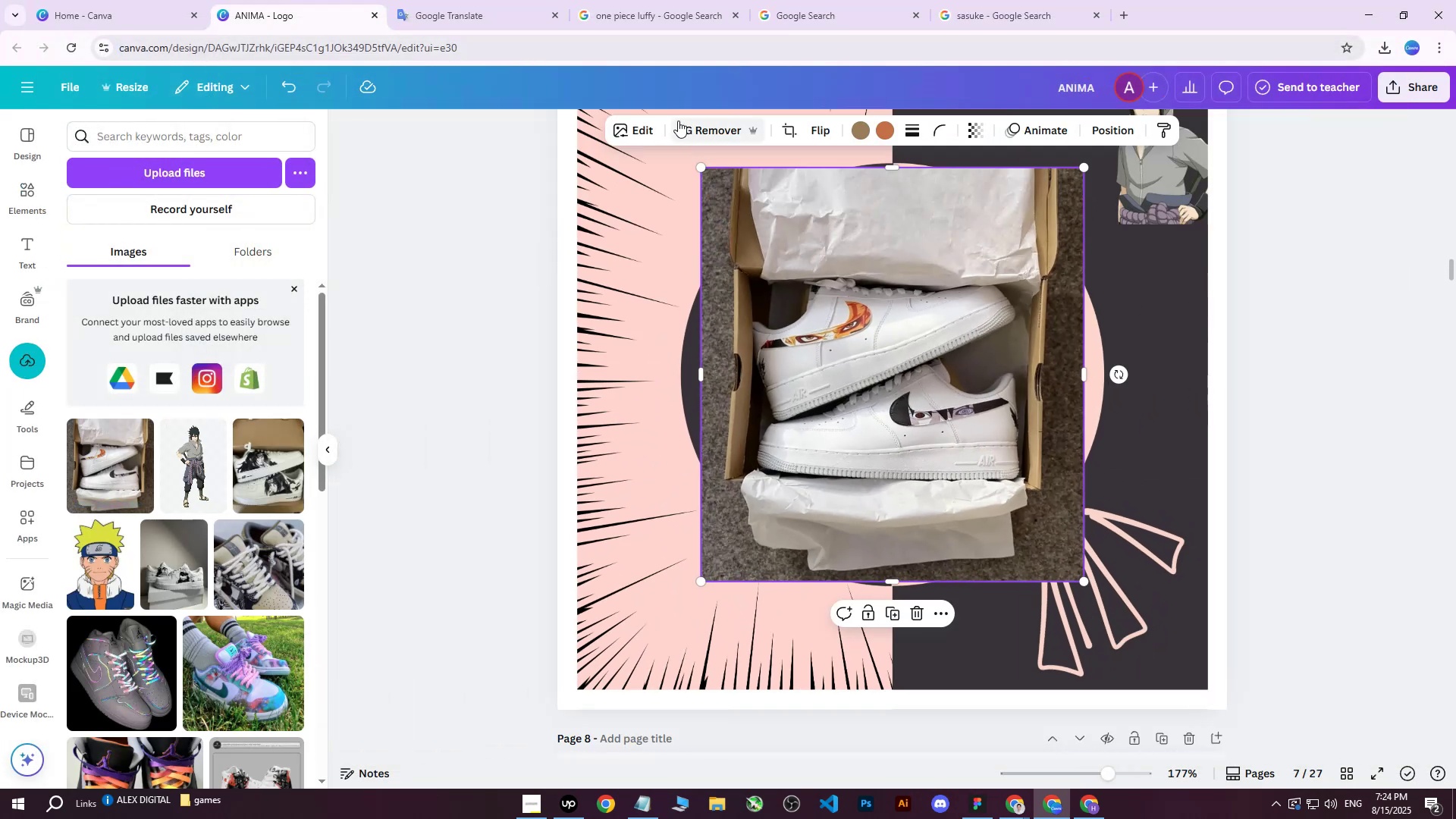 
key(Control+ControlLeft)
 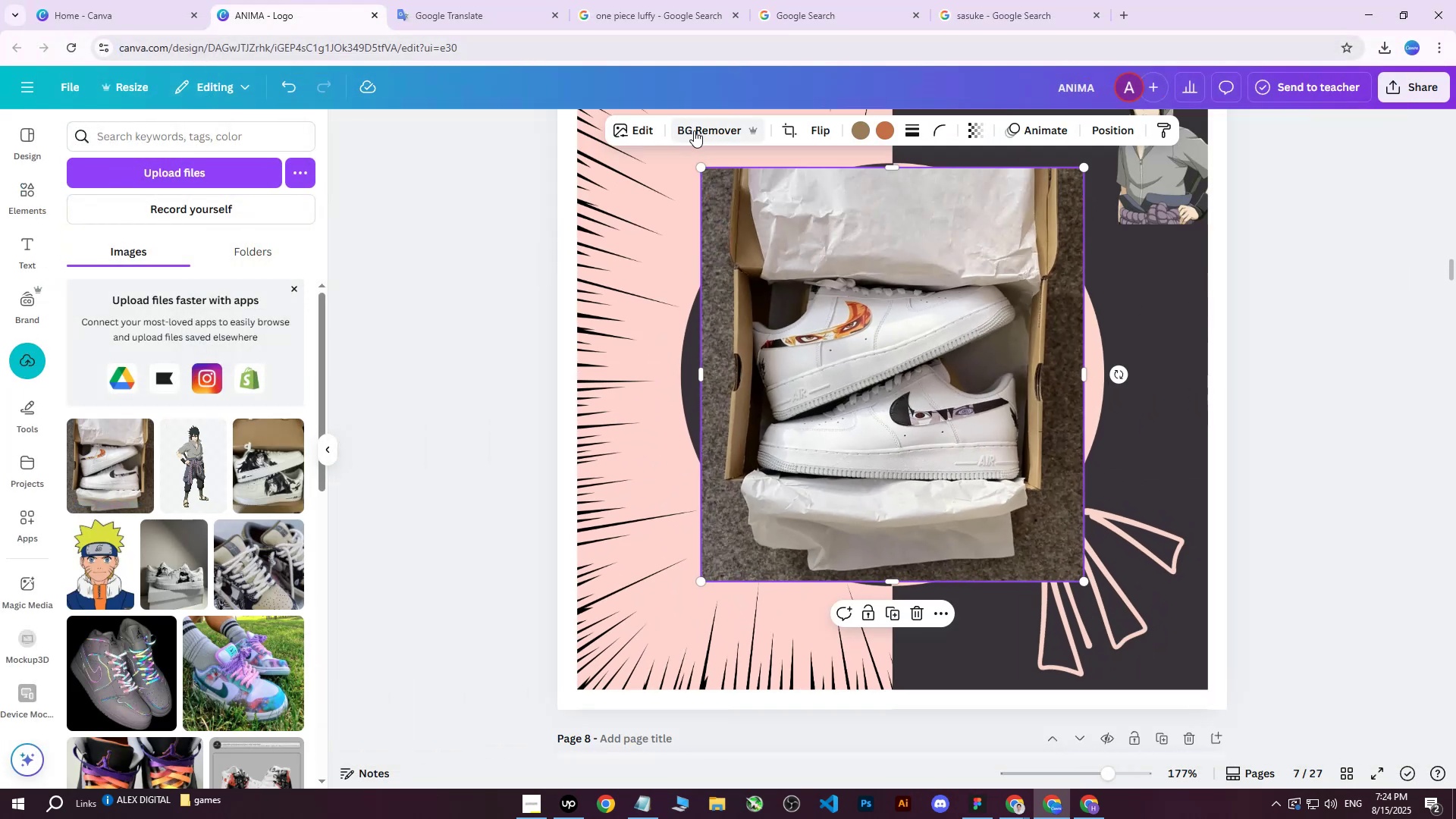 
left_click([694, 130])
 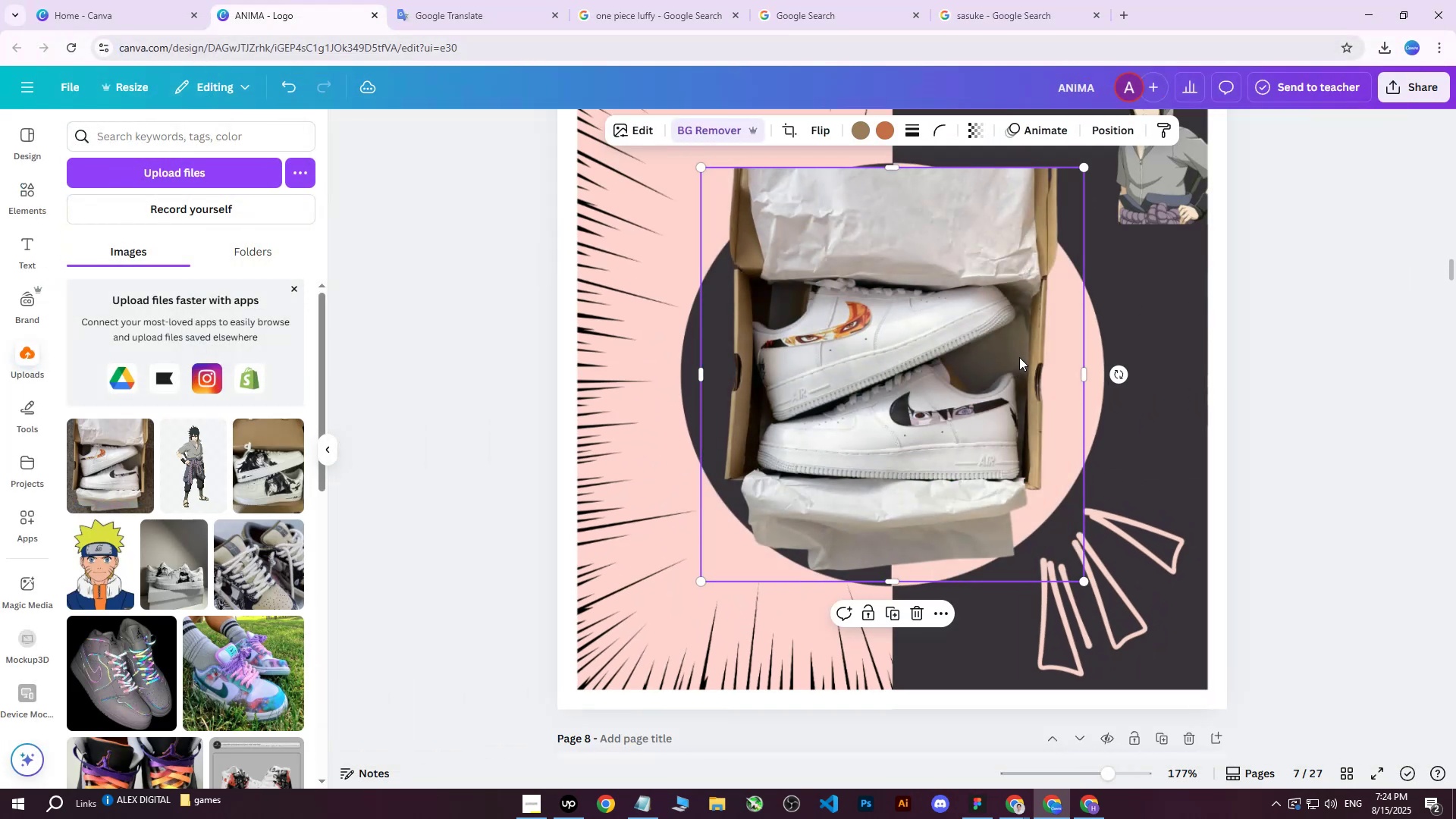 
left_click_drag(start_coordinate=[980, 388], to_coordinate=[971, 388])
 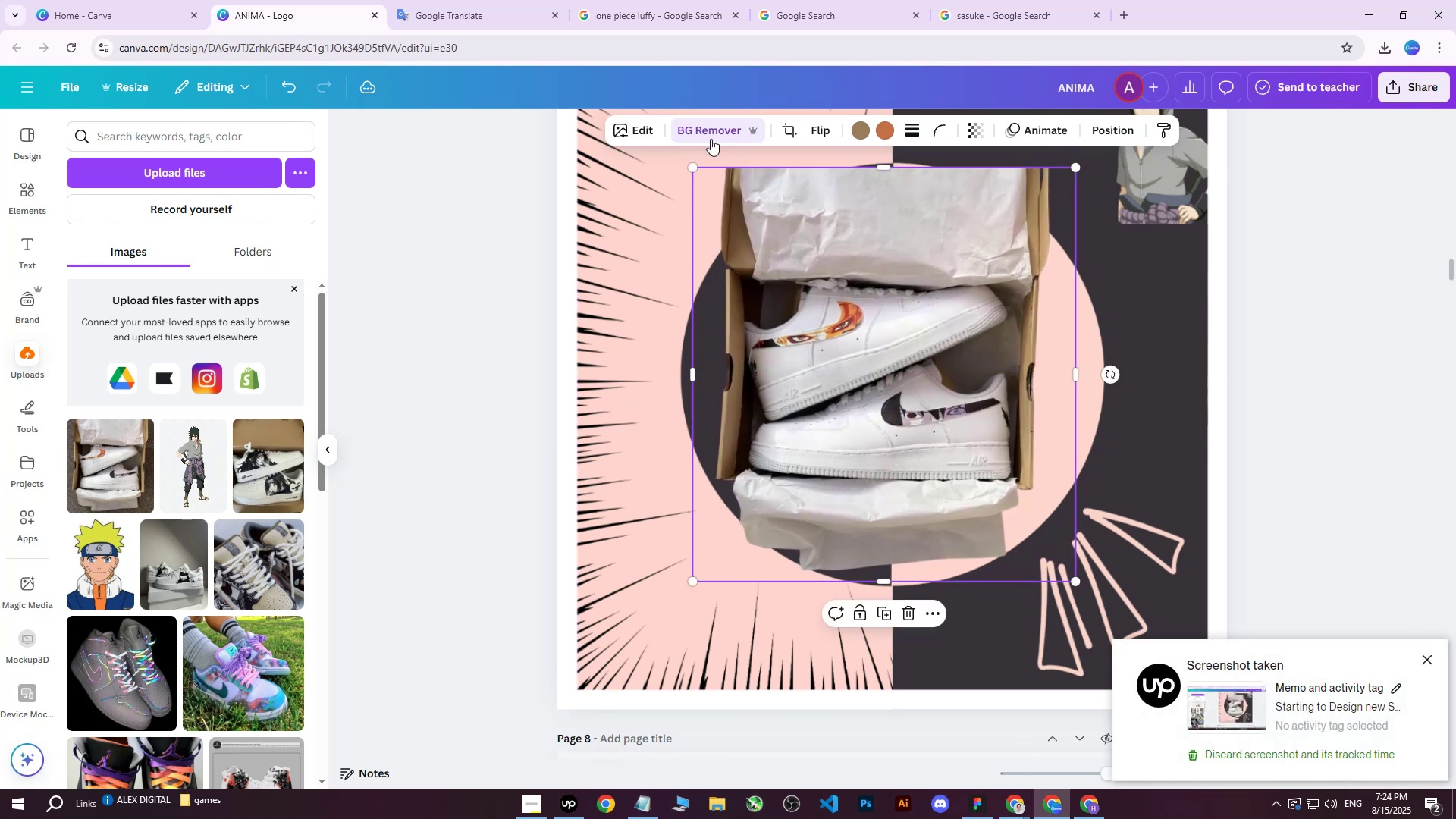 
left_click([711, 131])
 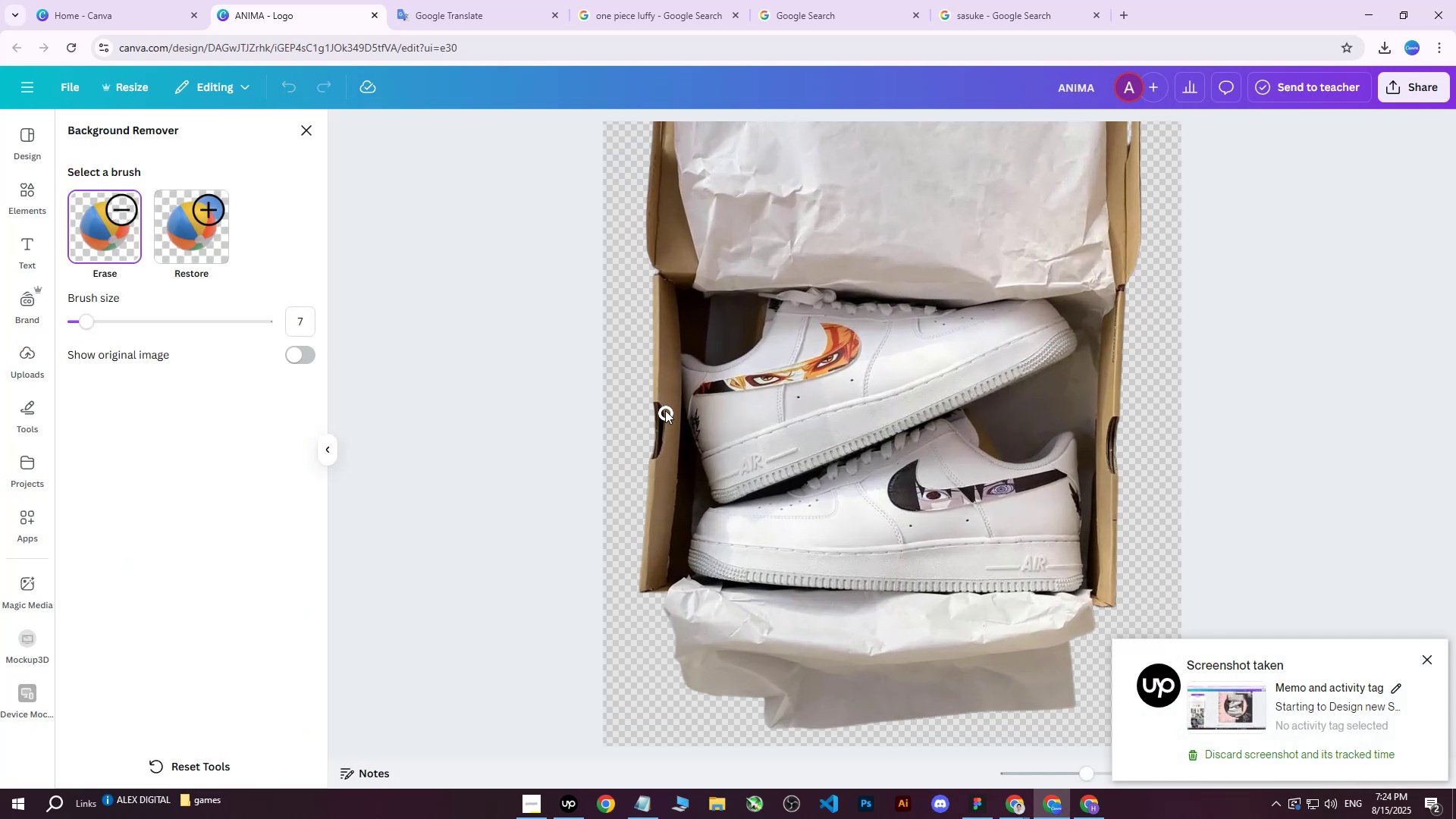 
left_click_drag(start_coordinate=[674, 333], to_coordinate=[714, 588])
 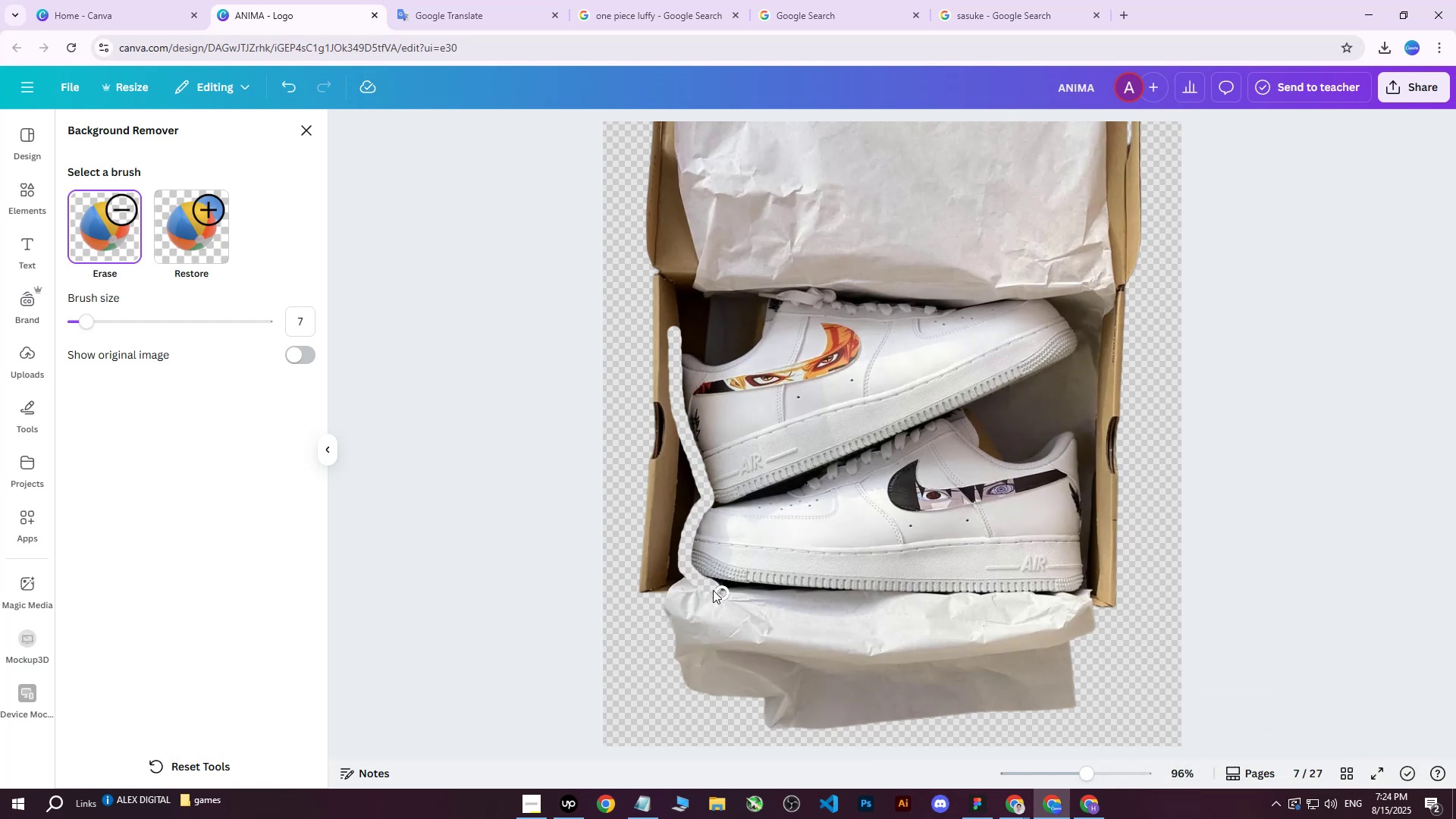 
left_click_drag(start_coordinate=[698, 580], to_coordinate=[720, 584])
 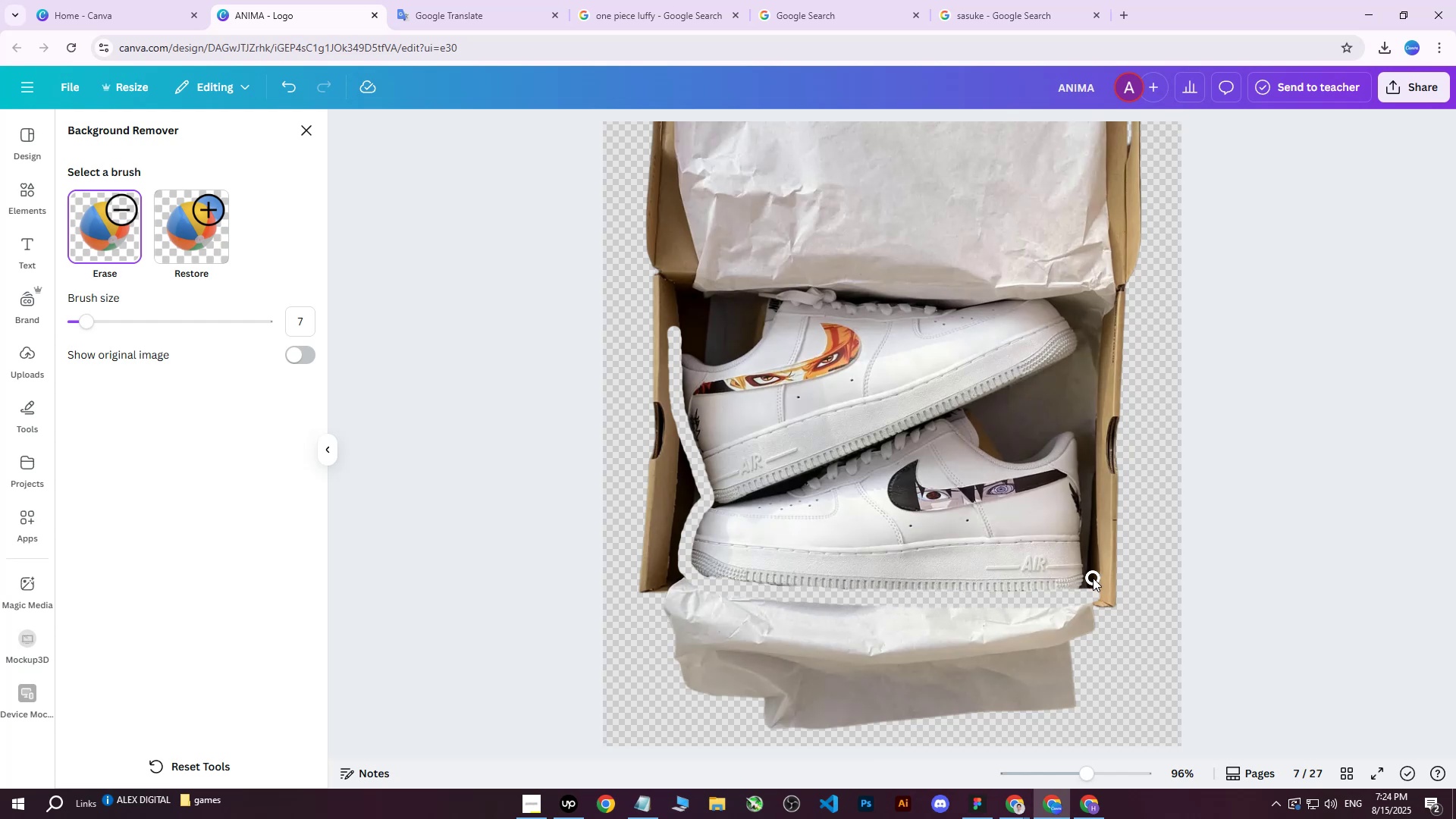 
left_click_drag(start_coordinate=[1090, 594], to_coordinate=[1076, 315])
 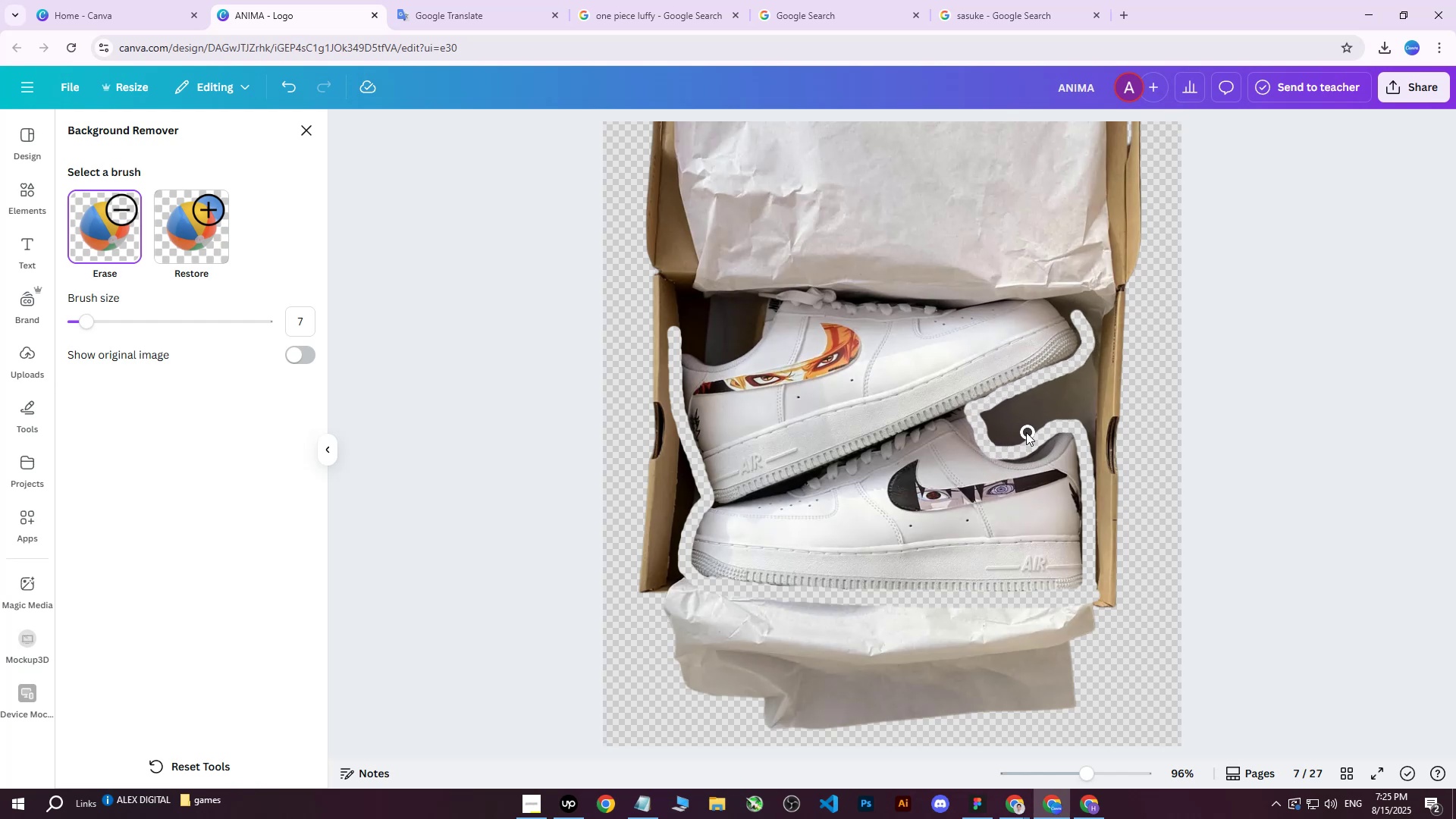 
left_click_drag(start_coordinate=[1003, 440], to_coordinate=[1042, 377])
 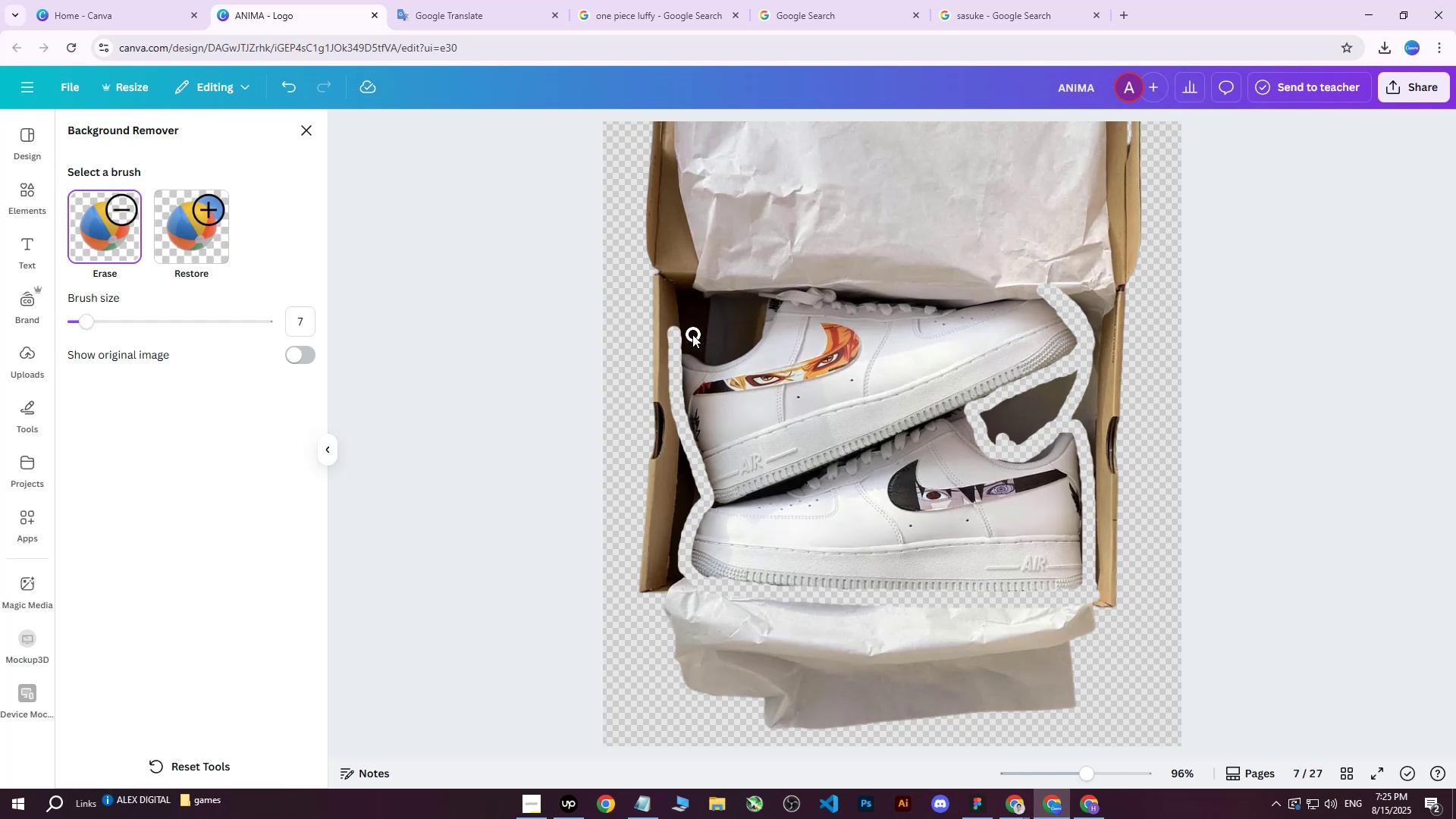 
left_click_drag(start_coordinate=[676, 349], to_coordinate=[725, 337])
 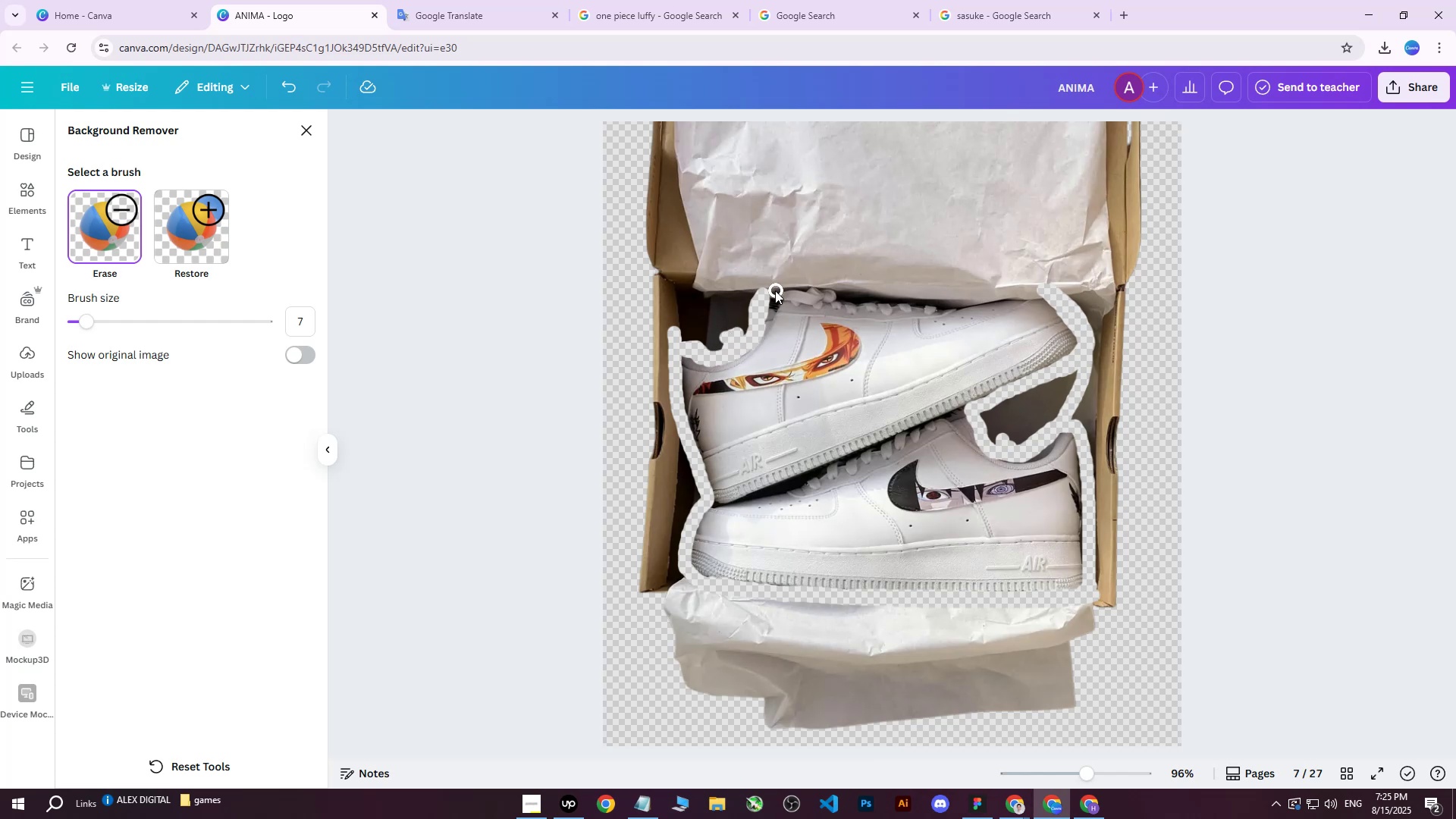 
left_click_drag(start_coordinate=[756, 306], to_coordinate=[1058, 290])
 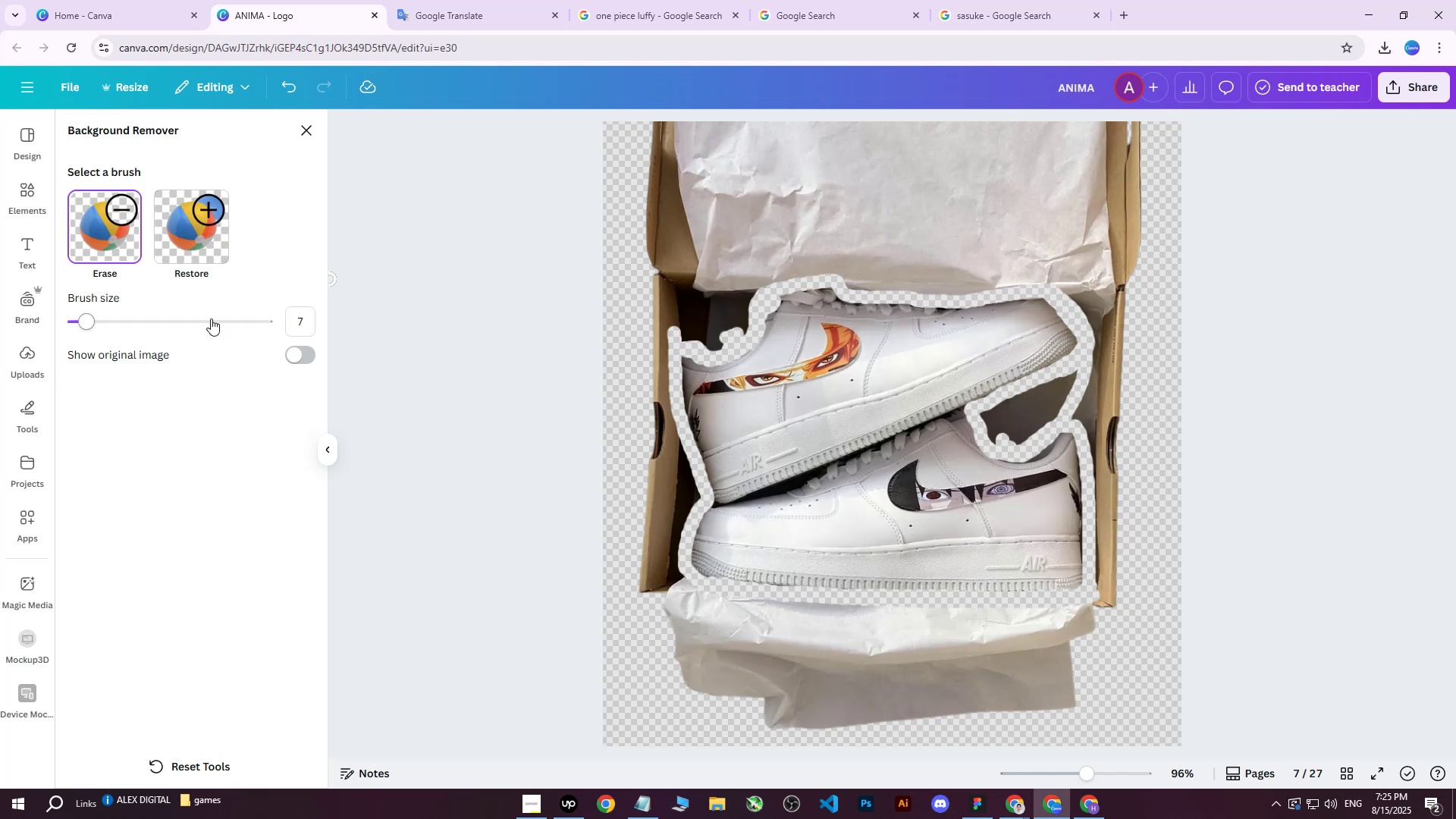 
left_click_drag(start_coordinate=[93, 325], to_coordinate=[136, 333])
 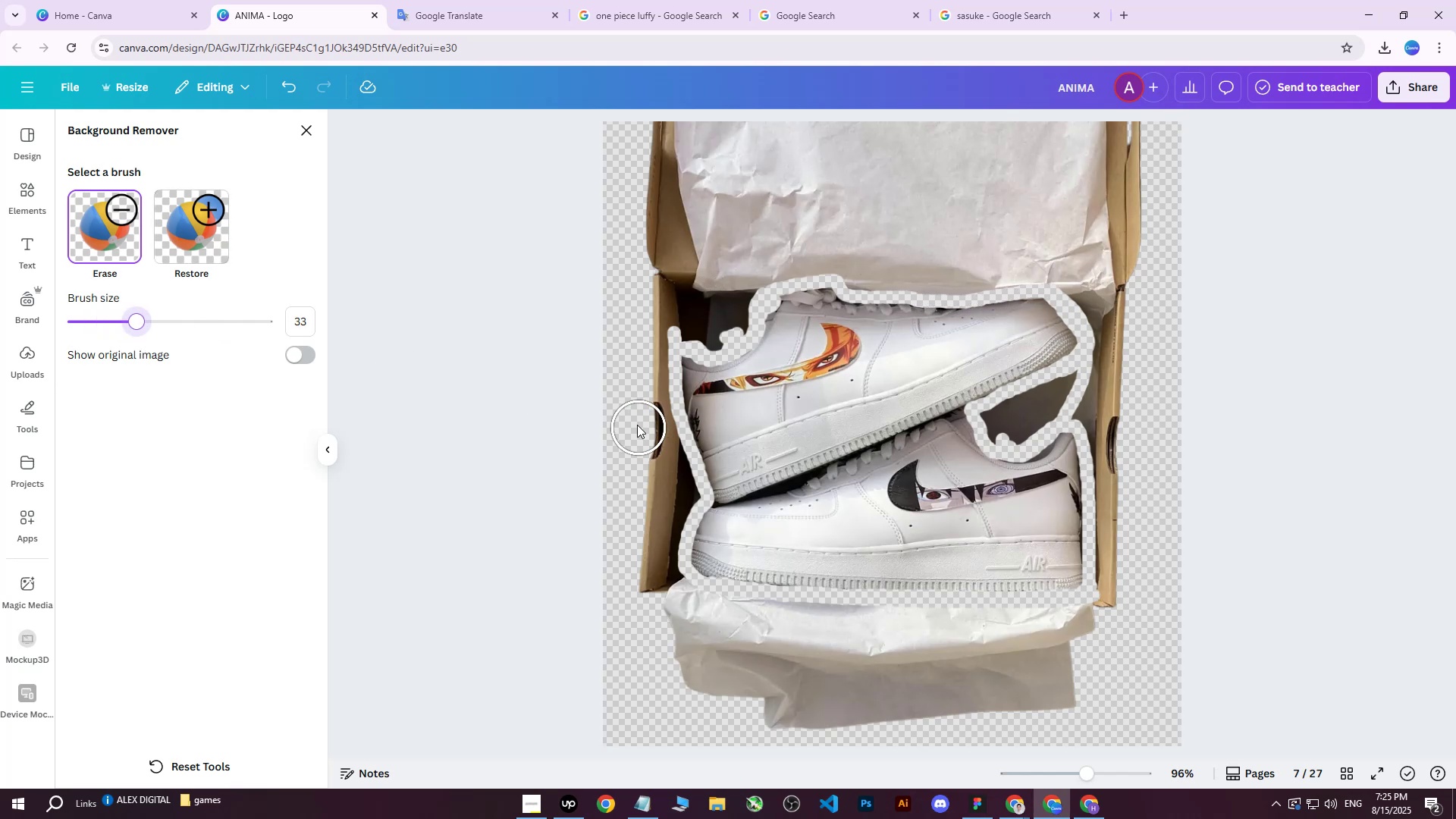 
left_click_drag(start_coordinate=[628, 363], to_coordinate=[610, 171])
 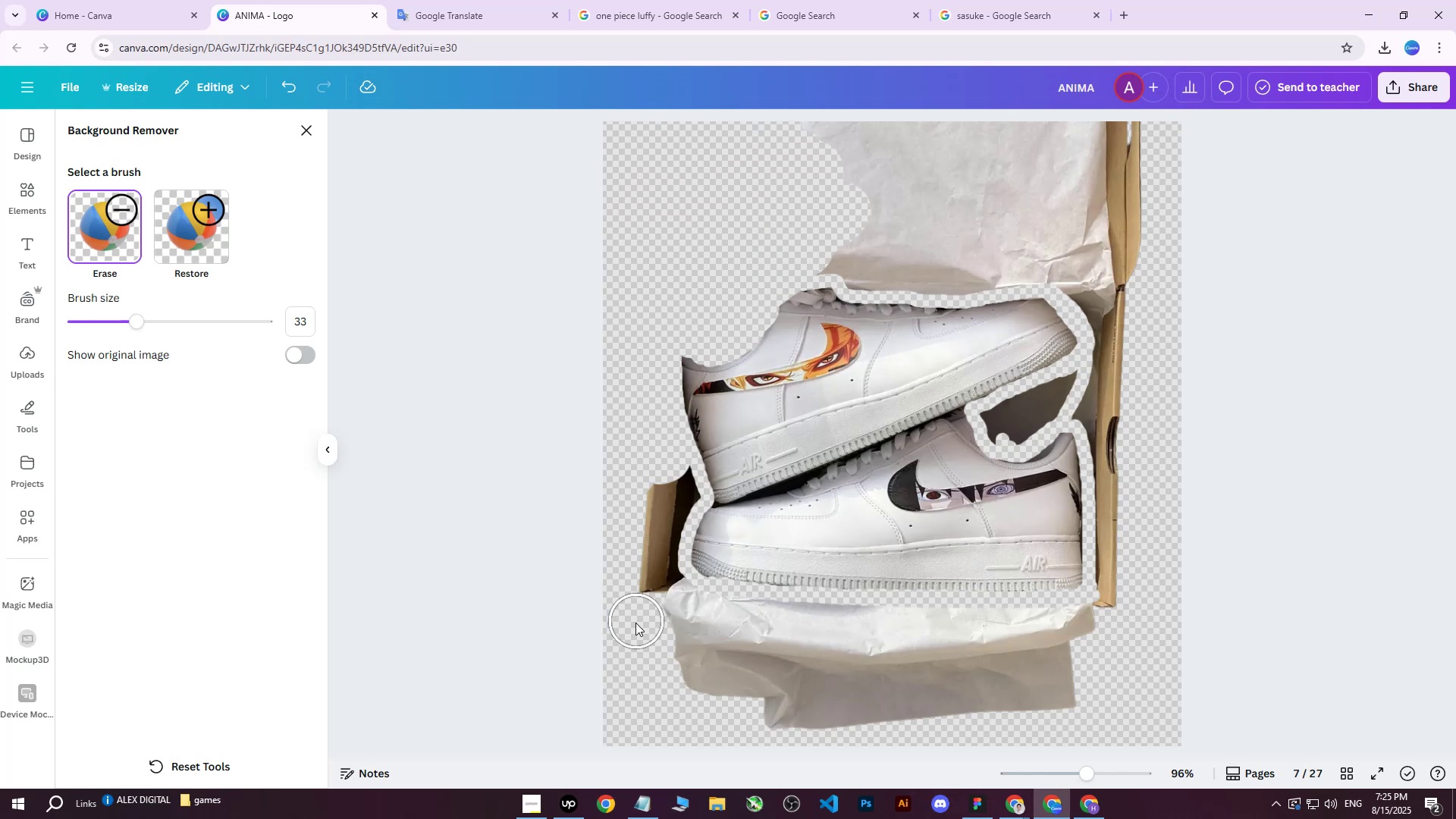 
left_click_drag(start_coordinate=[629, 651], to_coordinate=[796, 607])
 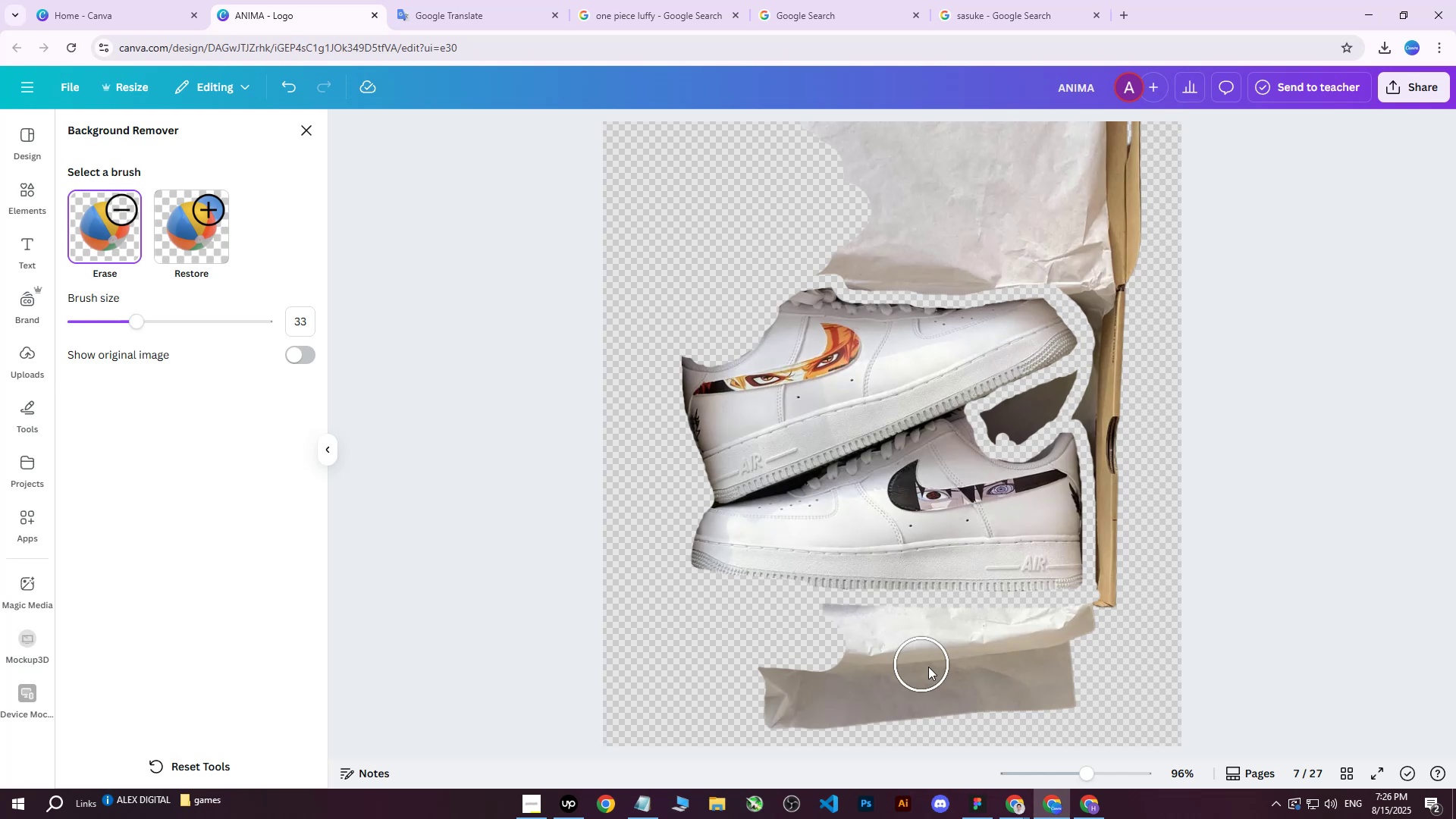 
left_click_drag(start_coordinate=[953, 661], to_coordinate=[993, 698])
 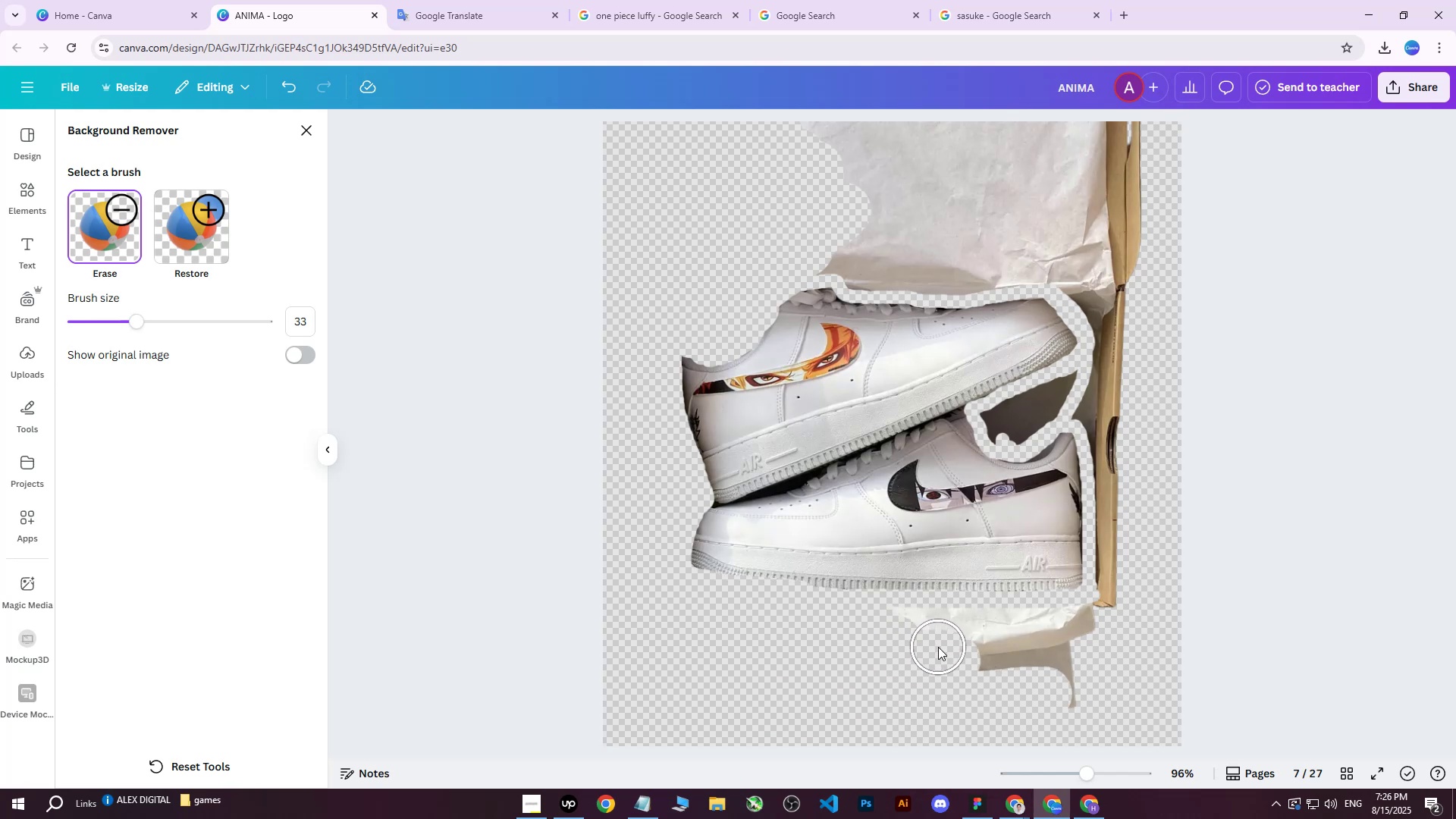 
key(Control+Z)
 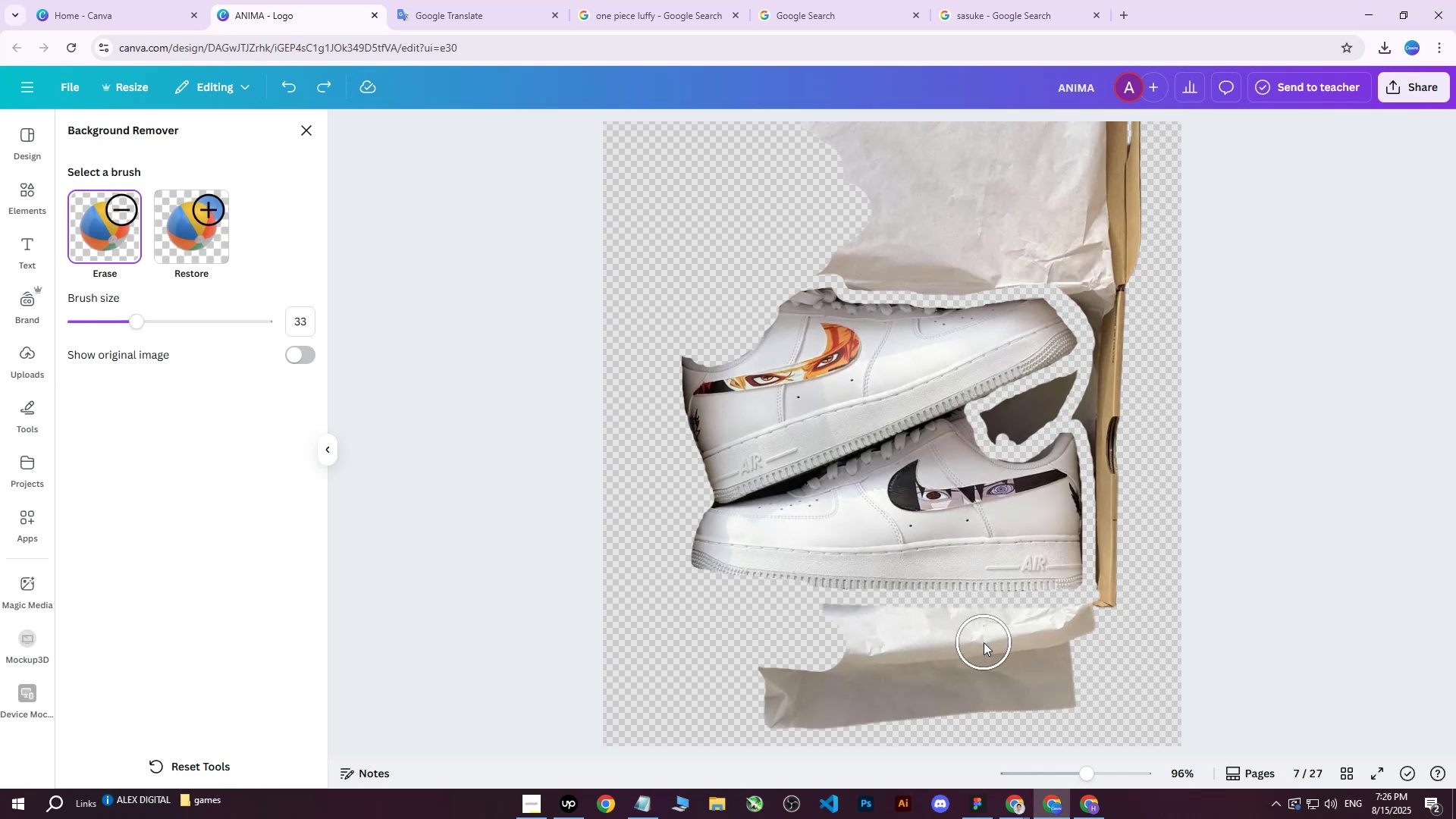 
key(Control+Z)
 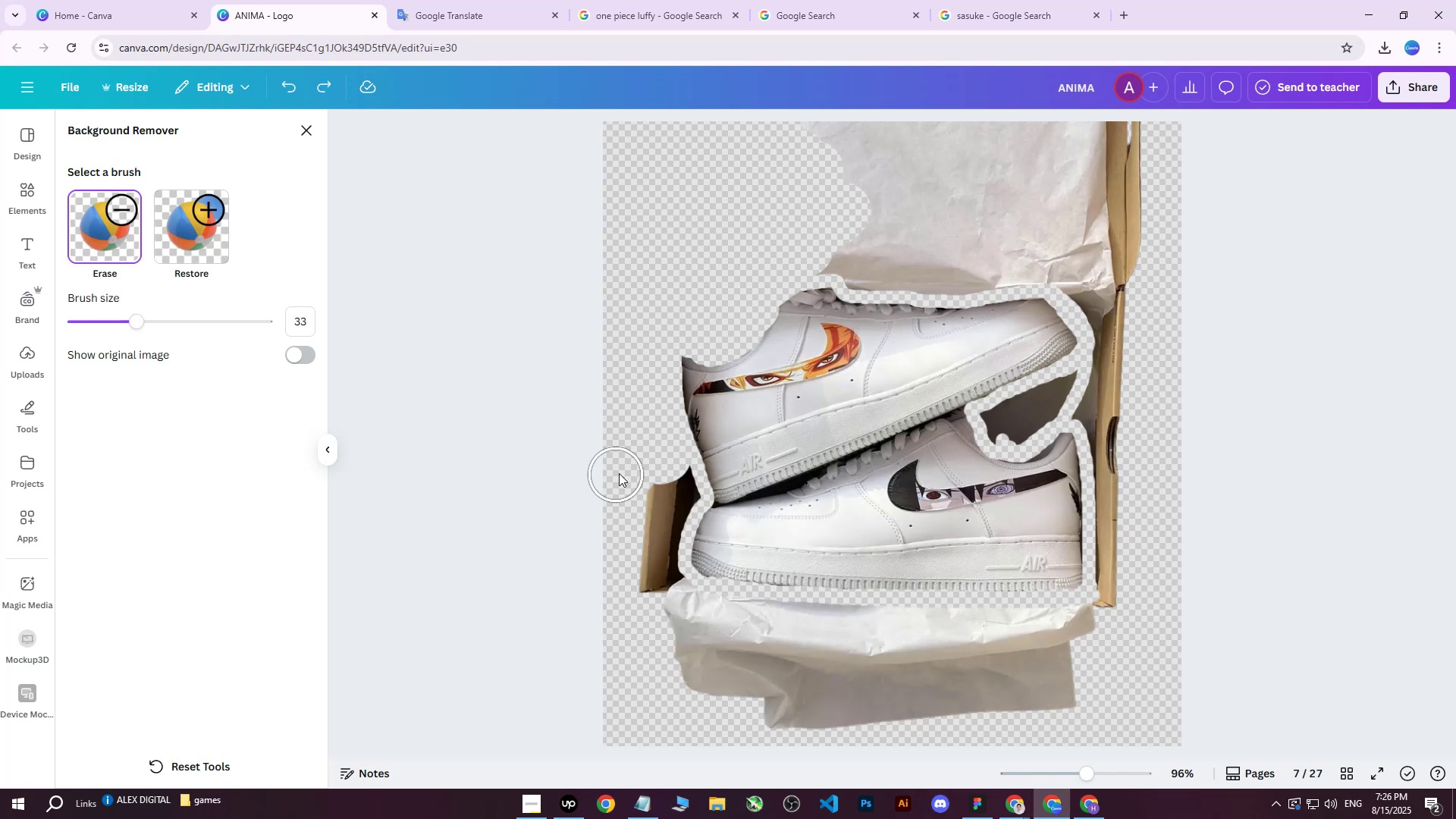 
left_click_drag(start_coordinate=[665, 472], to_coordinate=[659, 510])
 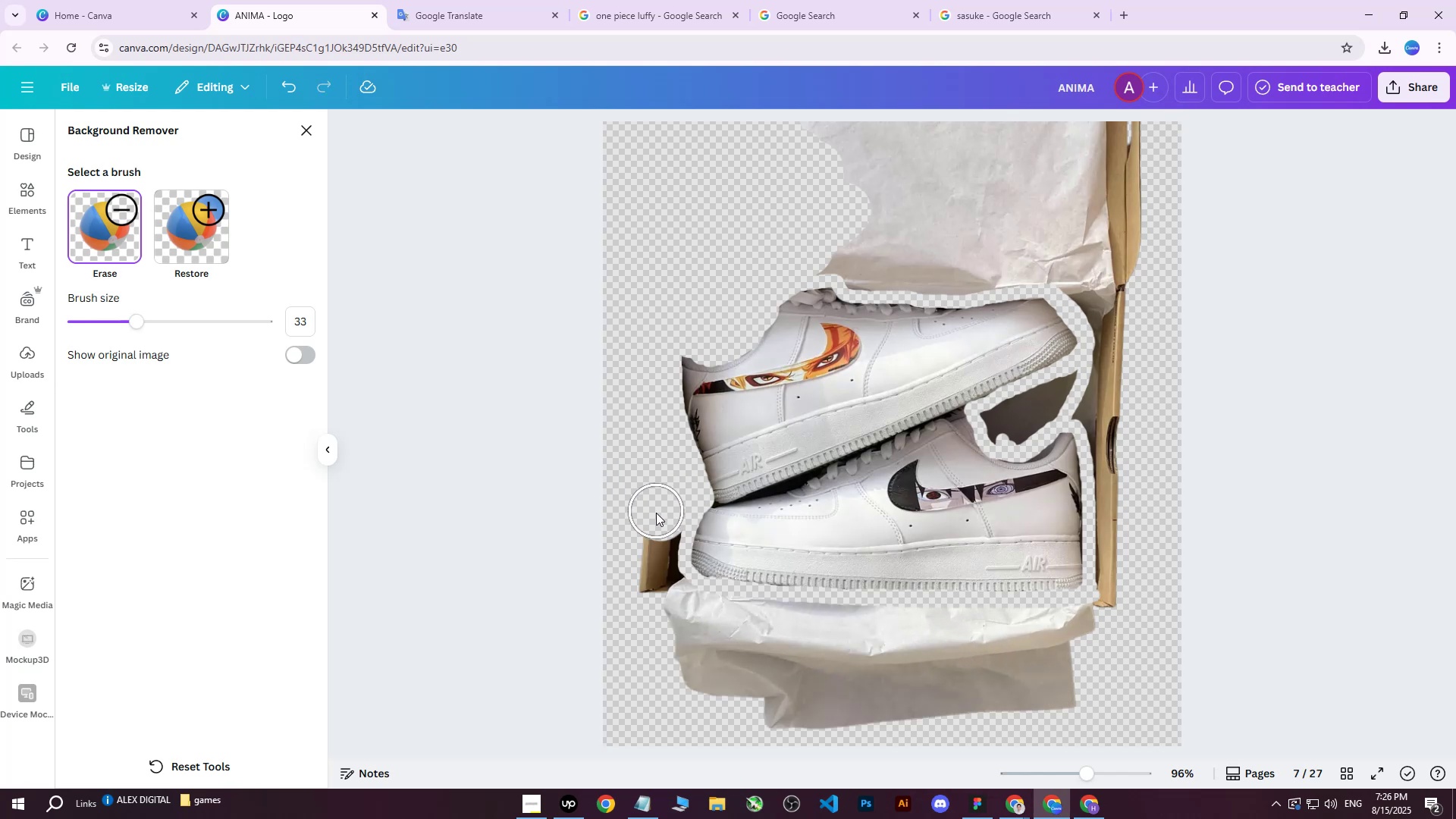 
left_click_drag(start_coordinate=[653, 528], to_coordinate=[658, 579])
 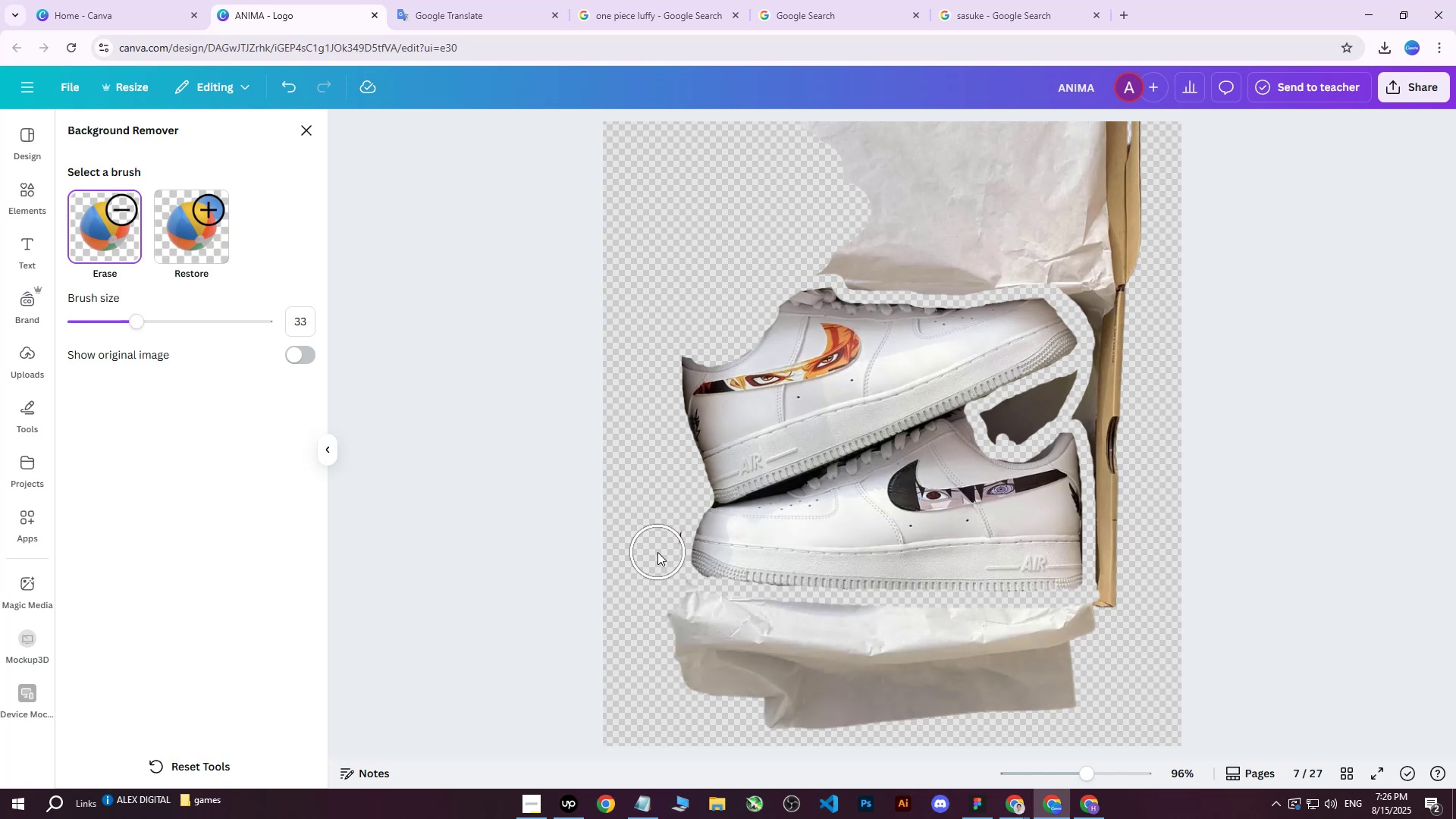 
left_click_drag(start_coordinate=[657, 551], to_coordinate=[662, 567])
 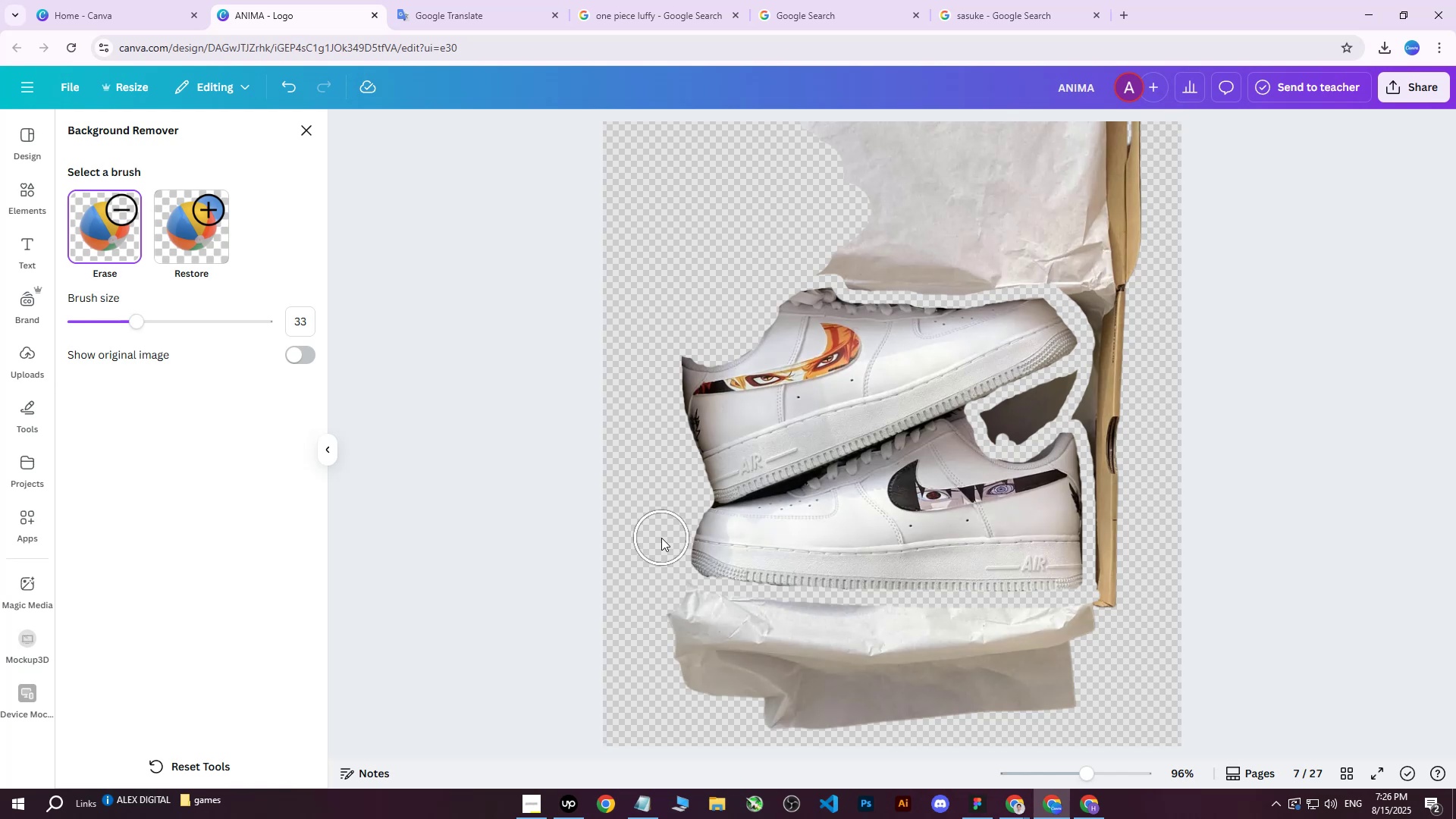 
triple_click([661, 538])
 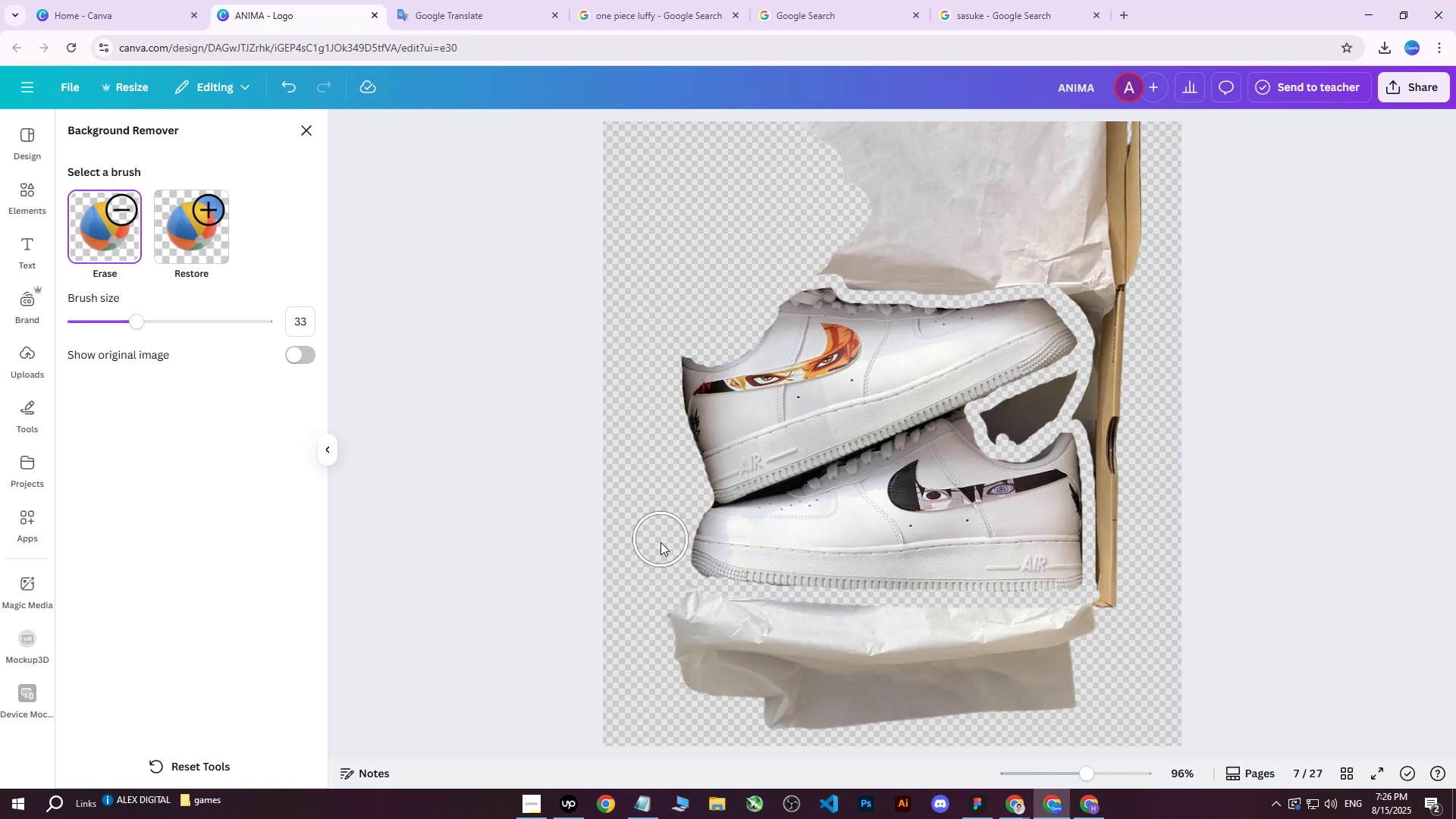 
left_click_drag(start_coordinate=[660, 544], to_coordinate=[842, 708])
 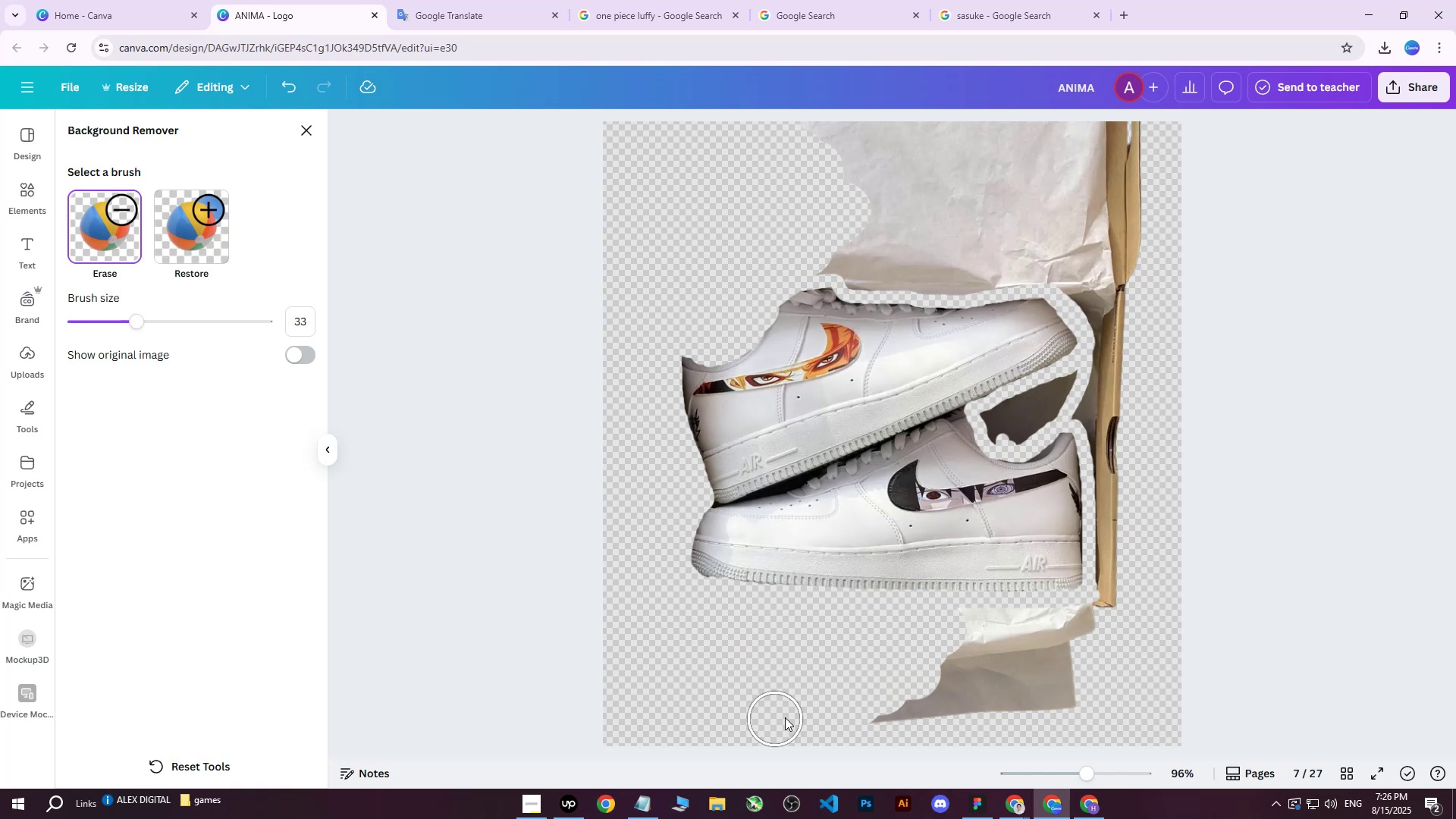 
left_click_drag(start_coordinate=[828, 714], to_coordinate=[1003, 420])
 